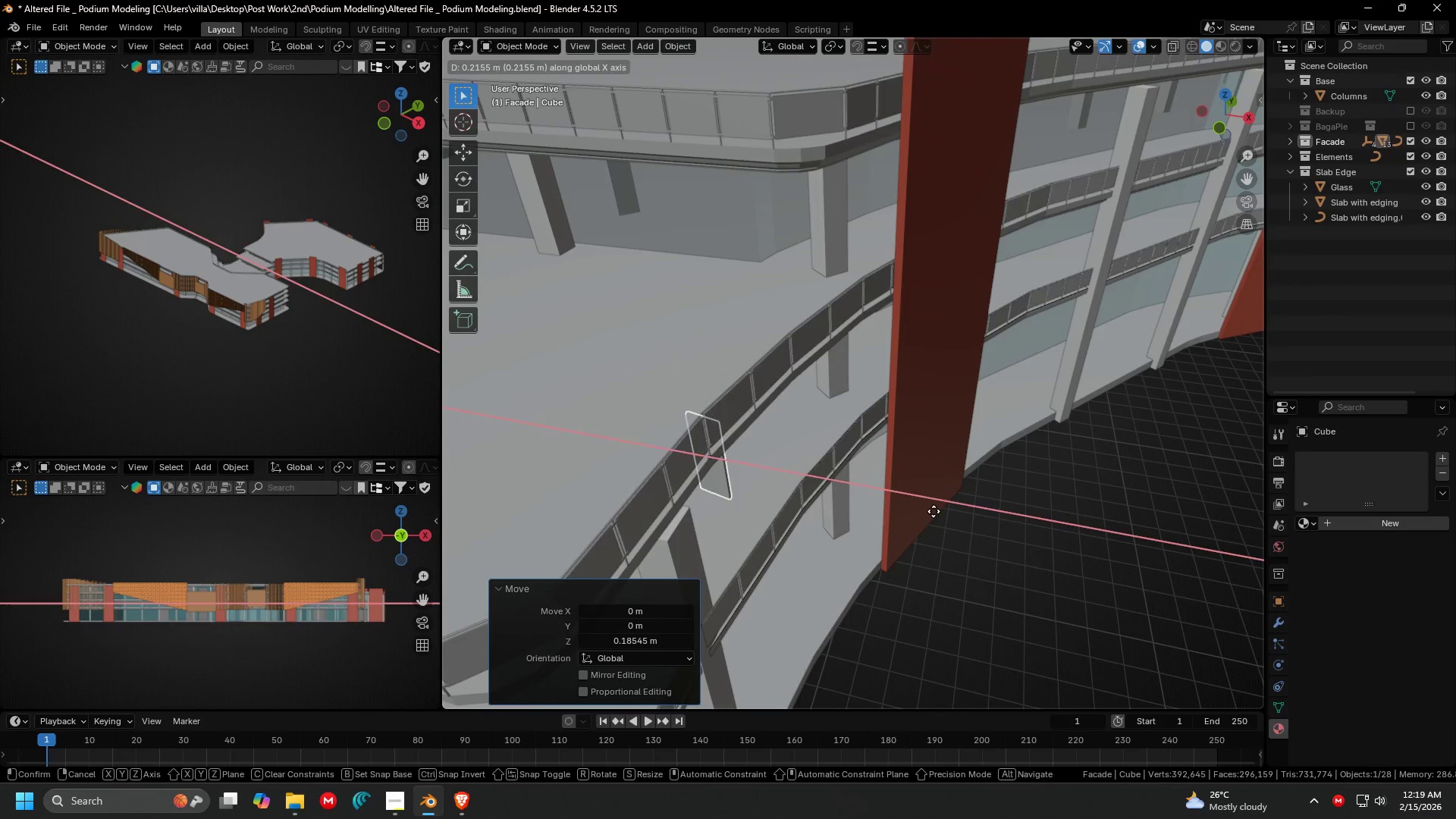 
key(Escape)
 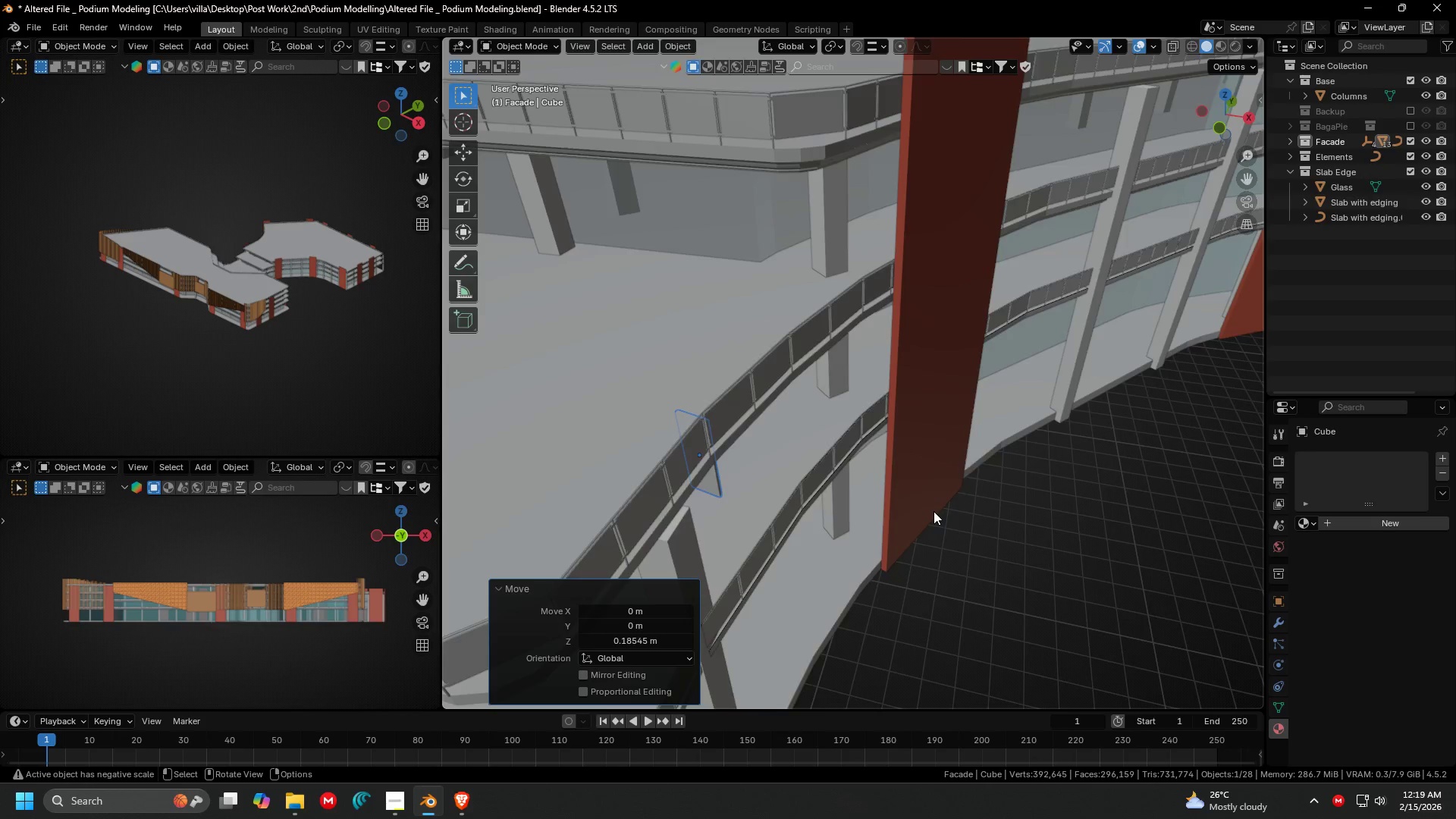 
key(7)
 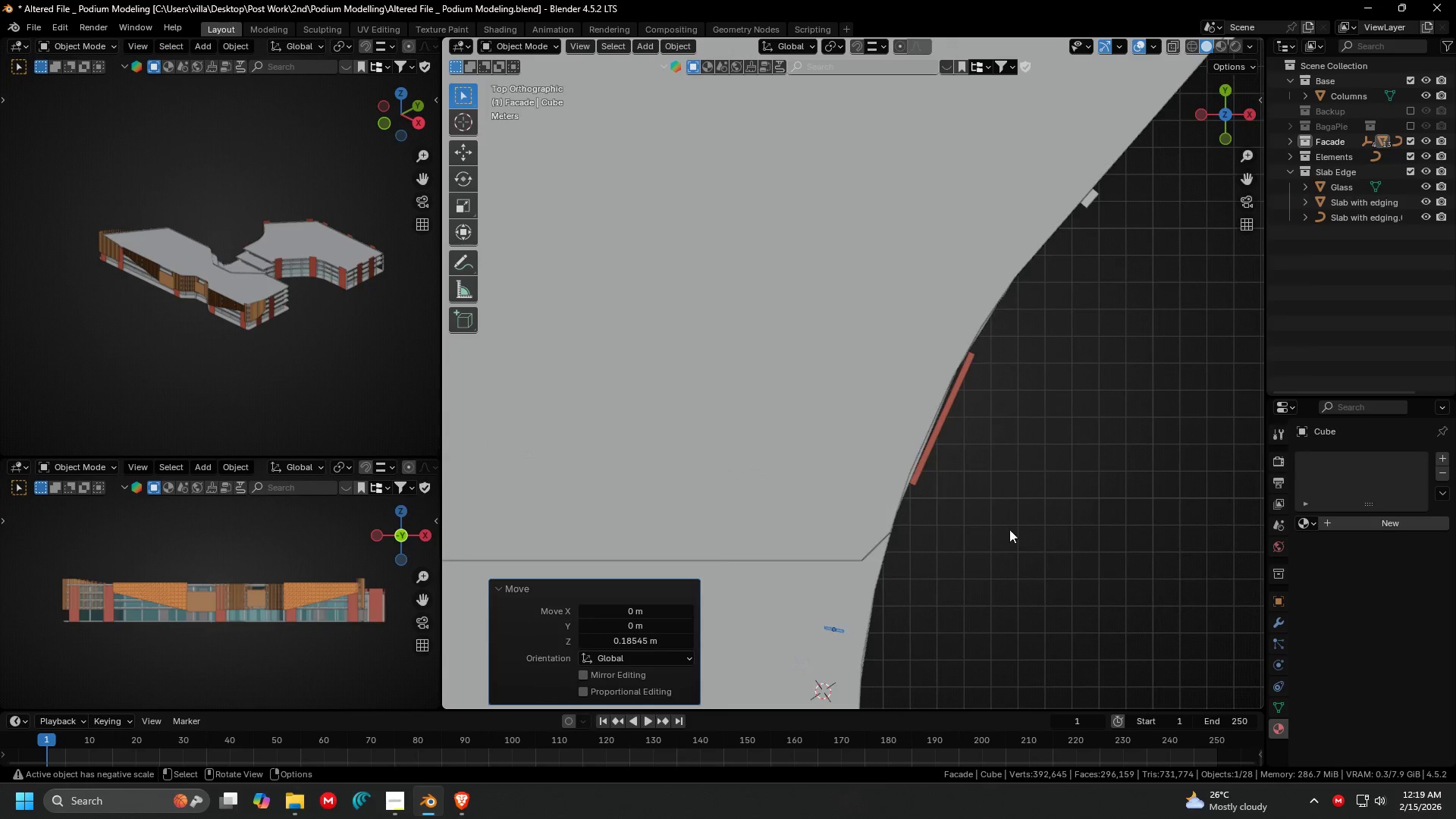 
key(Shift+ShiftLeft)
 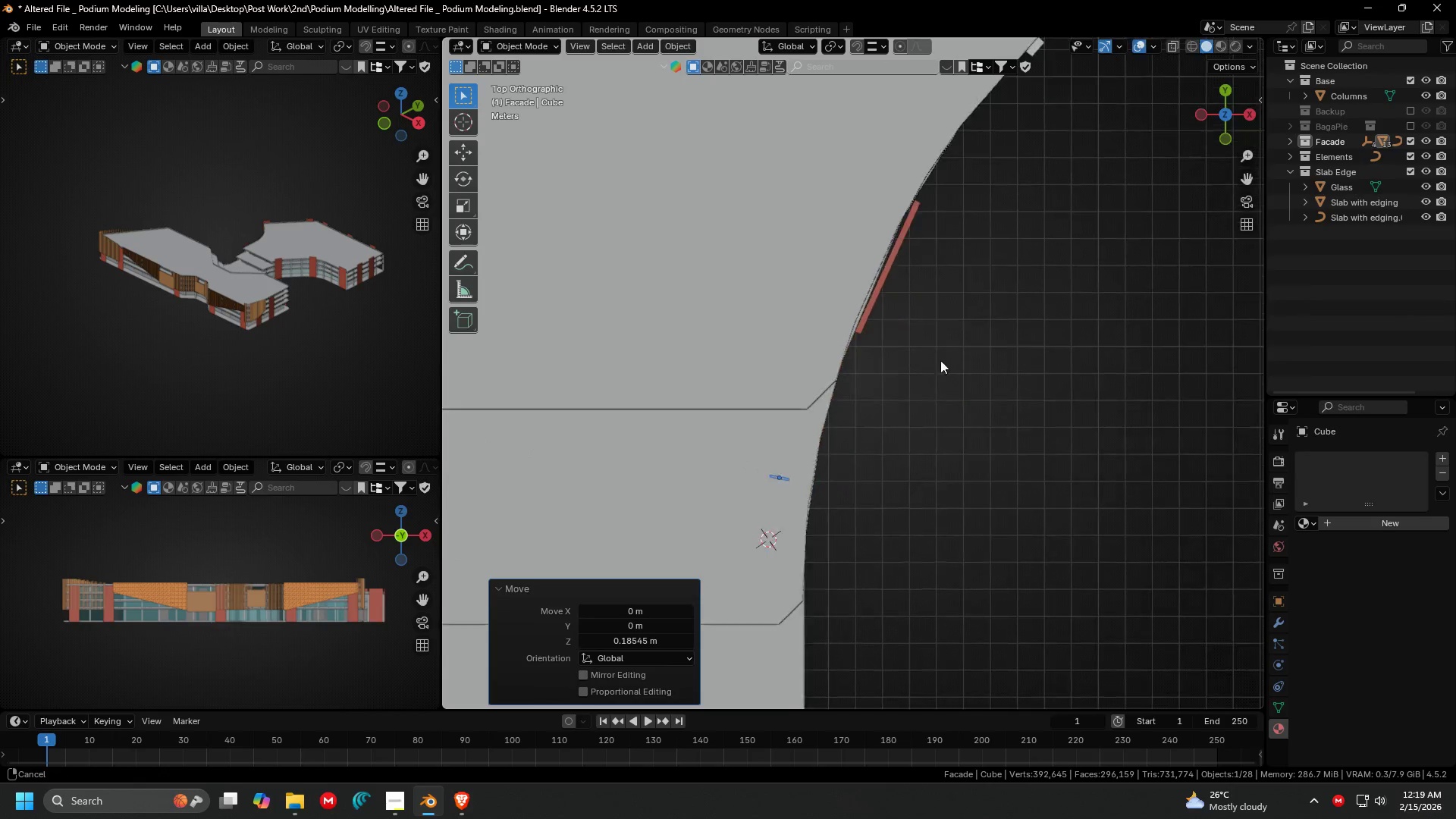 
key(G)
 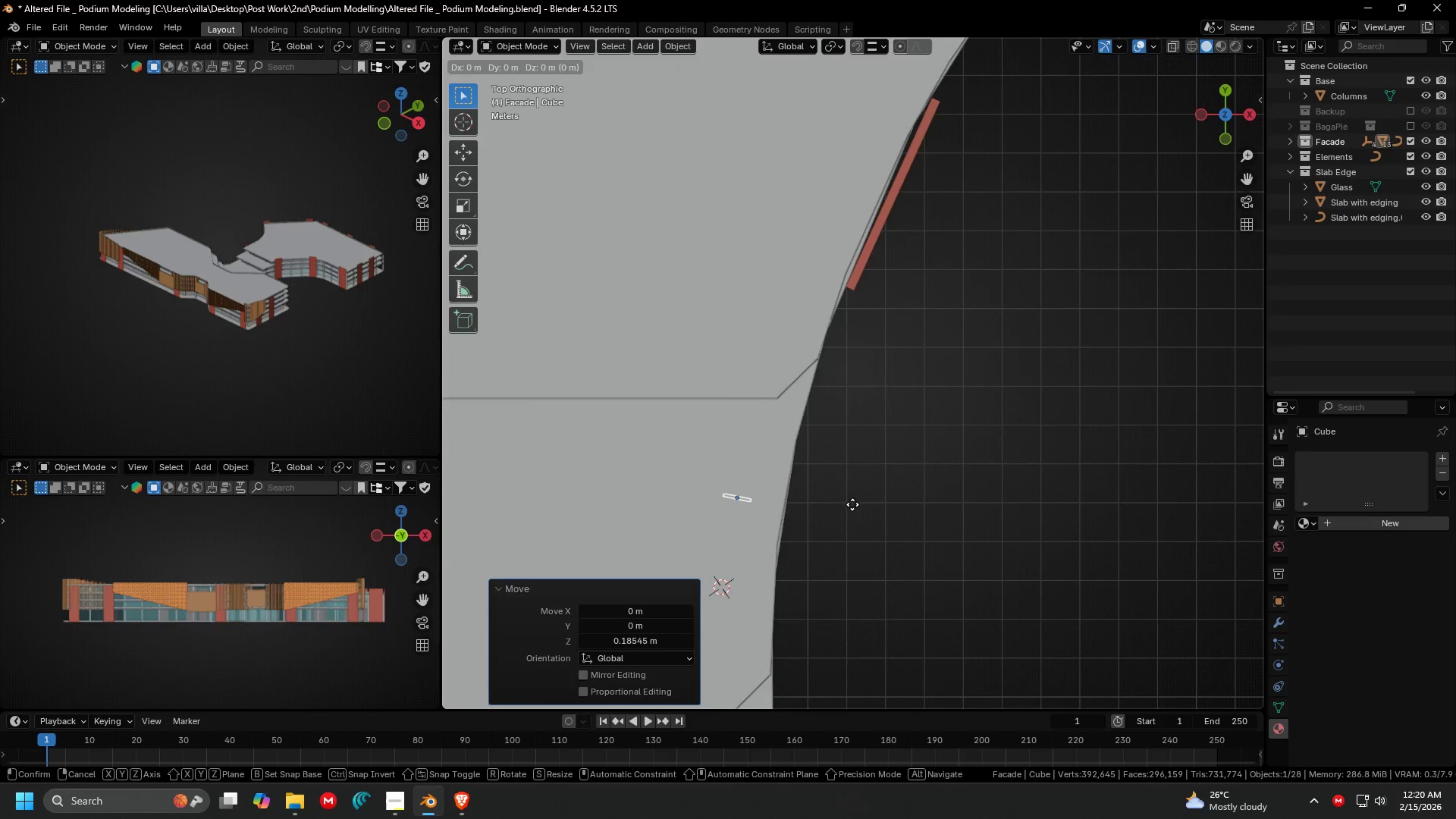 
key(Shift+ShiftLeft)
 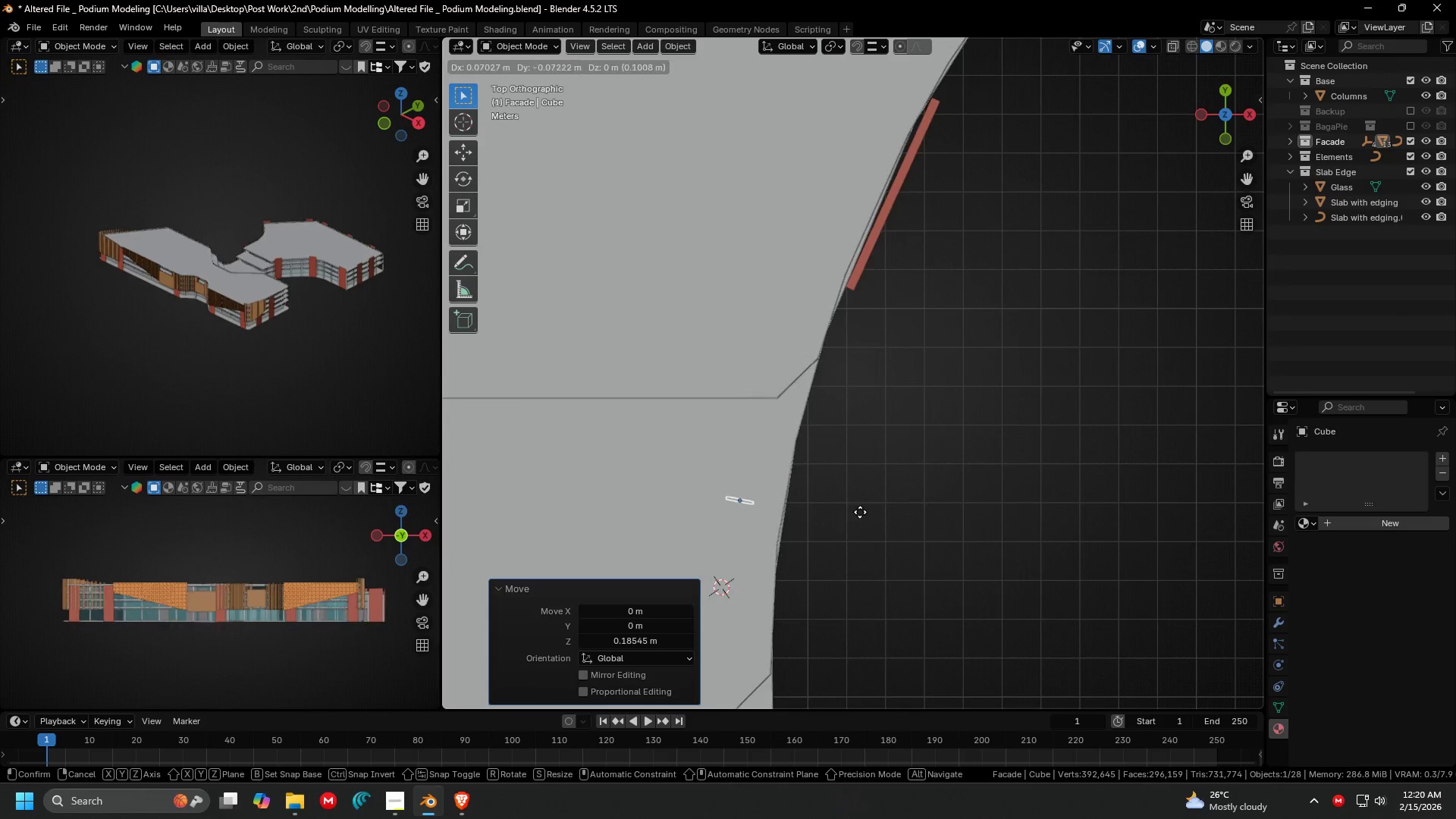 
scroll: coordinate [919, 327], scroll_direction: up, amount: 3.0
 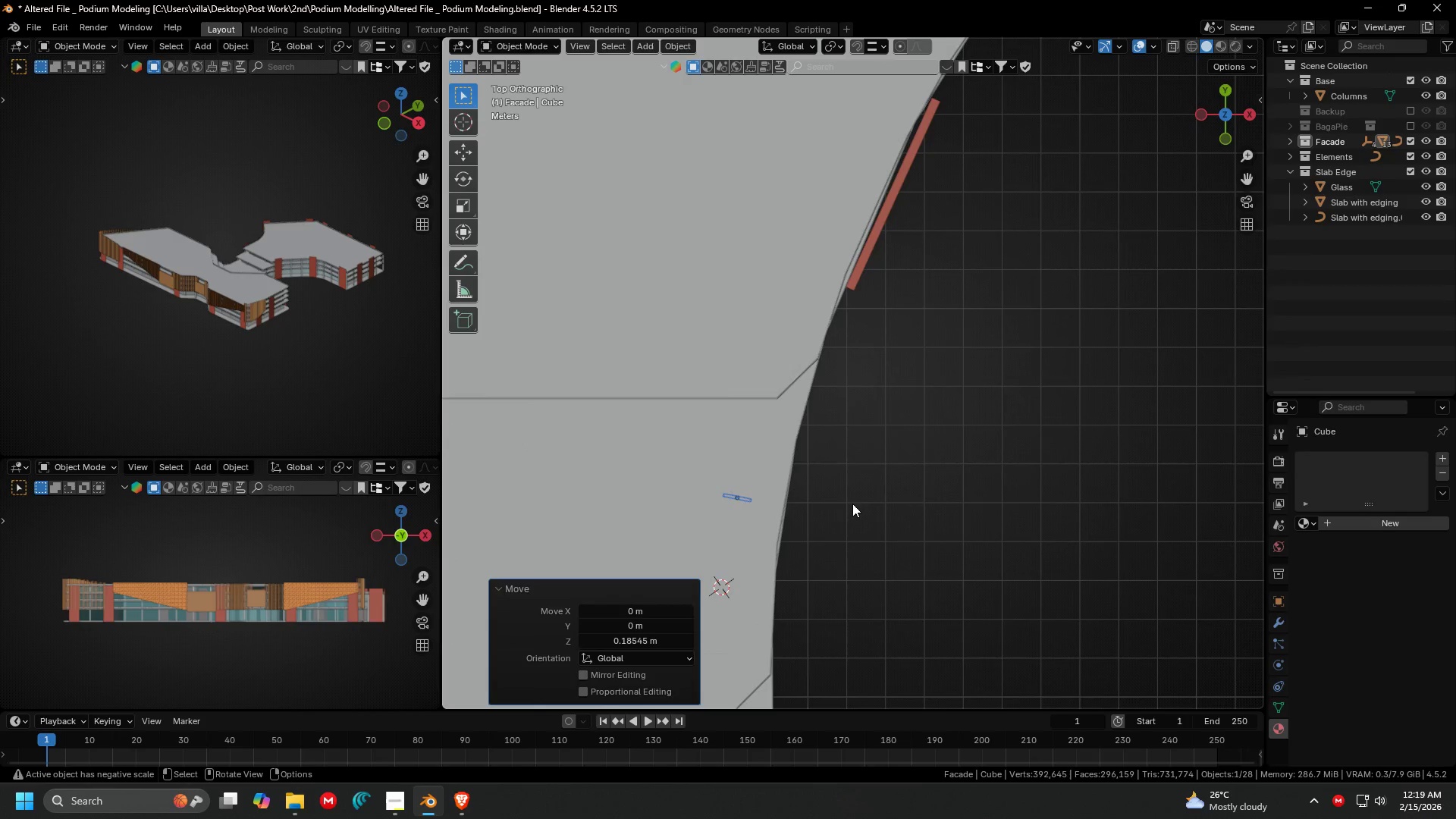 
key(Shift+Z)
 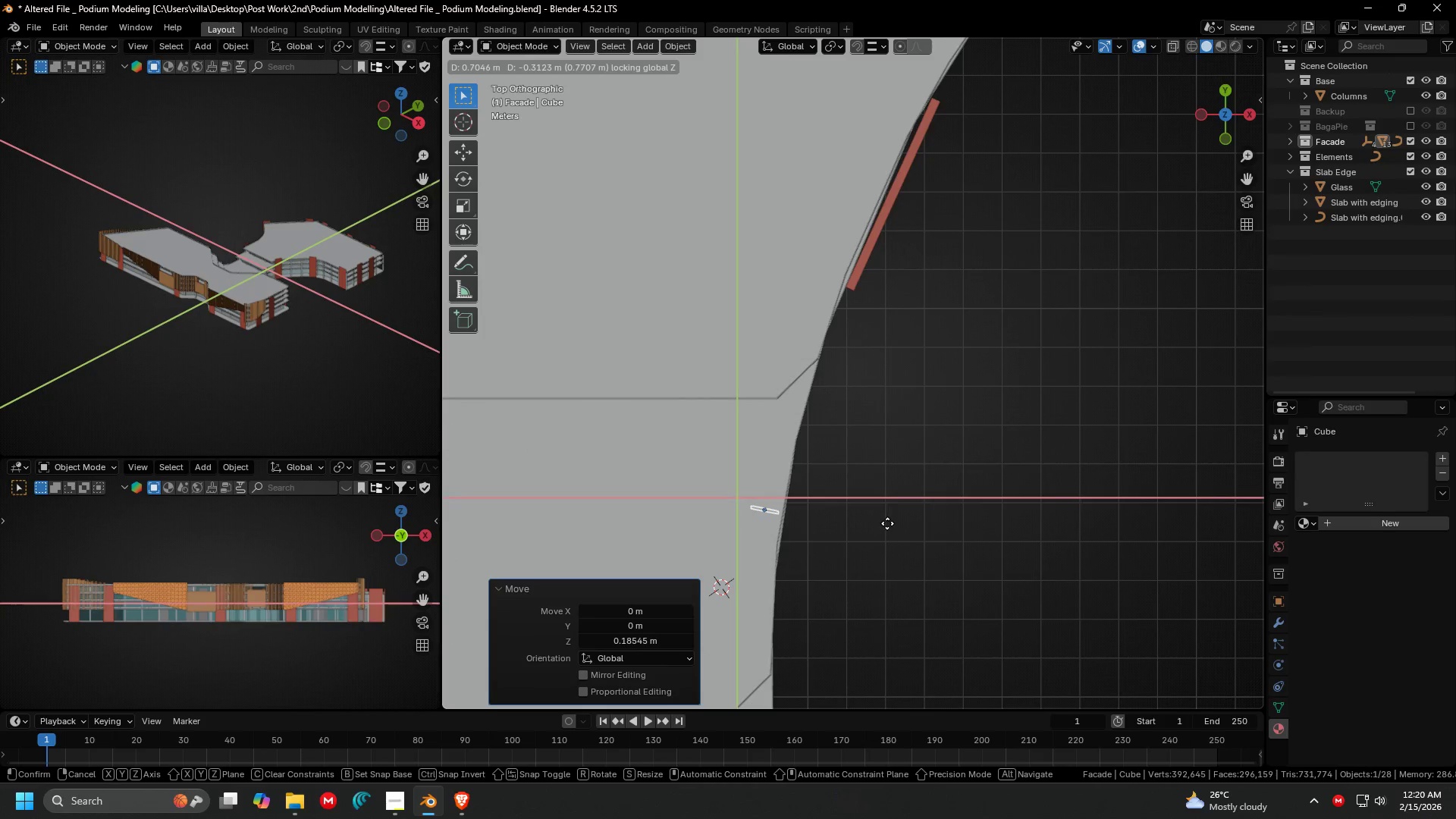 
left_click([887, 523])
 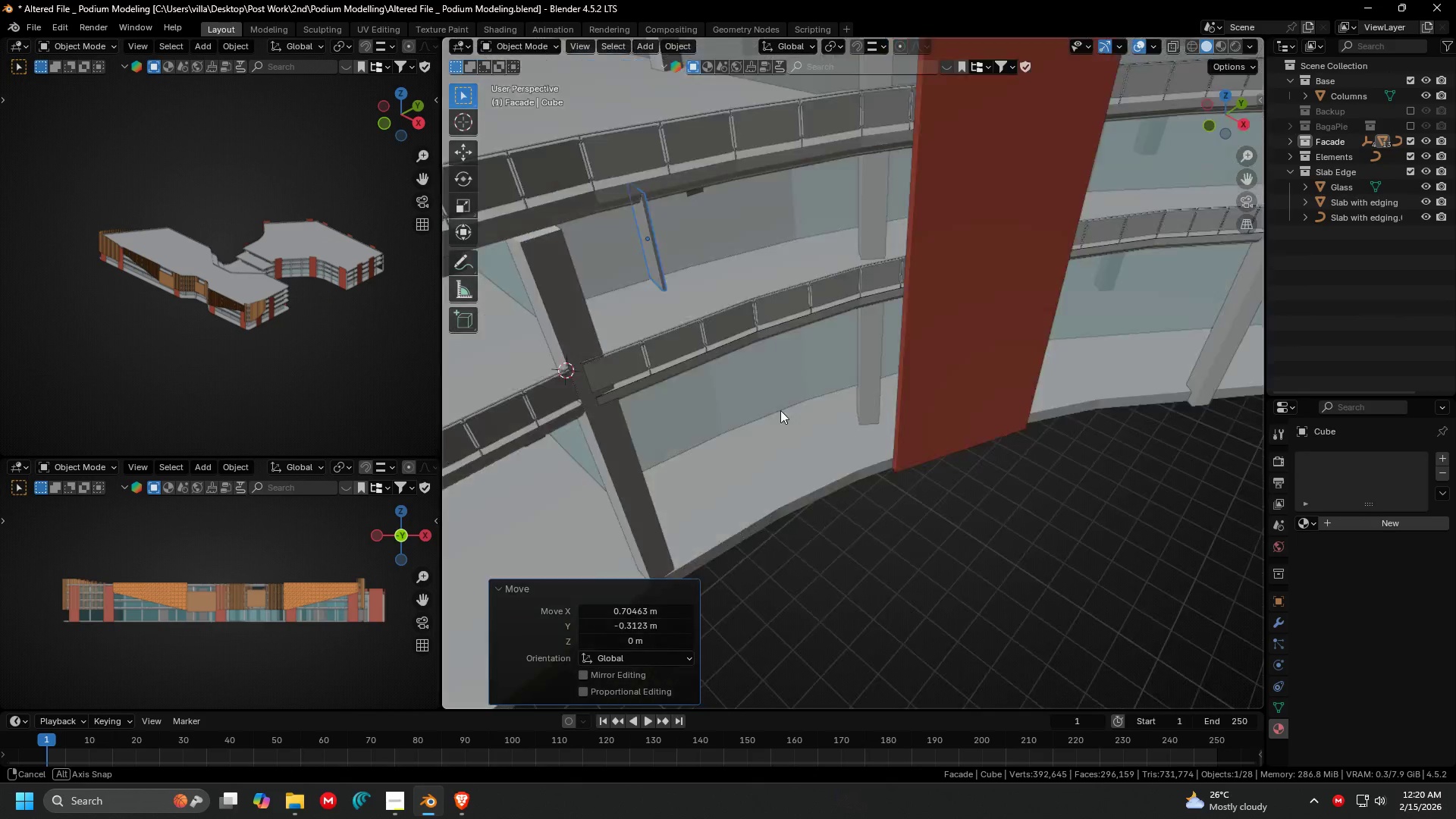 
key(Shift+ShiftLeft)
 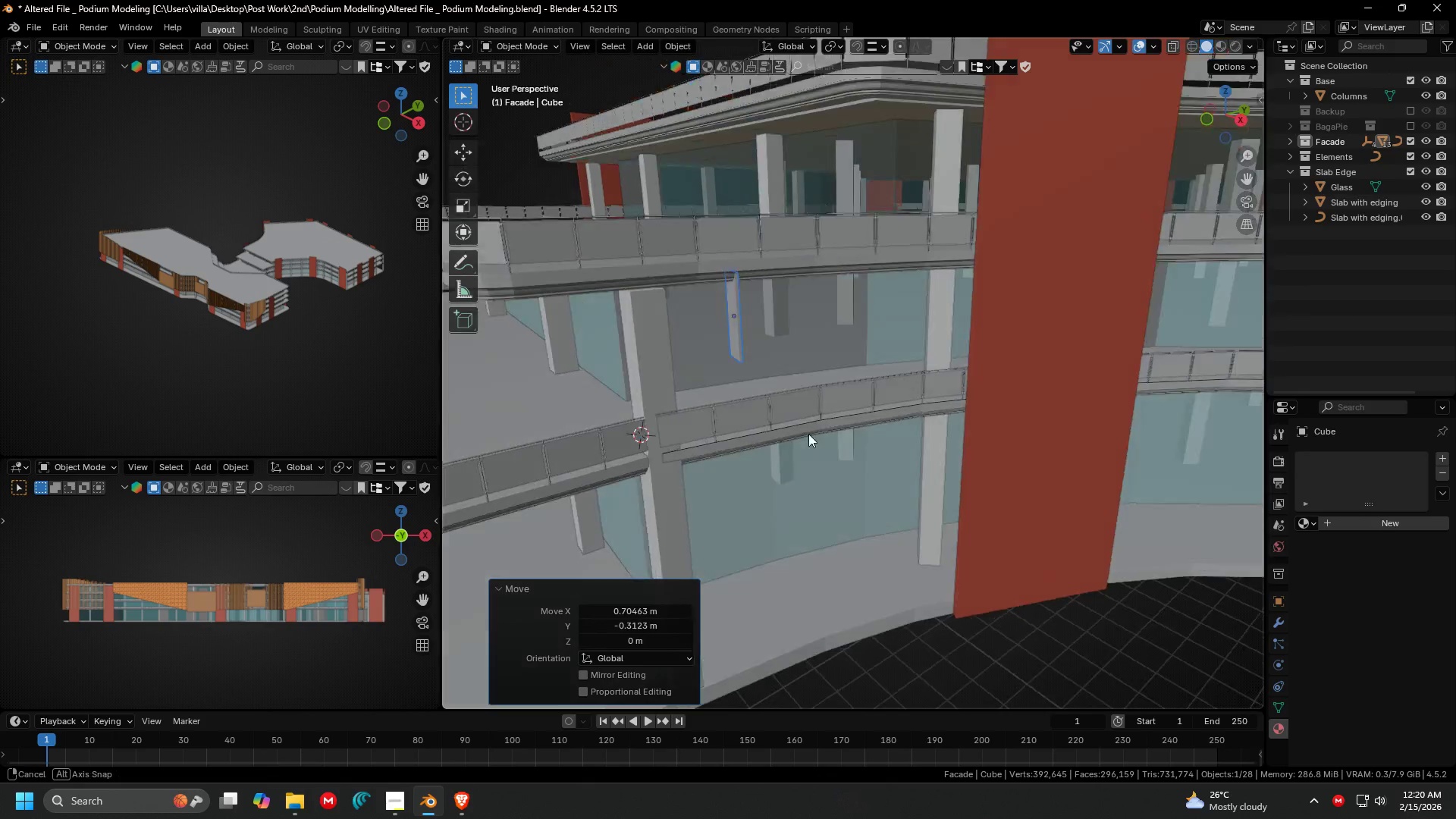 
key(Tab)
 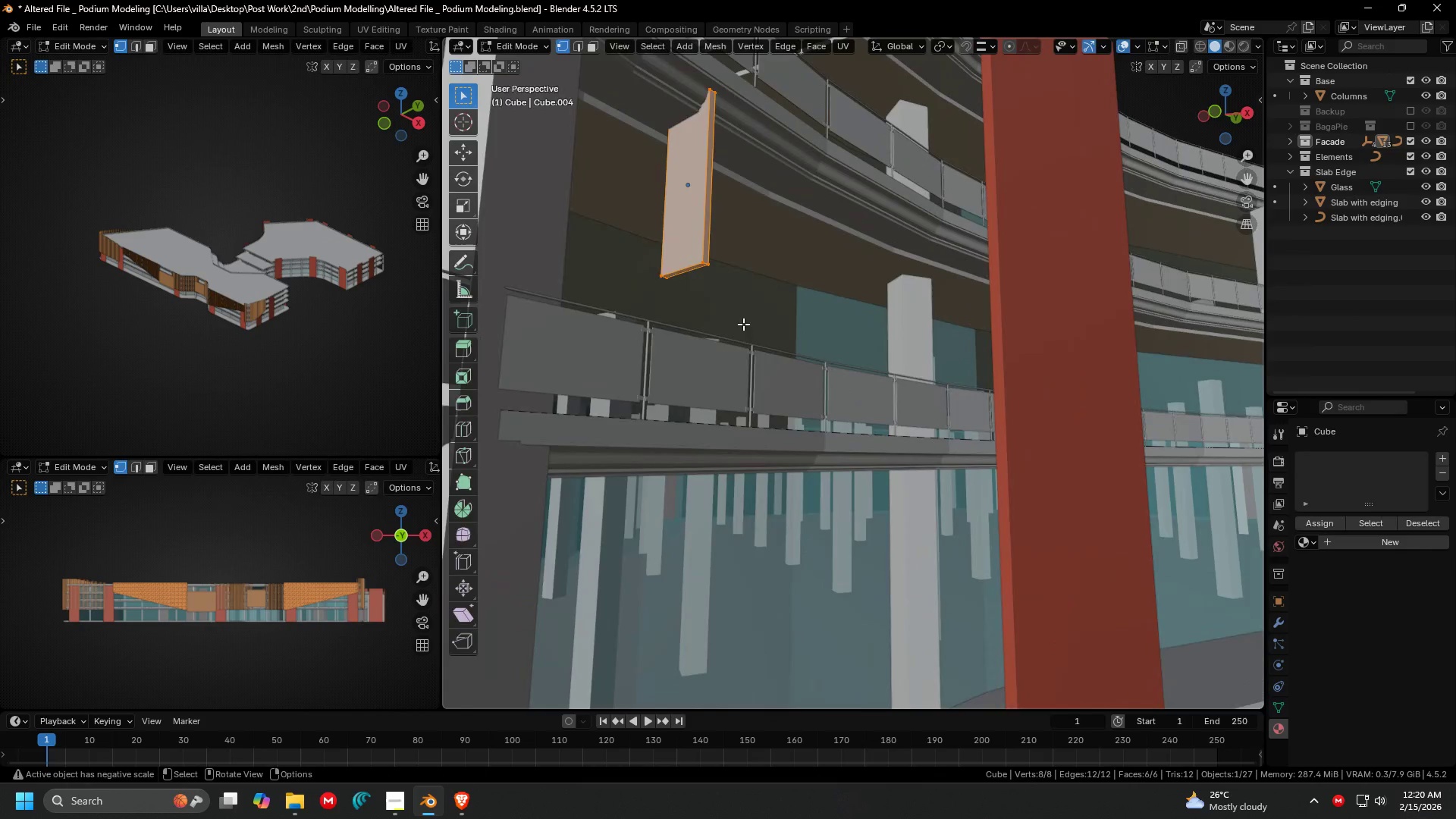 
key(Shift+ShiftLeft)
 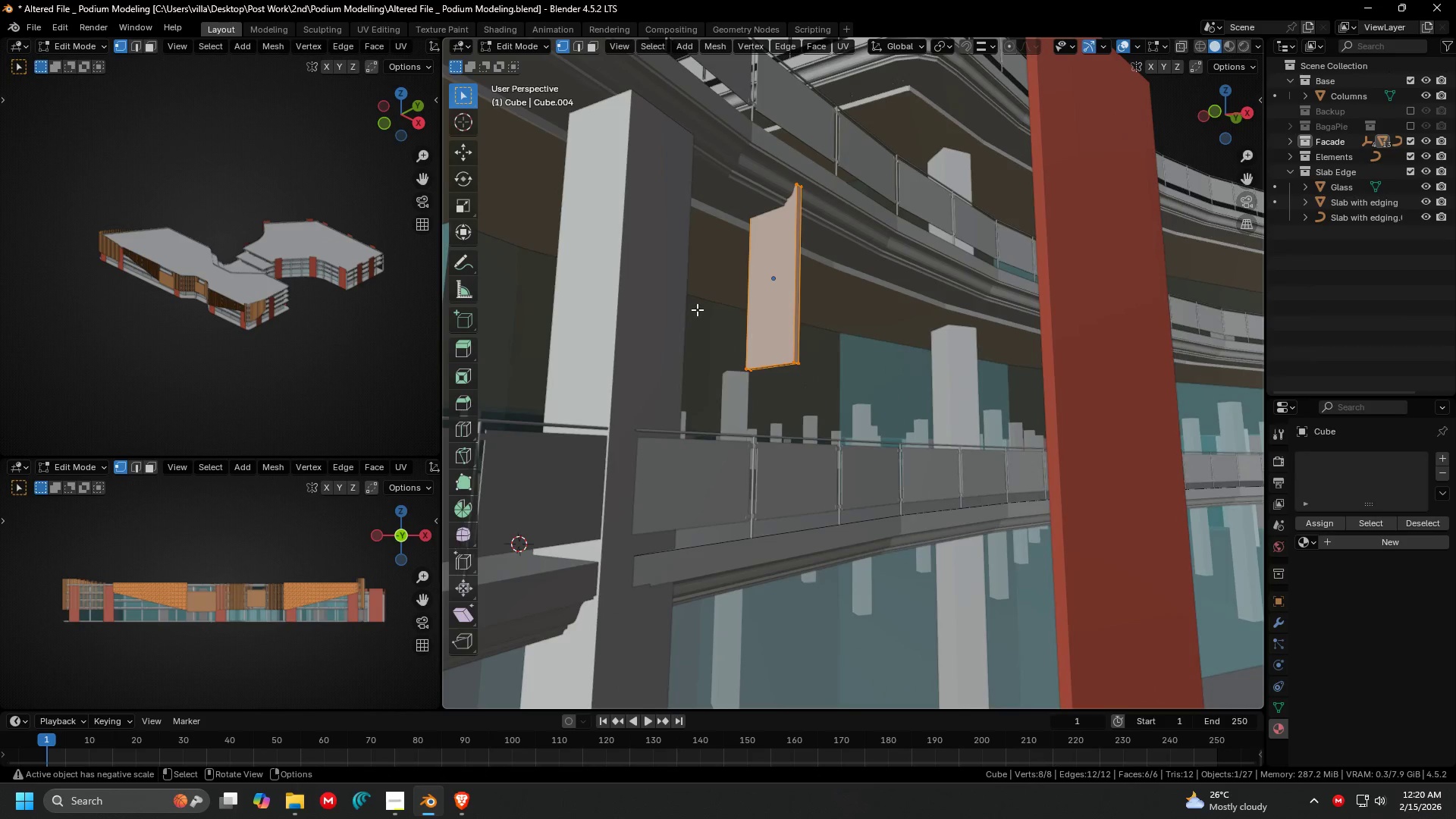 
scroll: coordinate [852, 388], scroll_direction: up, amount: 4.0
 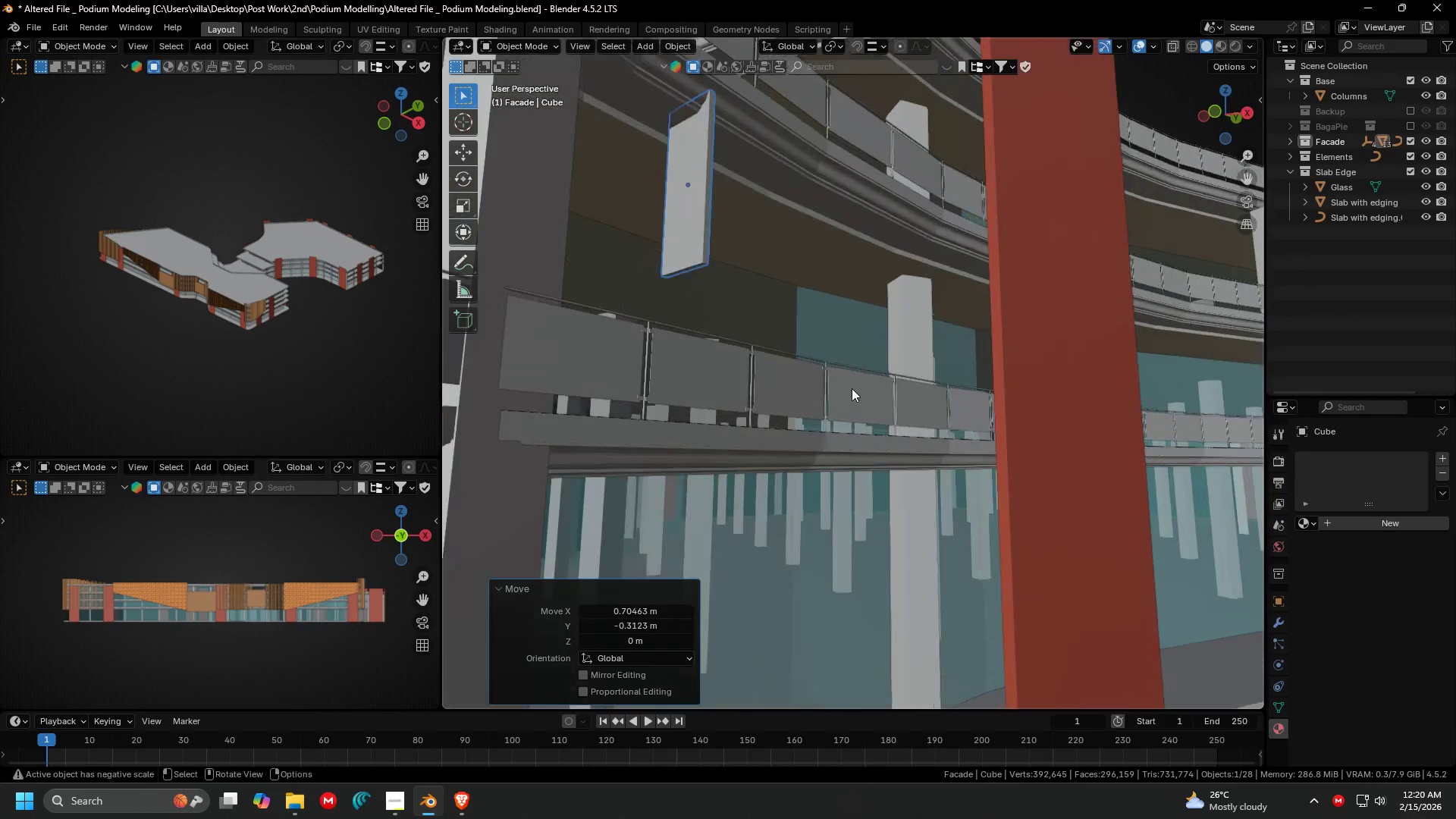 
left_click_drag(start_coordinate=[696, 311], to_coordinate=[886, 421])
 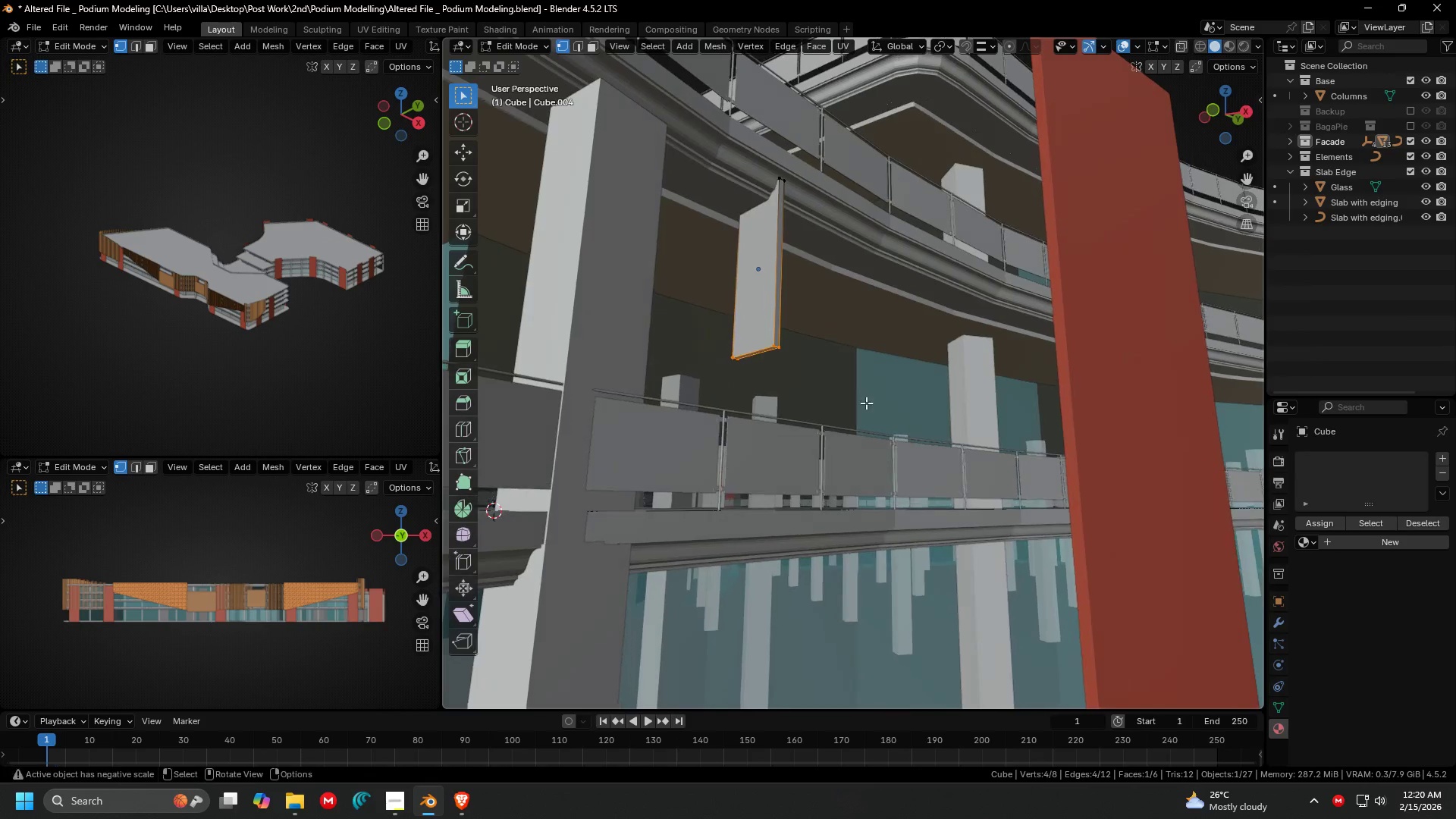 
key(G)
 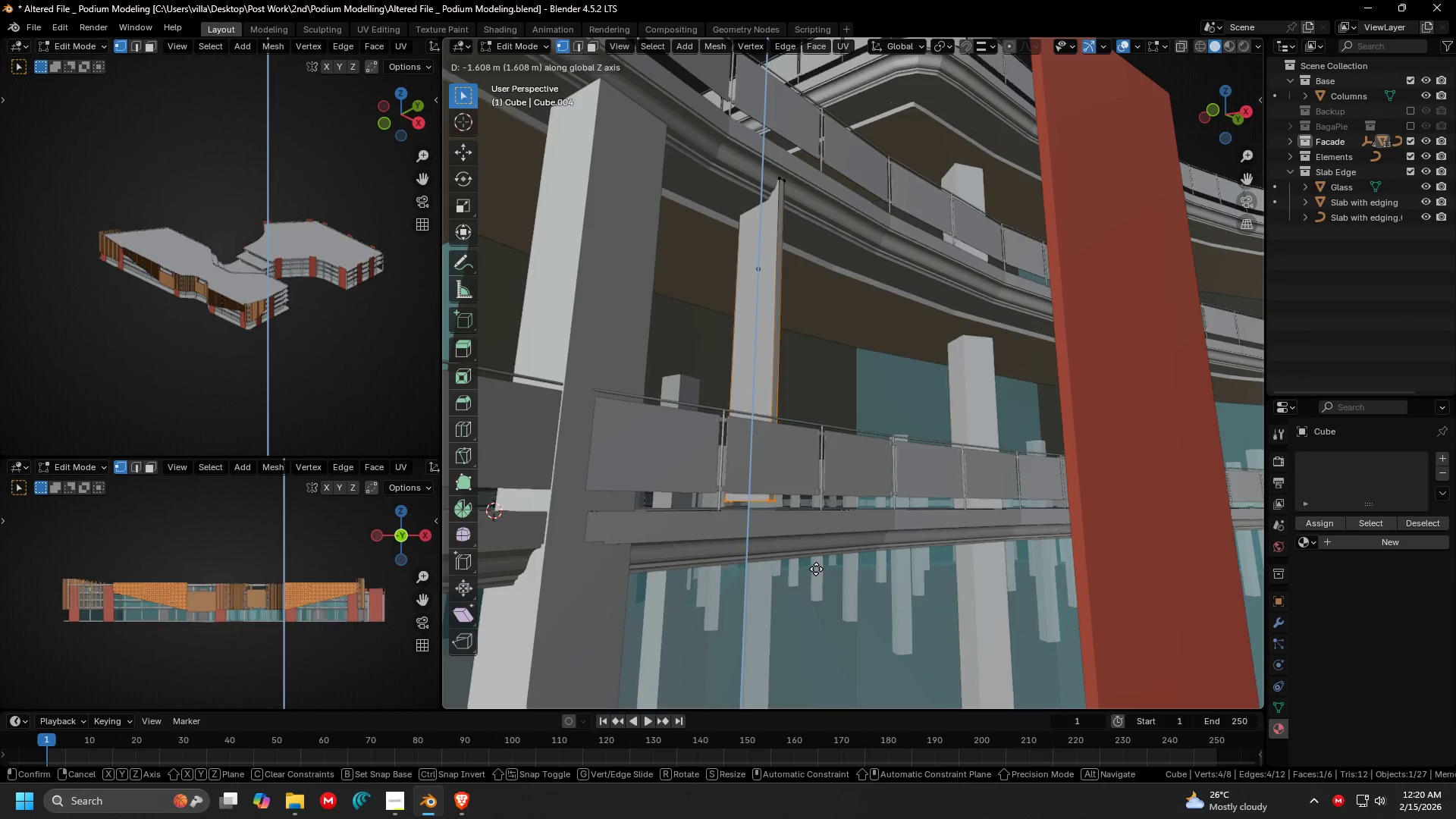 
left_click([817, 582])
 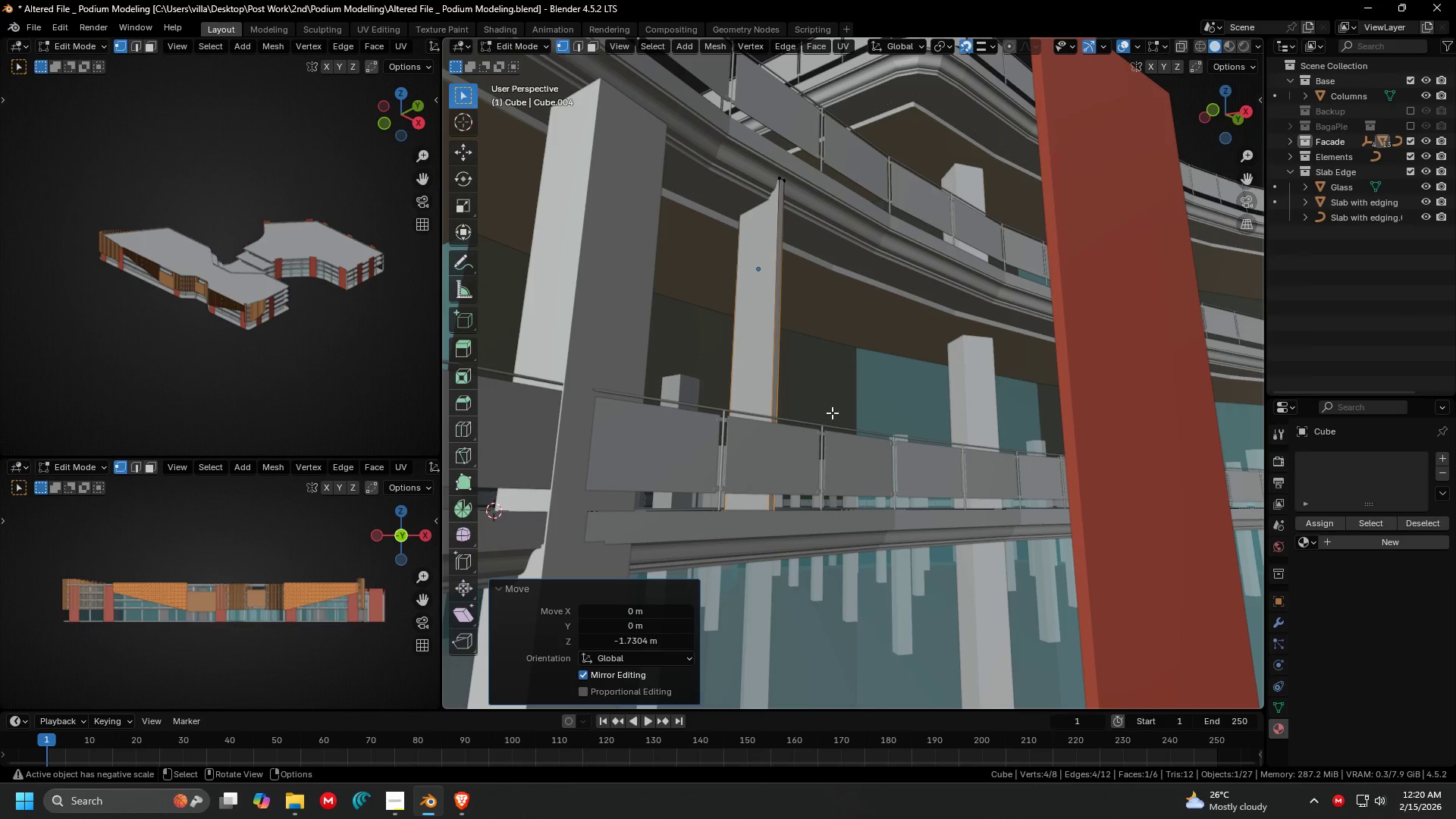 
key(G)
 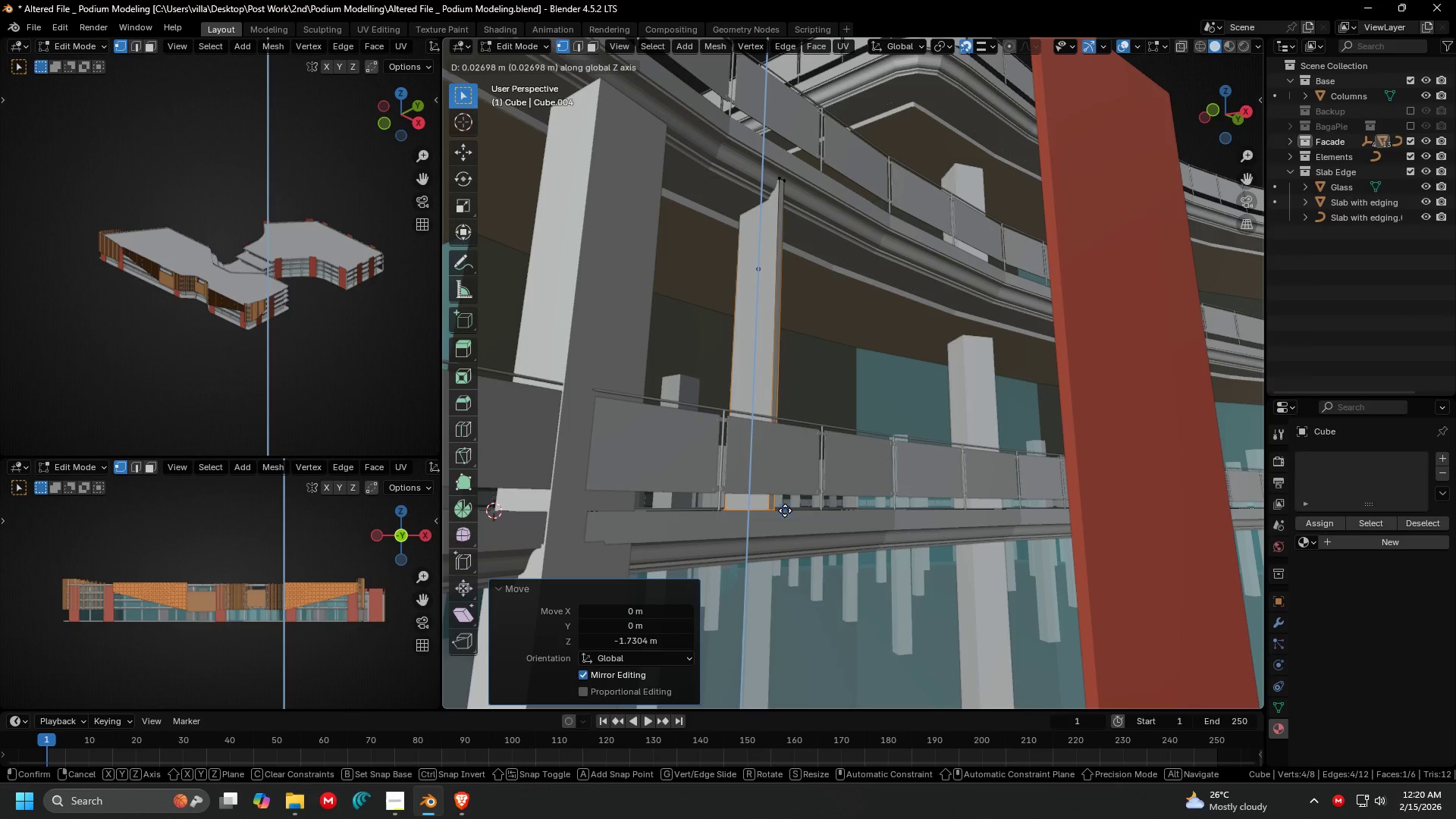 
left_click([785, 510])
 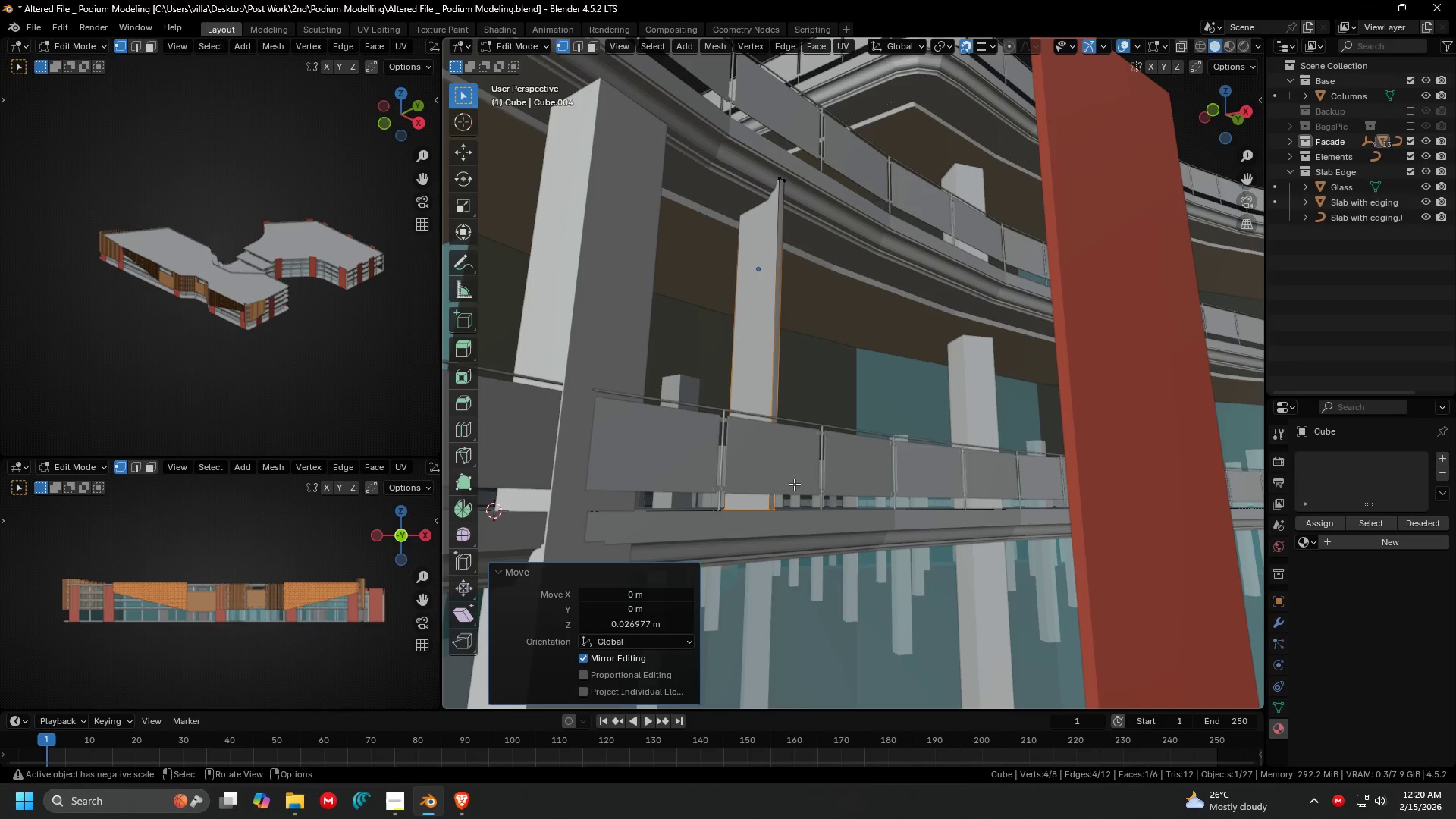 
hold_key(key=ShiftLeft, duration=0.81)
 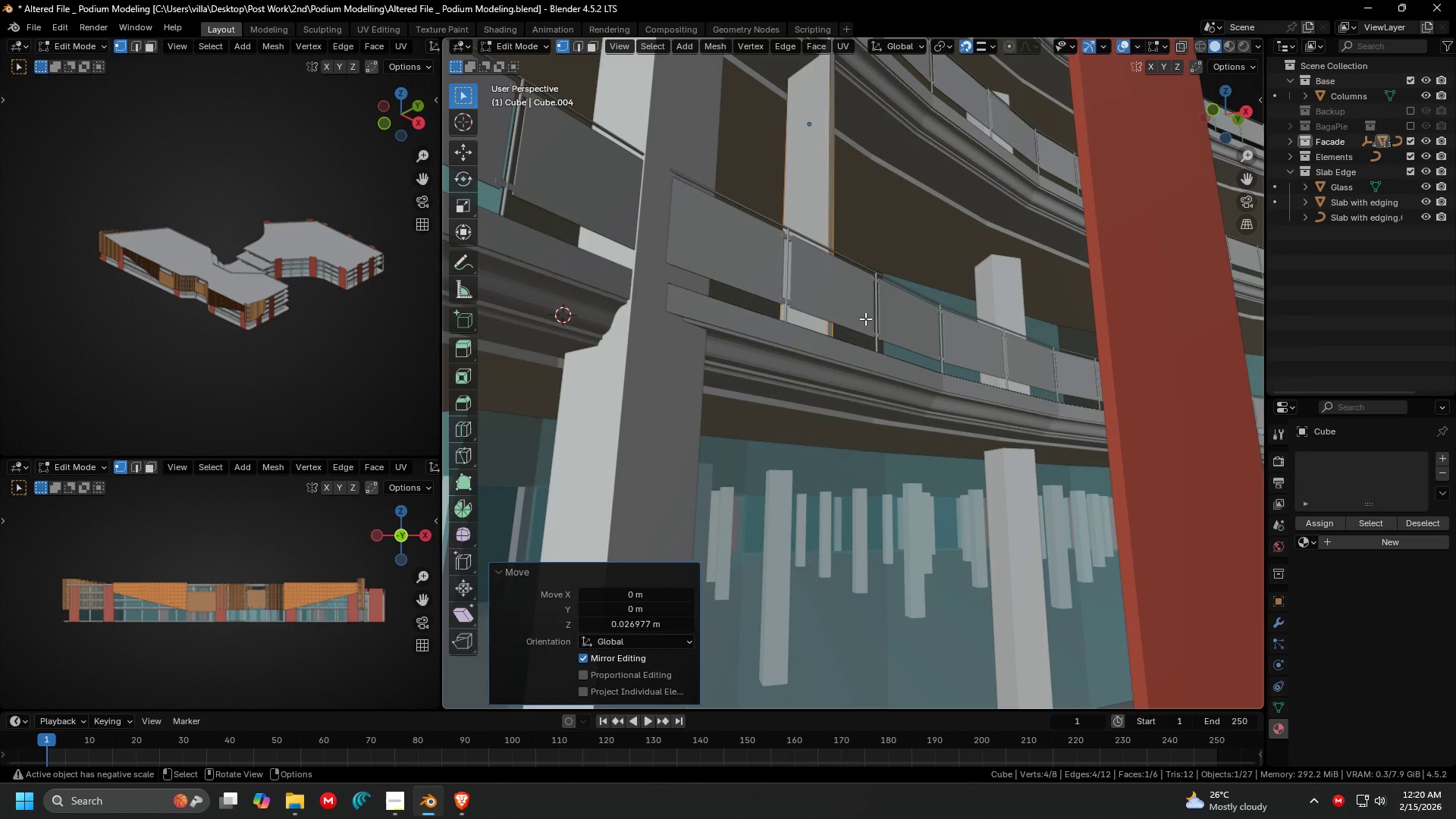 
hold_key(key=ShiftLeft, duration=2.28)
 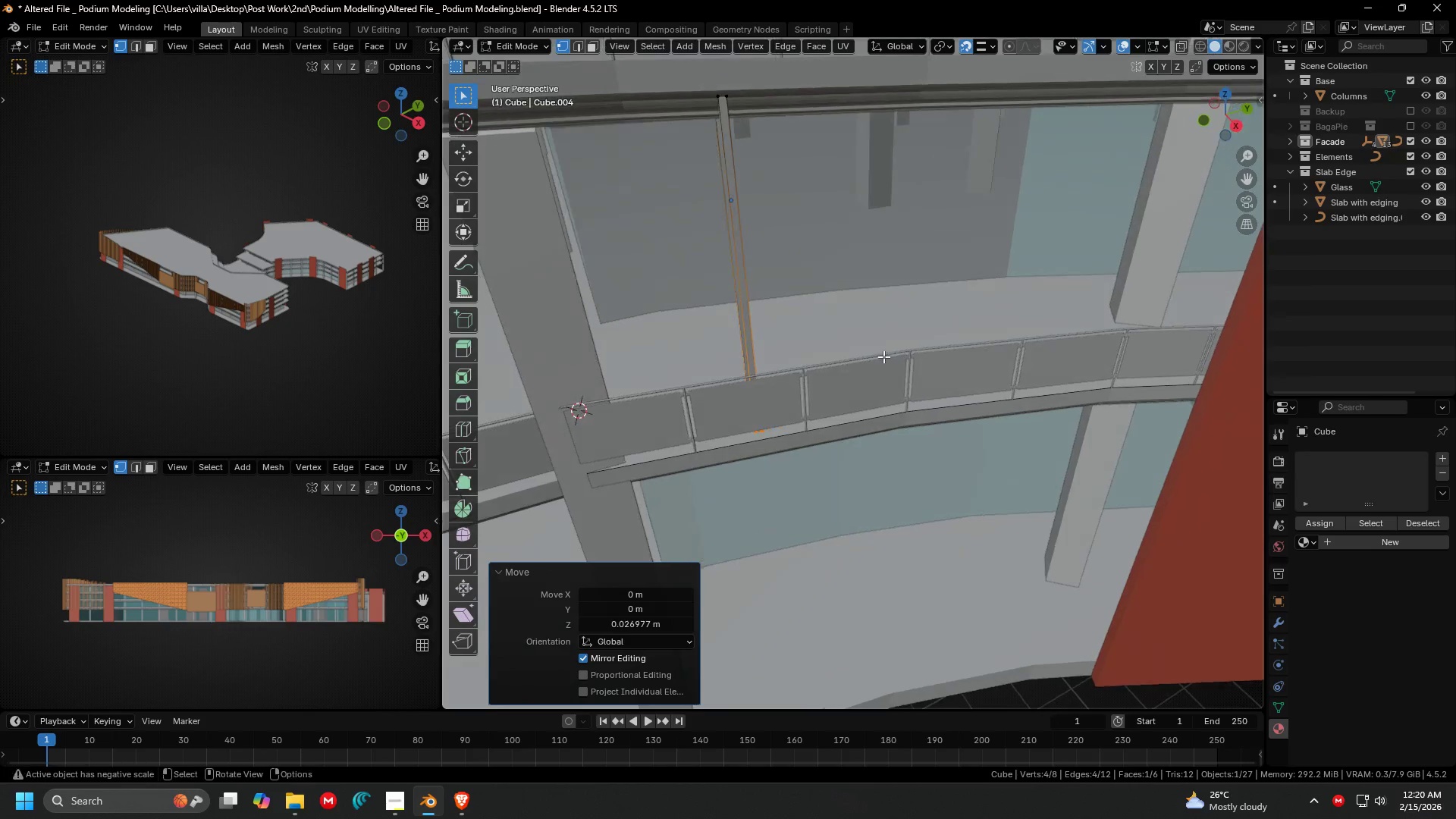 
key(Shift+ShiftLeft)
 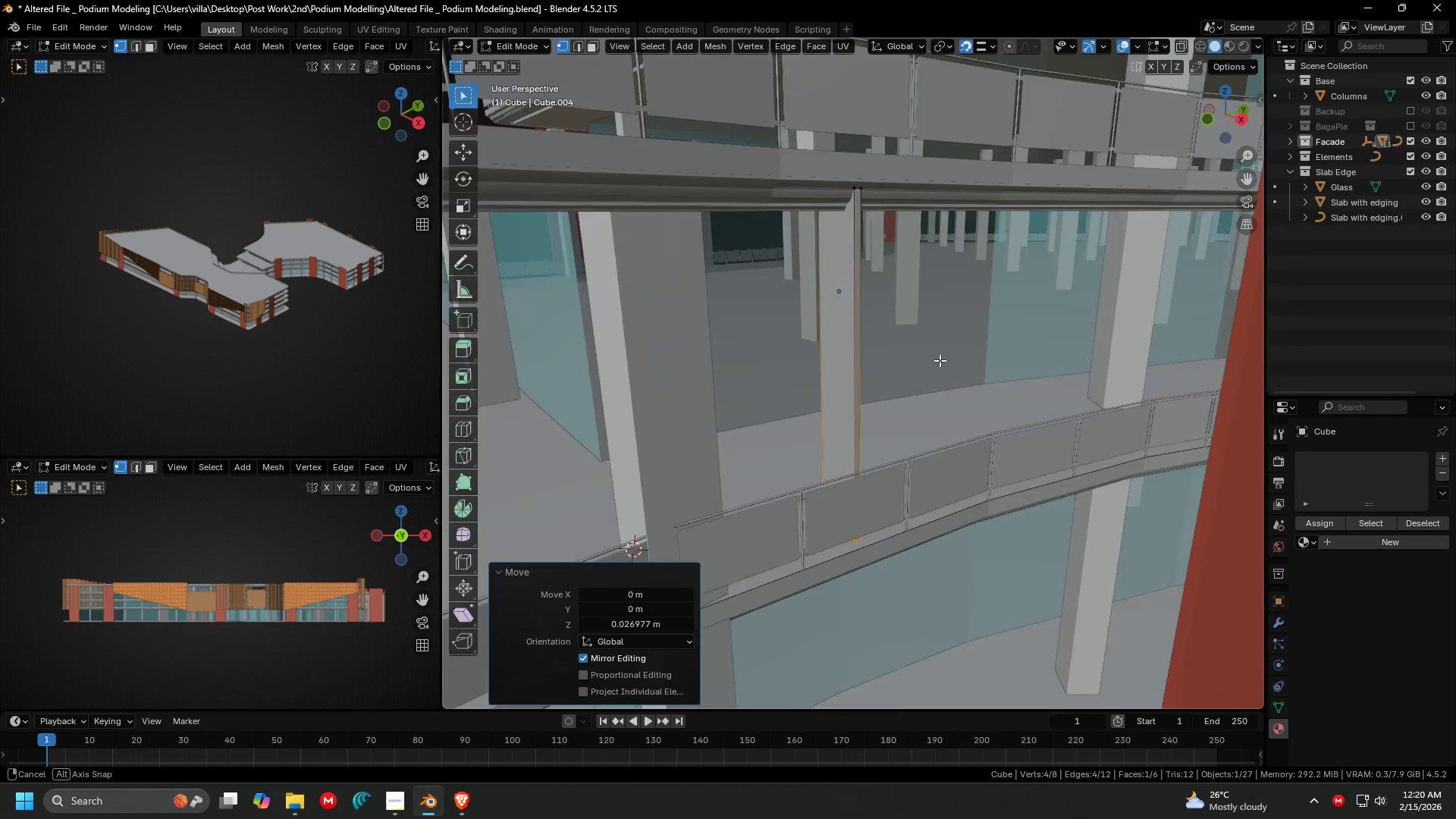 
hold_key(key=ShiftLeft, duration=0.31)
 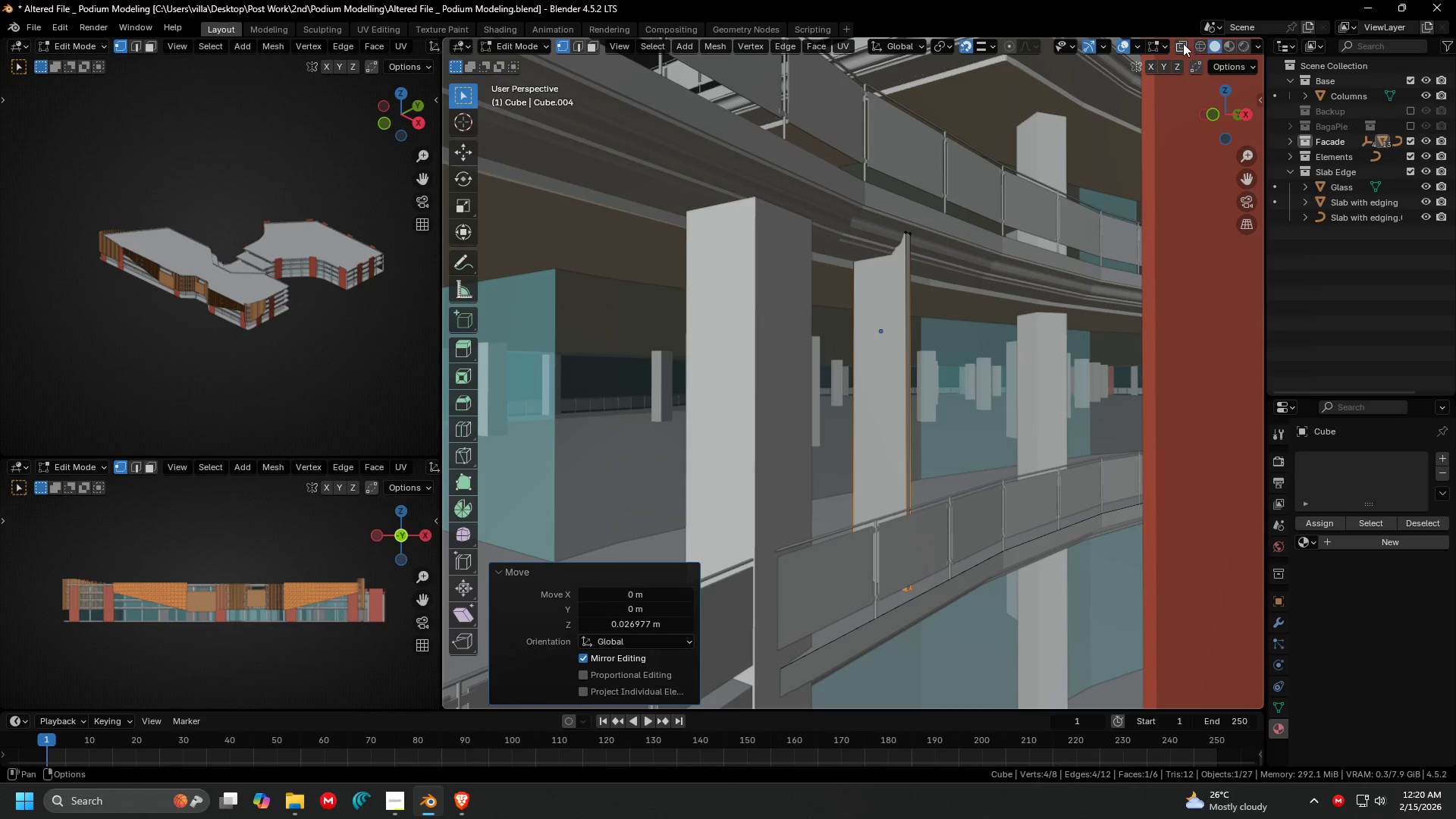 
left_click([1181, 43])
 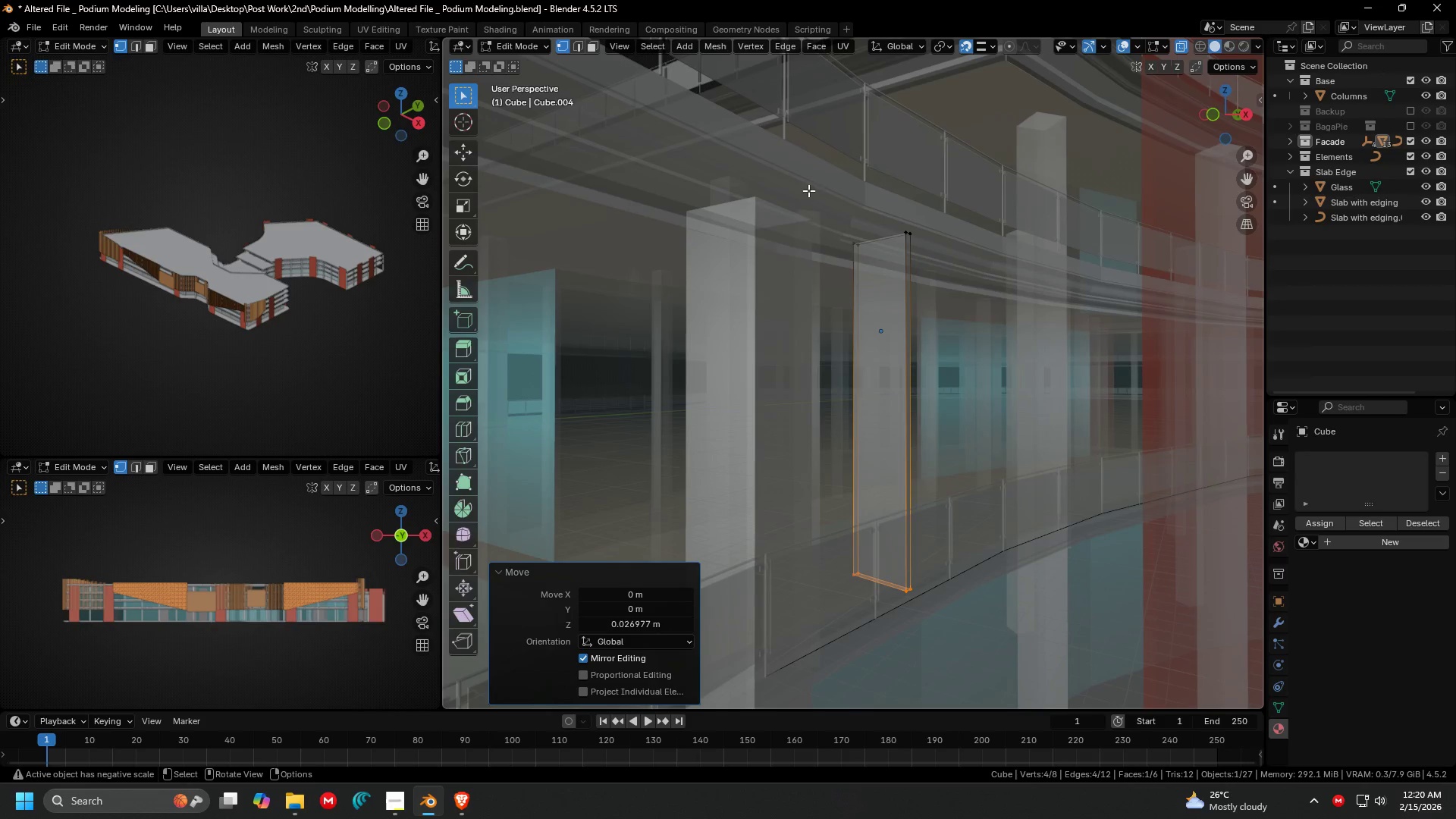 
left_click_drag(start_coordinate=[796, 203], to_coordinate=[1041, 275])
 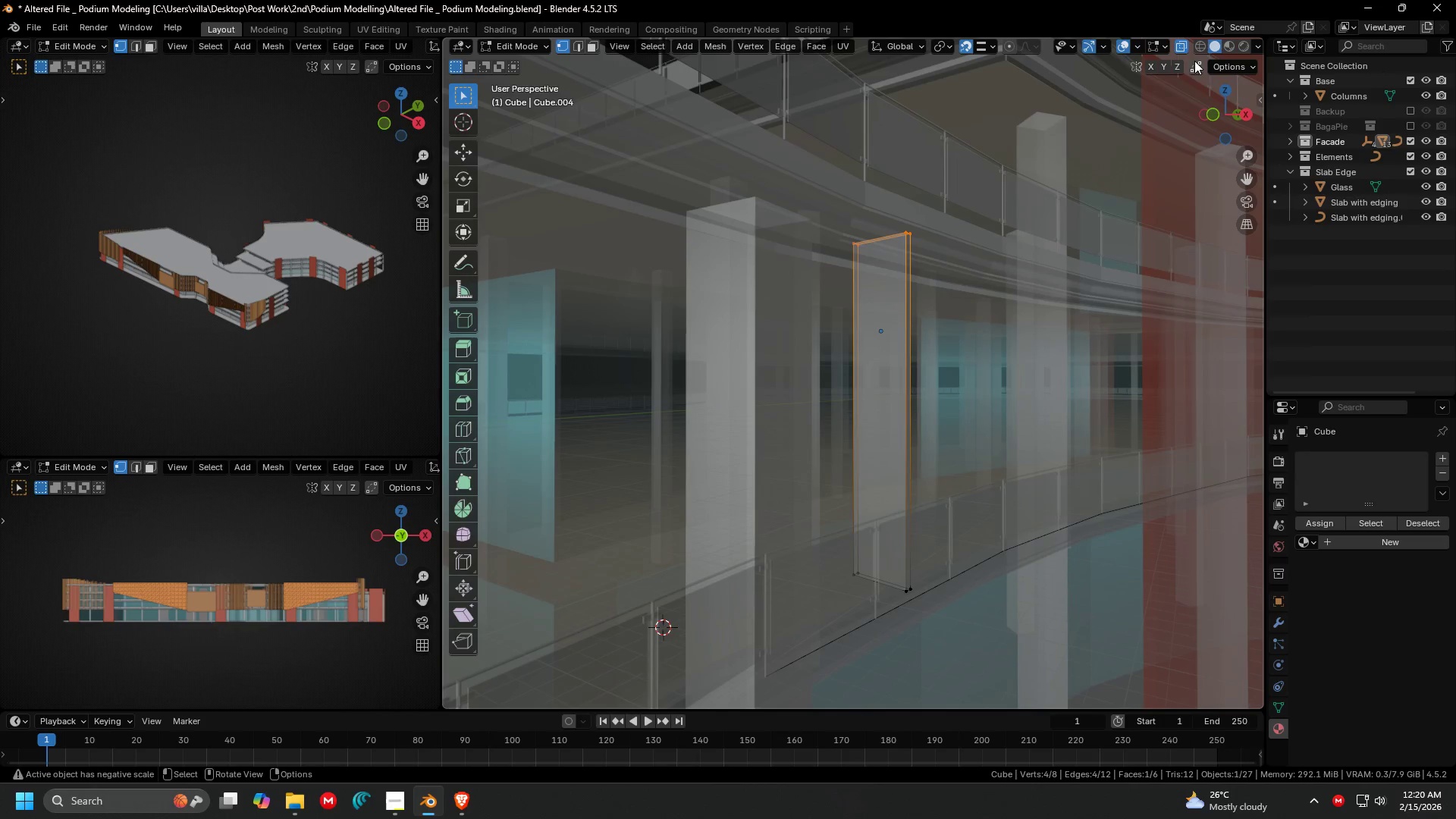 
left_click([1181, 47])
 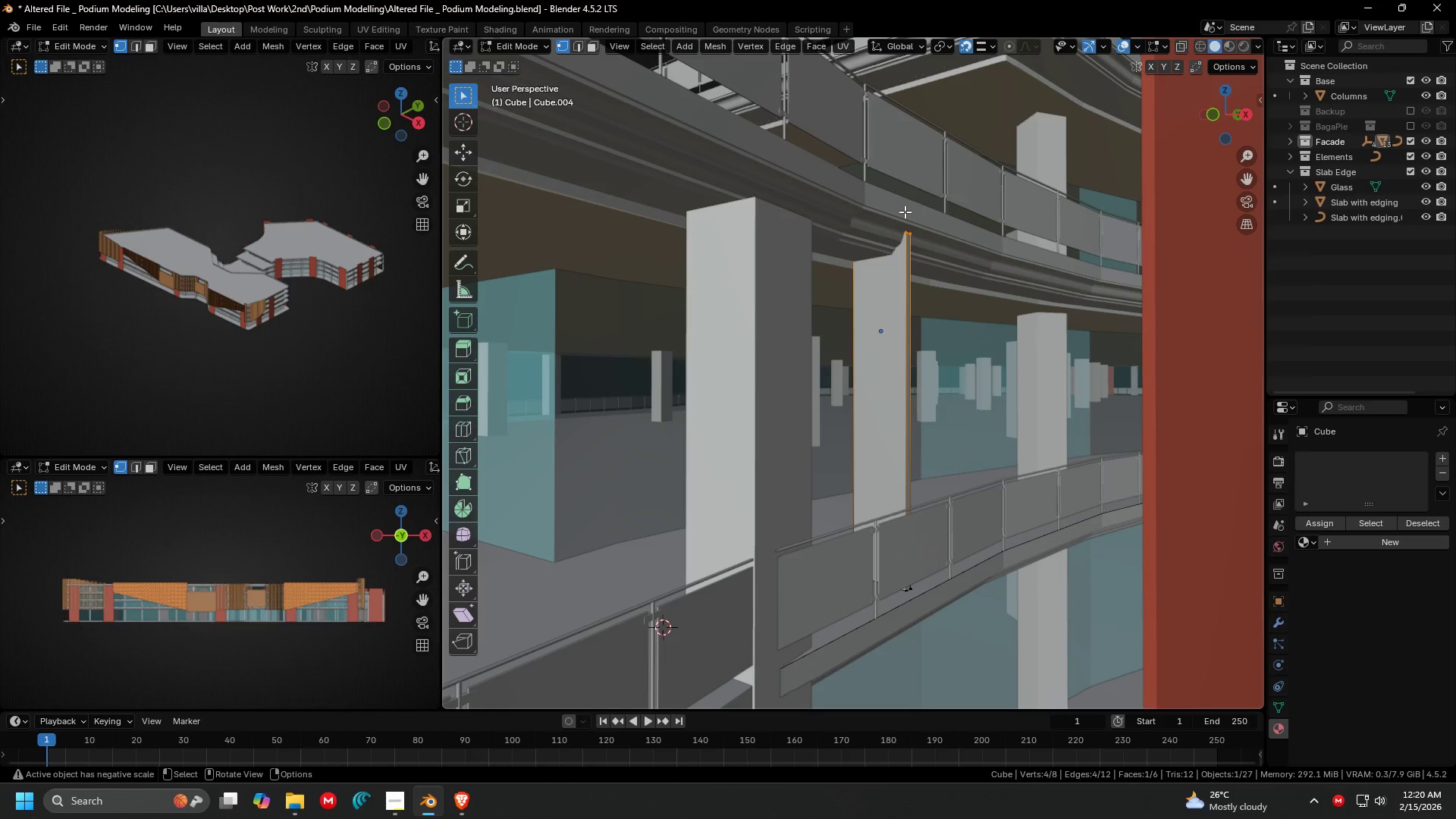 
key(G)
 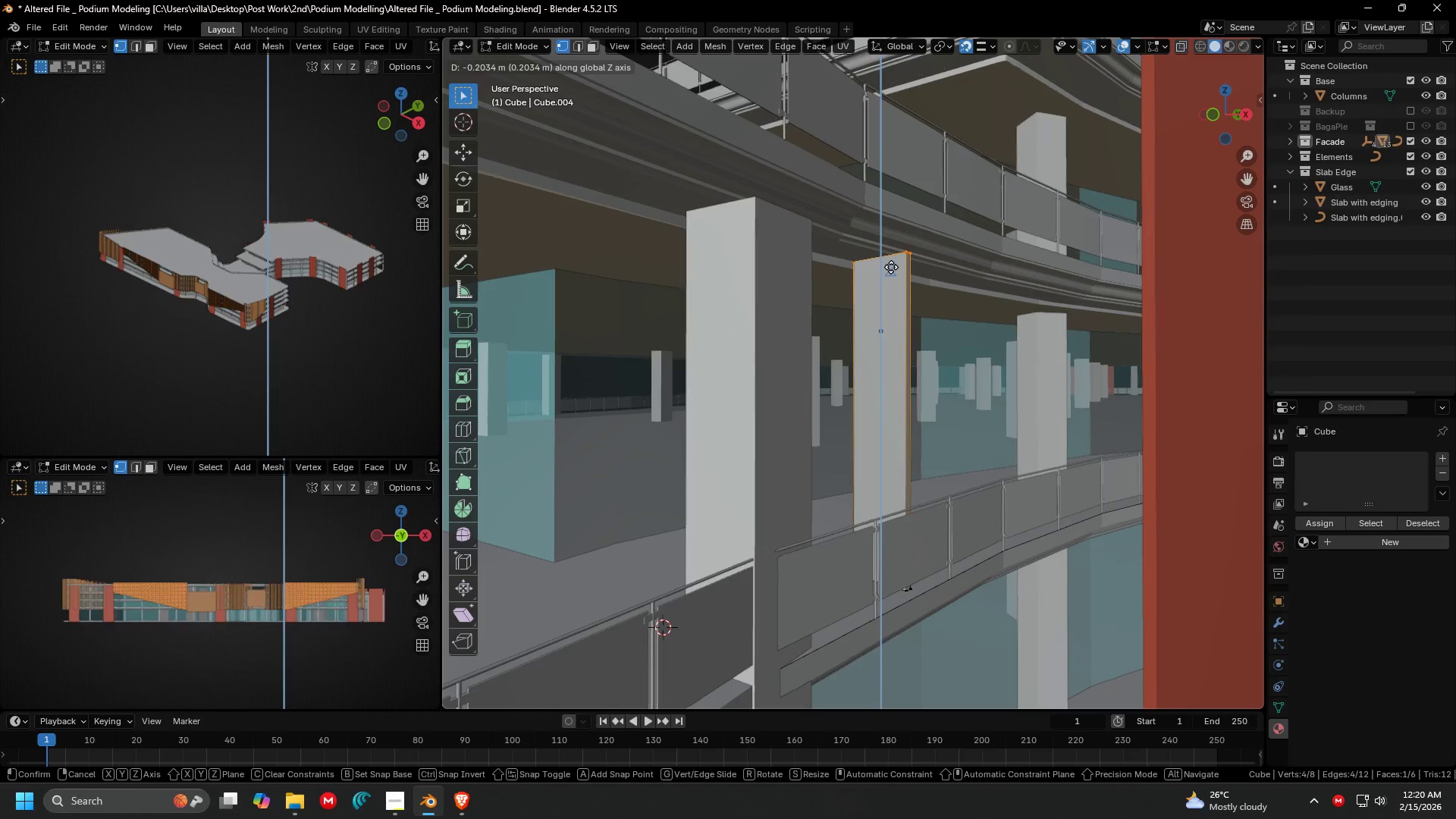 
left_click([891, 267])
 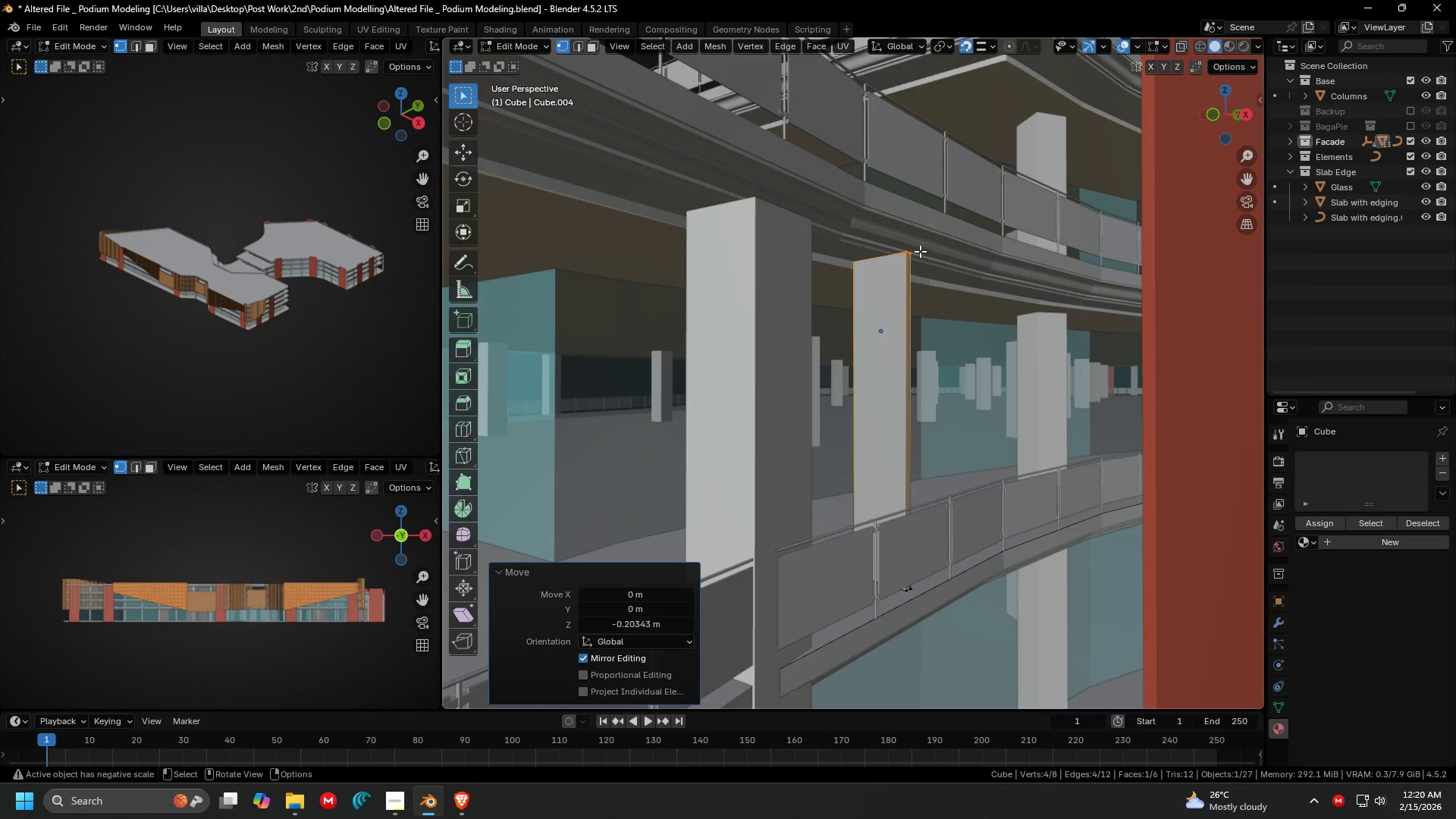 
scroll: coordinate [920, 251], scroll_direction: up, amount: 1.0
 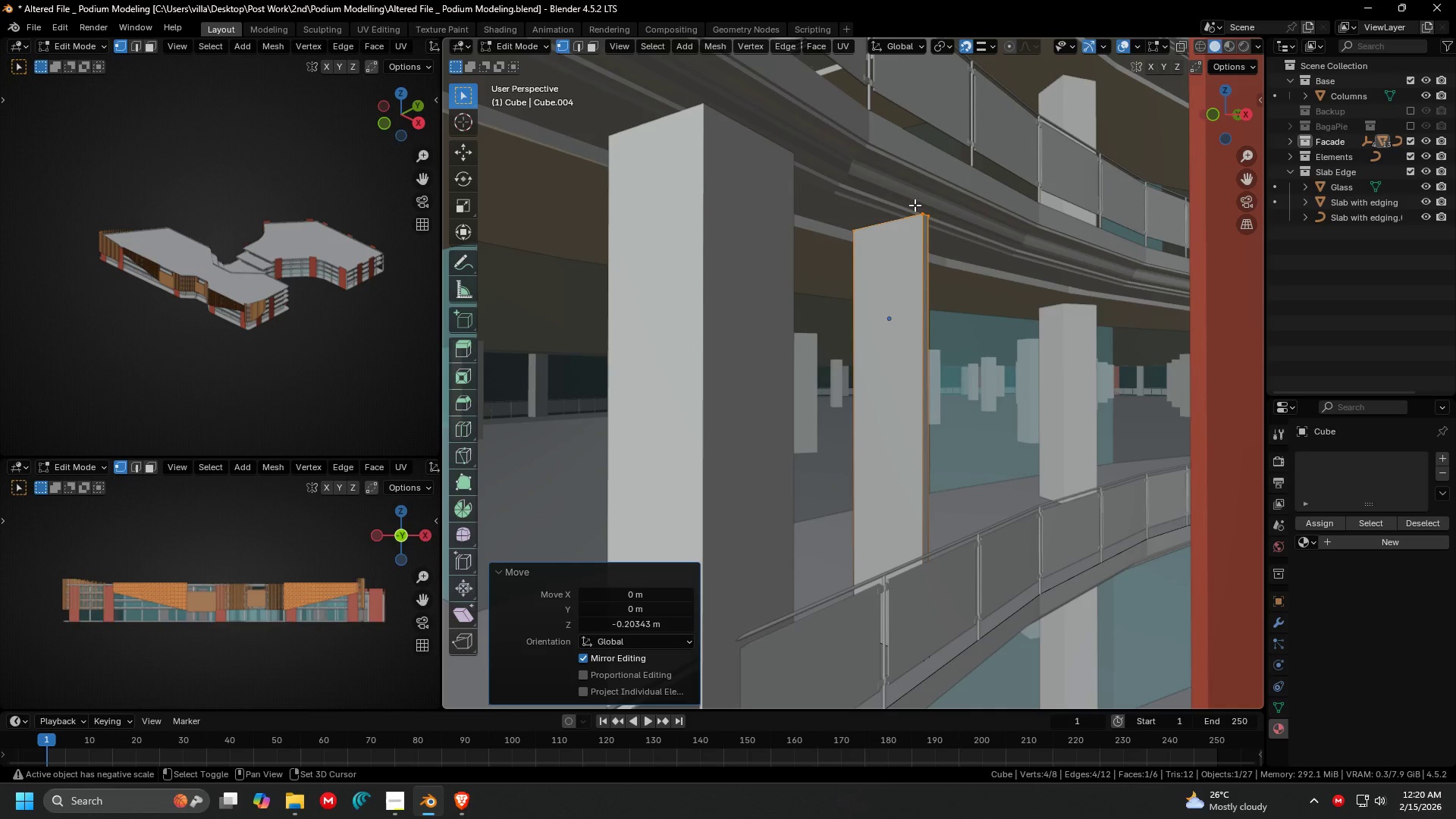 
key(Shift+ShiftLeft)
 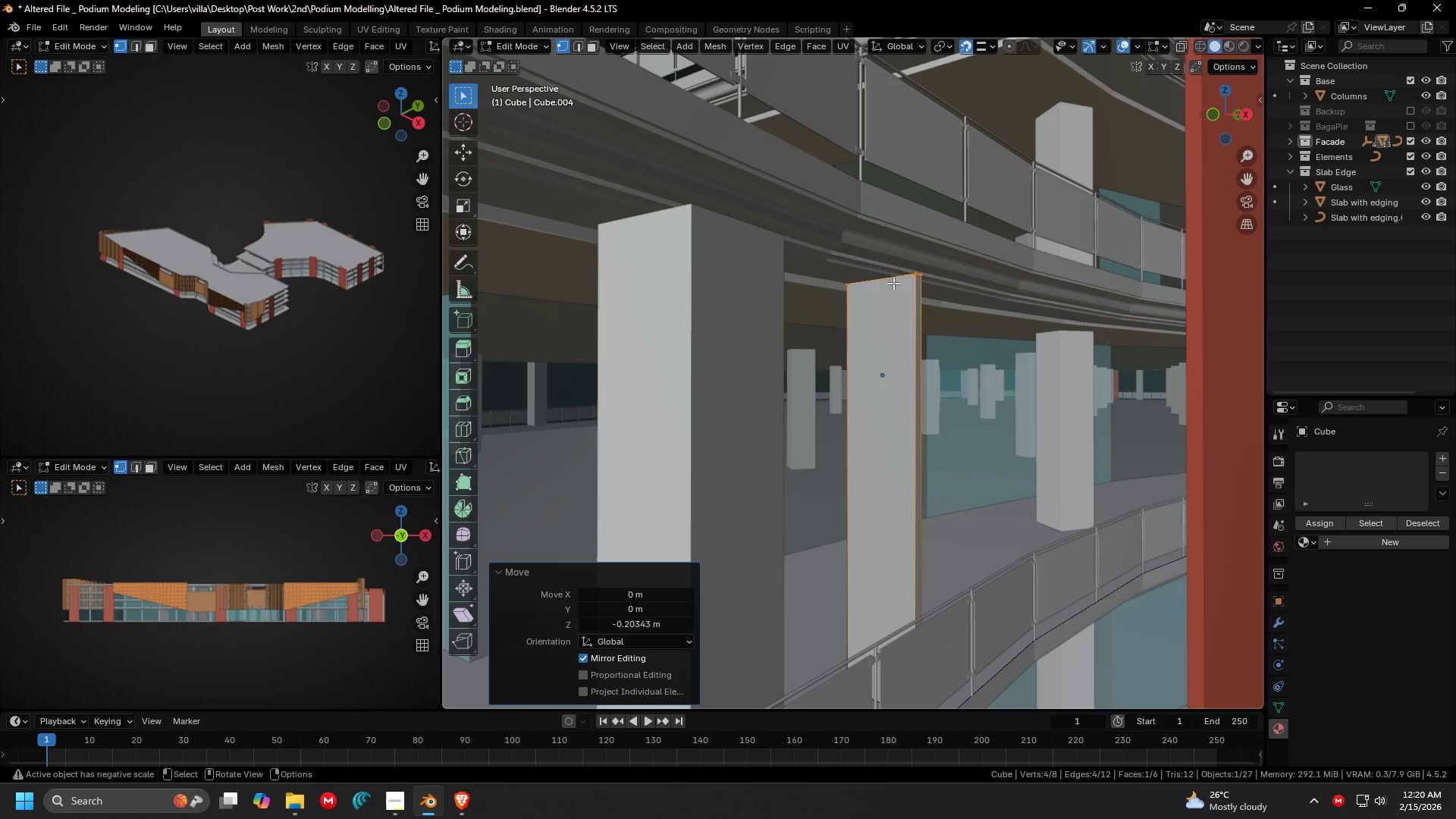 
key(G)
 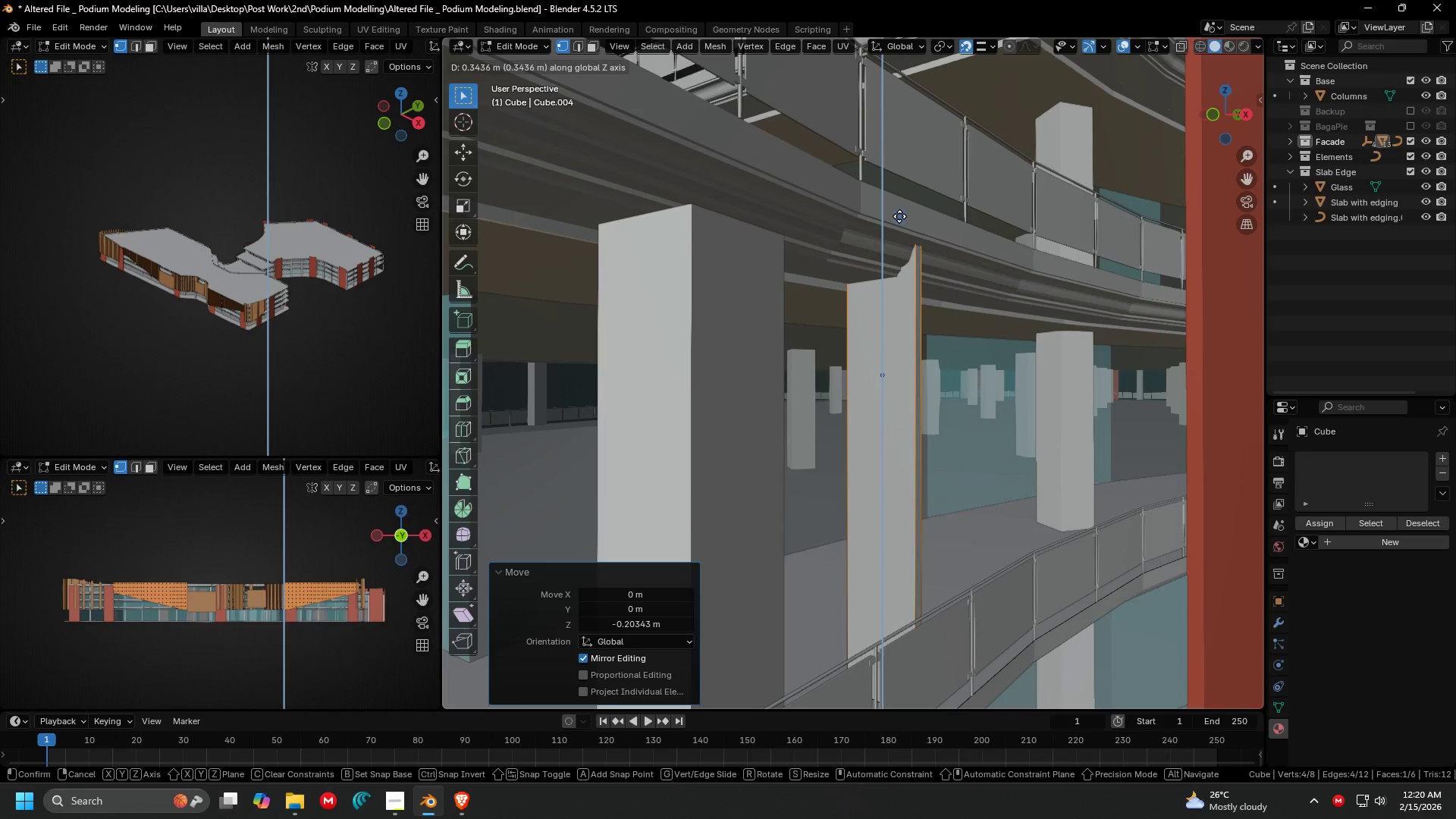 
left_click([899, 216])
 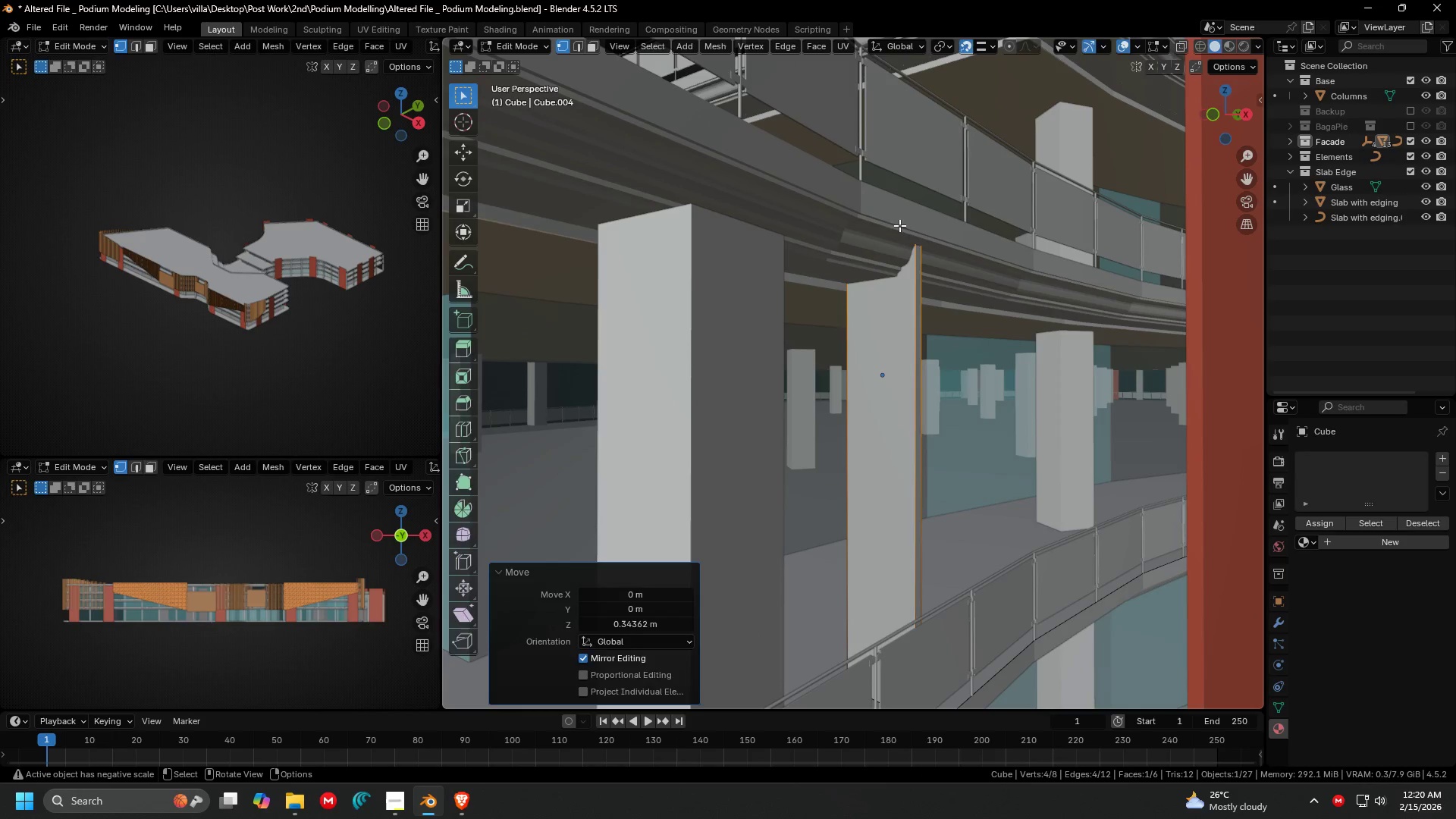 
key(Tab)
 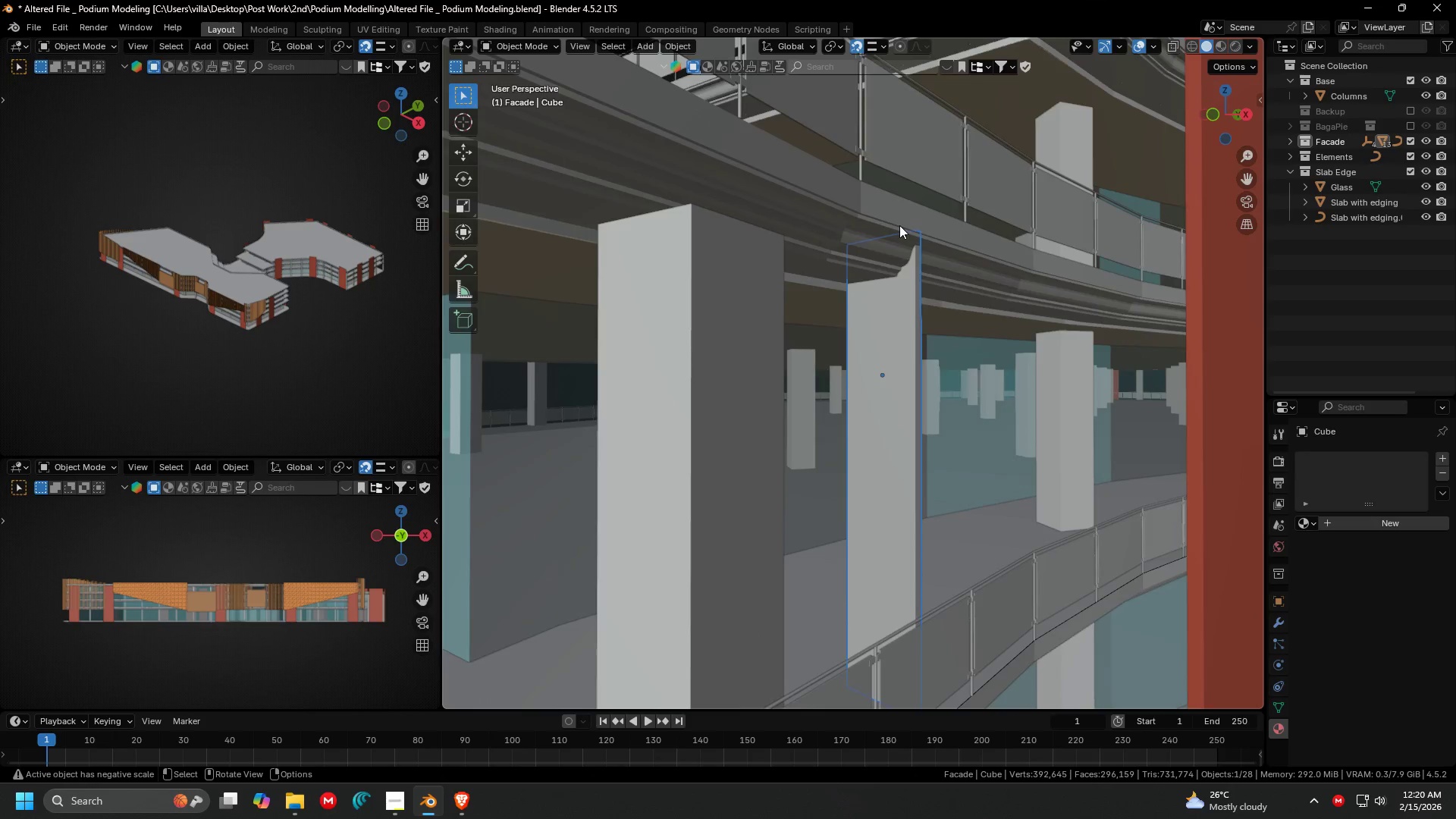 
key(Shift+ShiftLeft)
 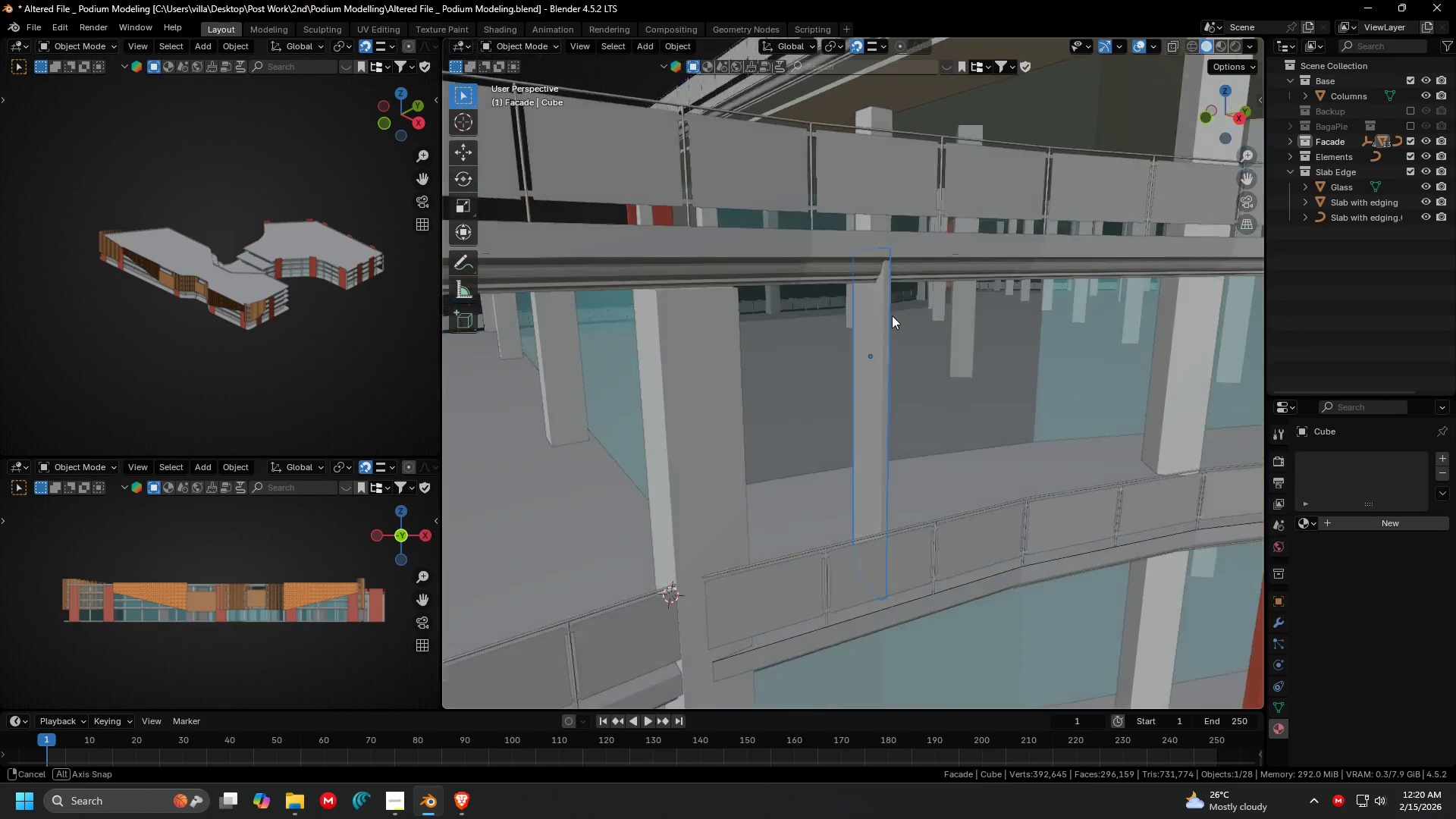 
key(Shift+ShiftLeft)
 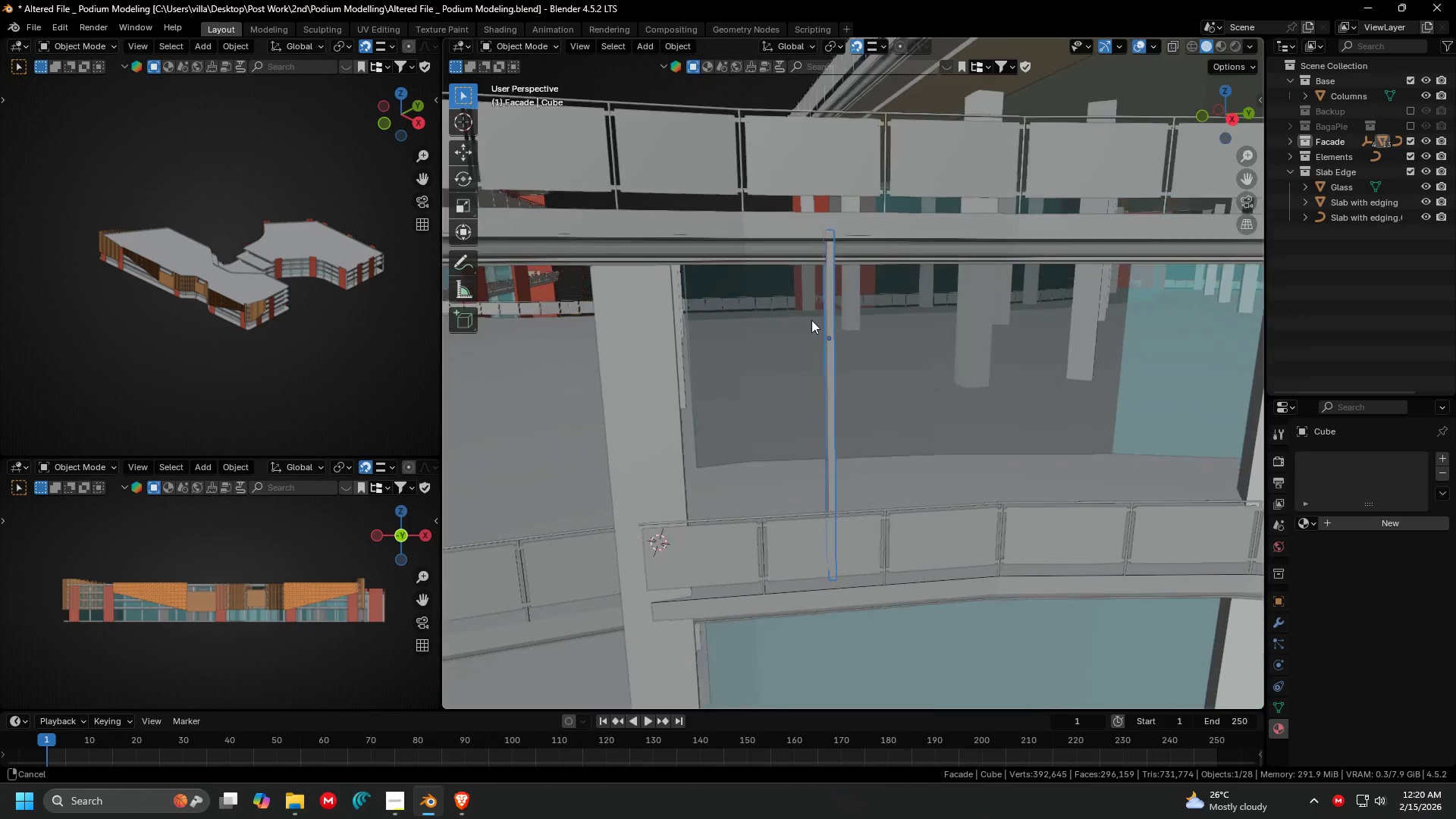 
scroll: coordinate [921, 312], scroll_direction: down, amount: 1.0
 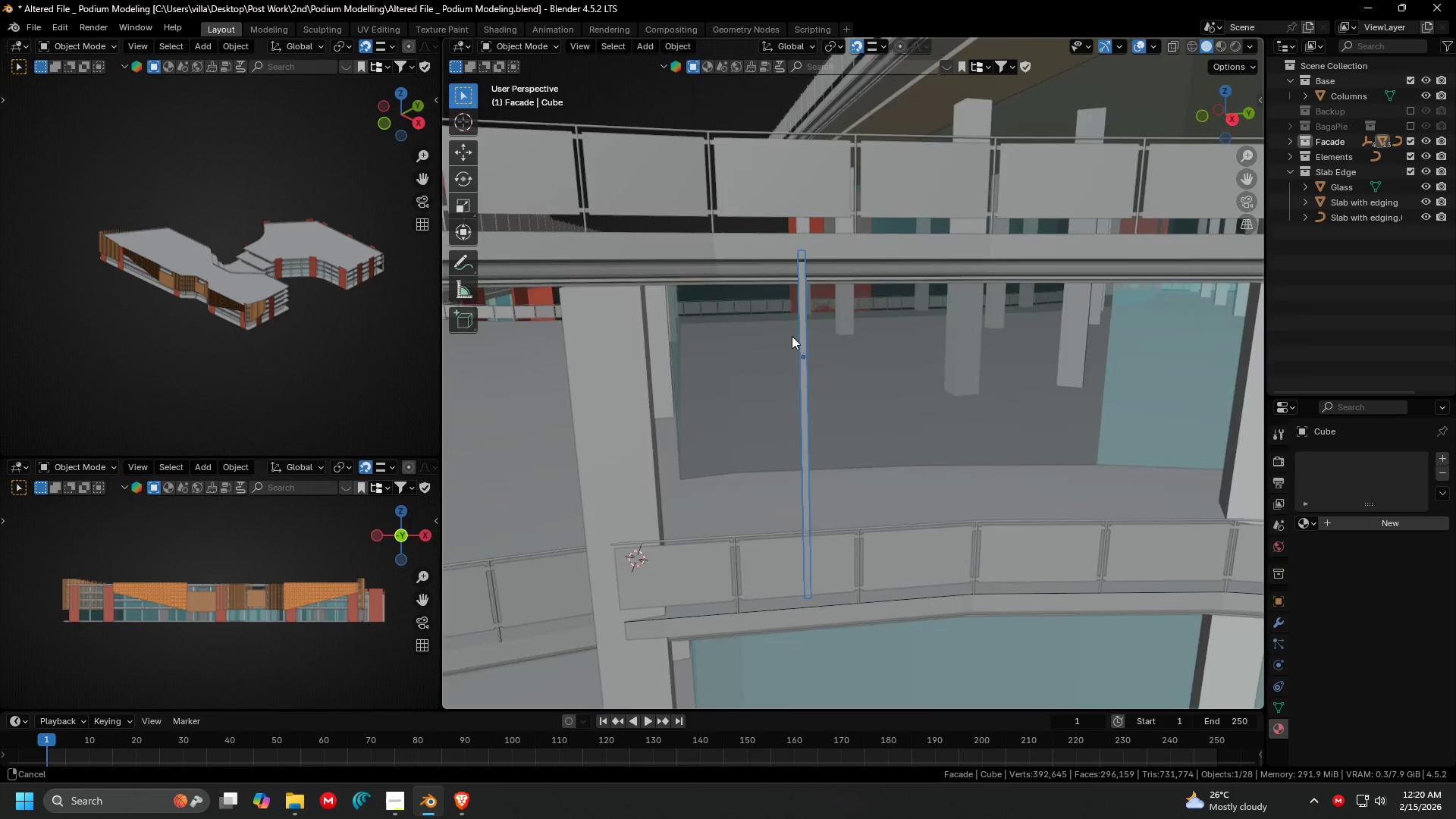 
scroll: coordinate [827, 309], scroll_direction: up, amount: 1.0
 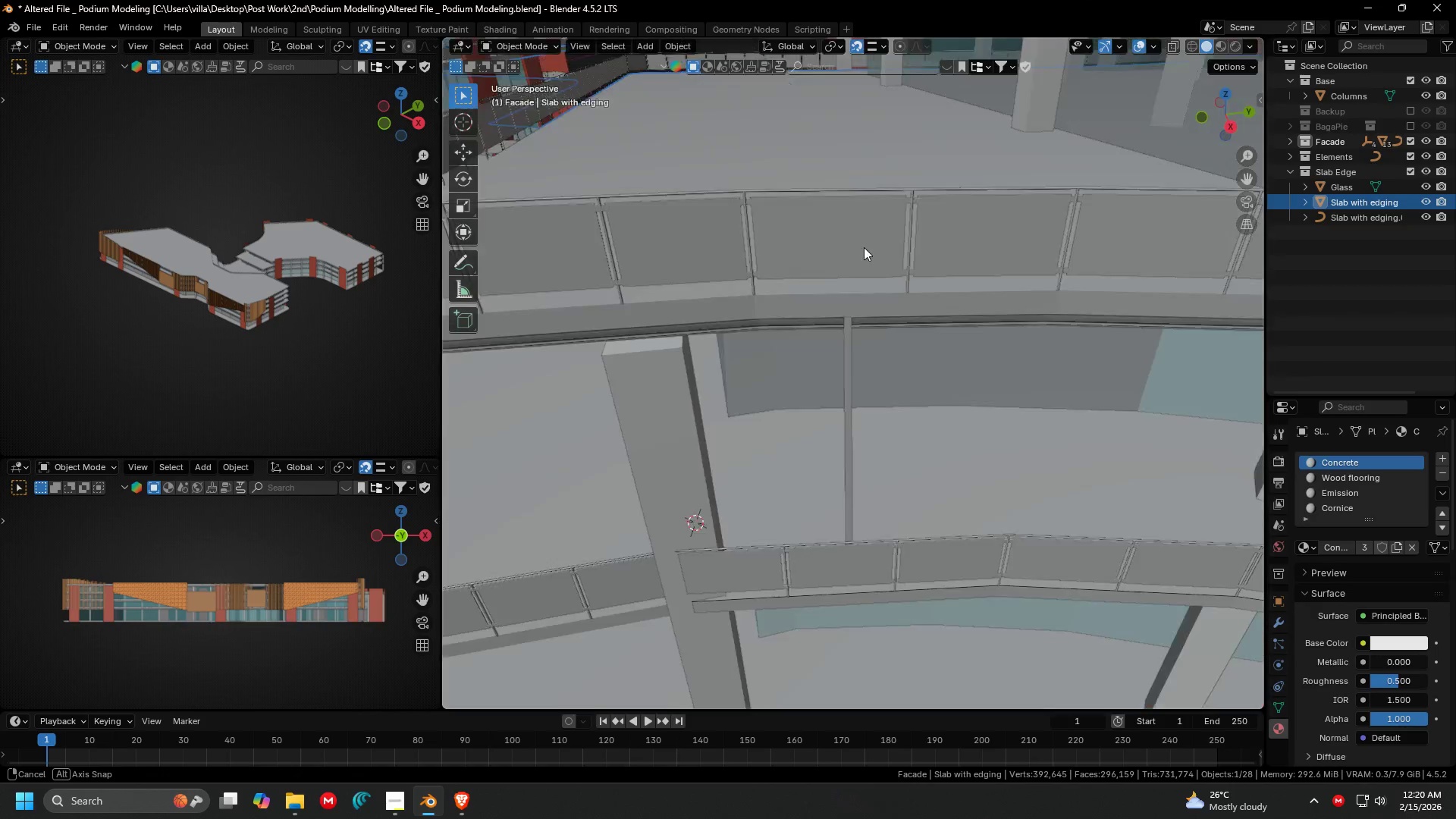 
left_click([852, 429])
 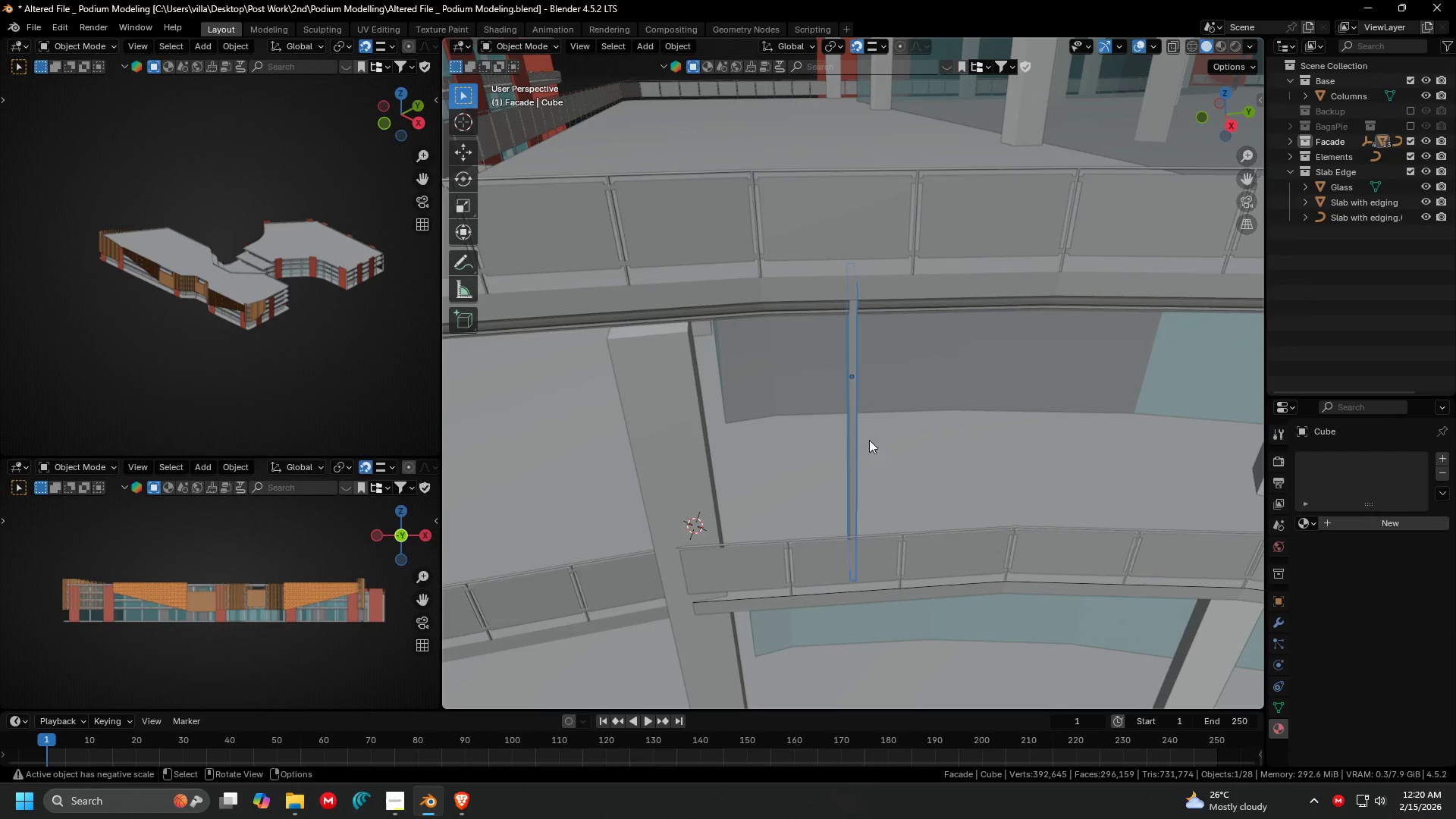 
key(Shift+ShiftLeft)
 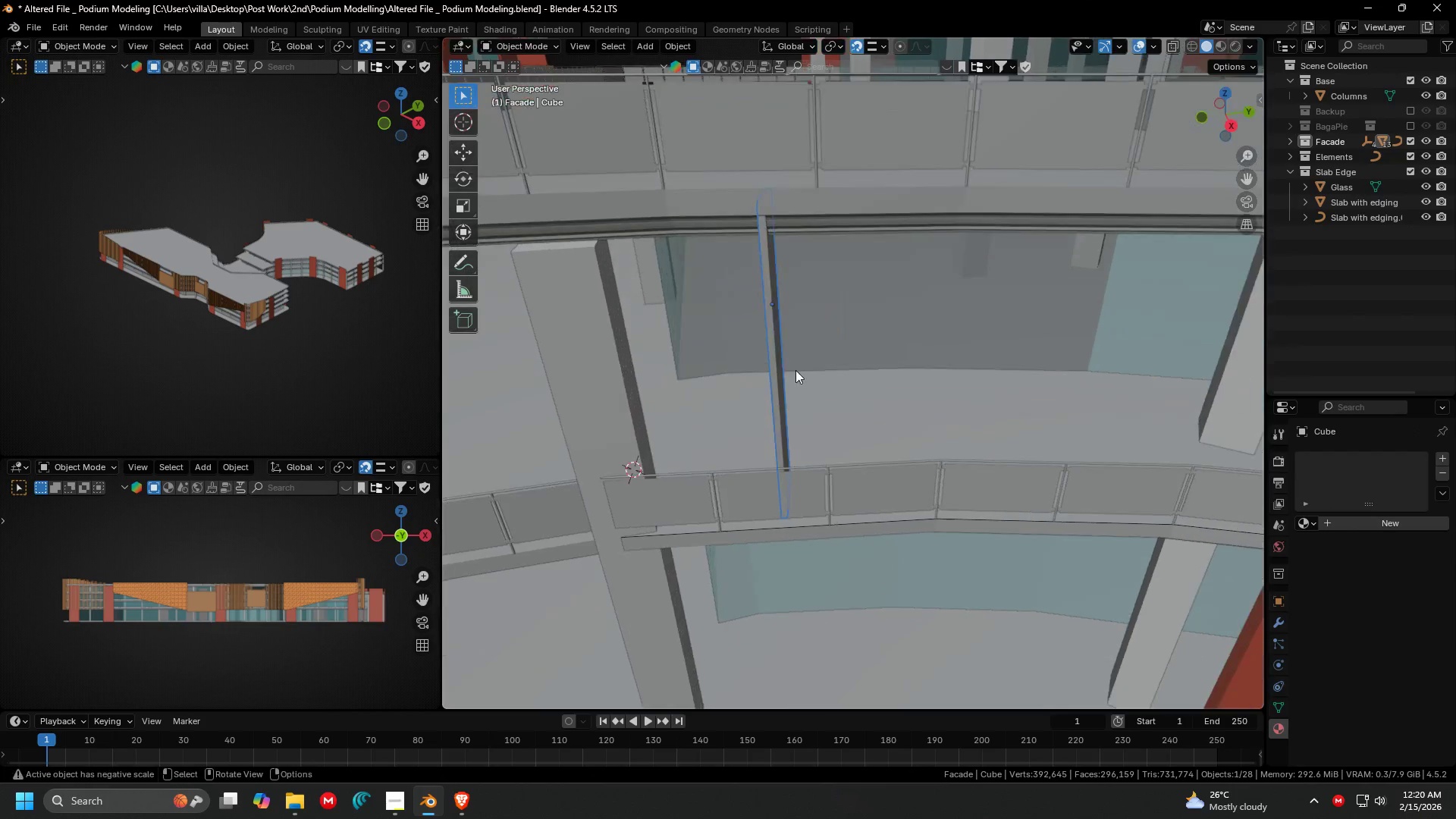 
scroll: coordinate [792, 368], scroll_direction: down, amount: 1.0
 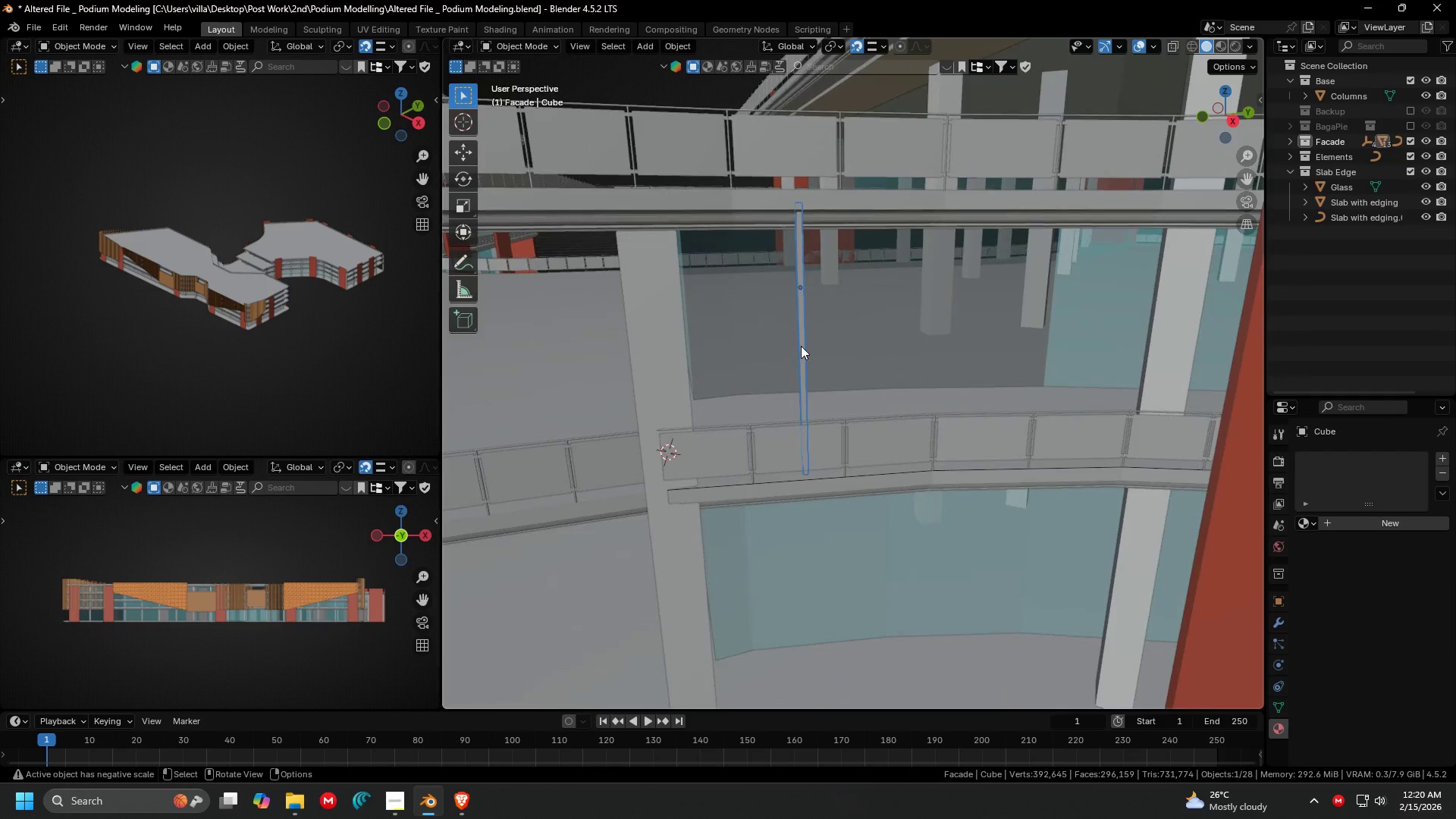 
key(Shift+ShiftLeft)
 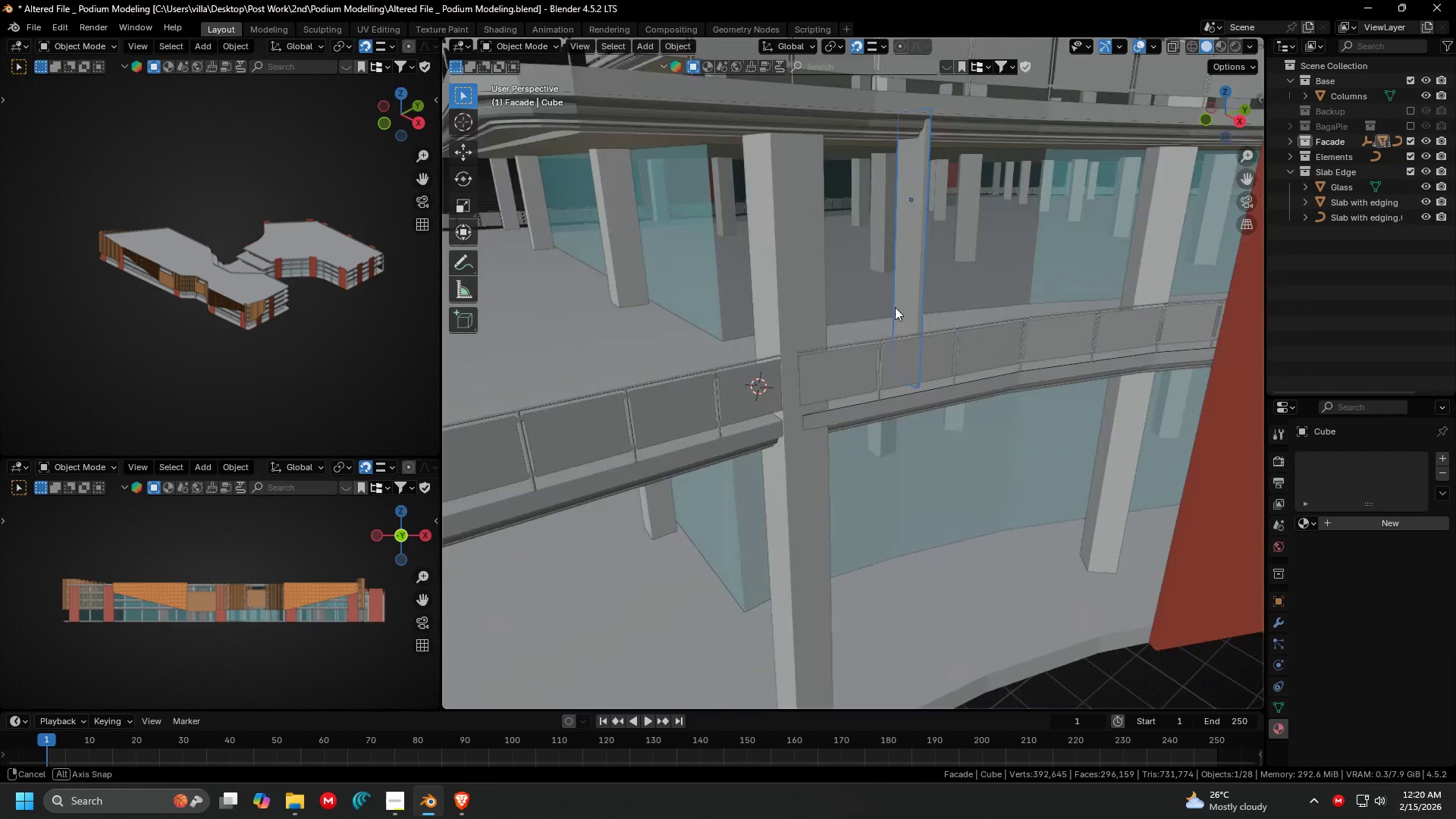 
scroll: coordinate [893, 335], scroll_direction: up, amount: 2.0
 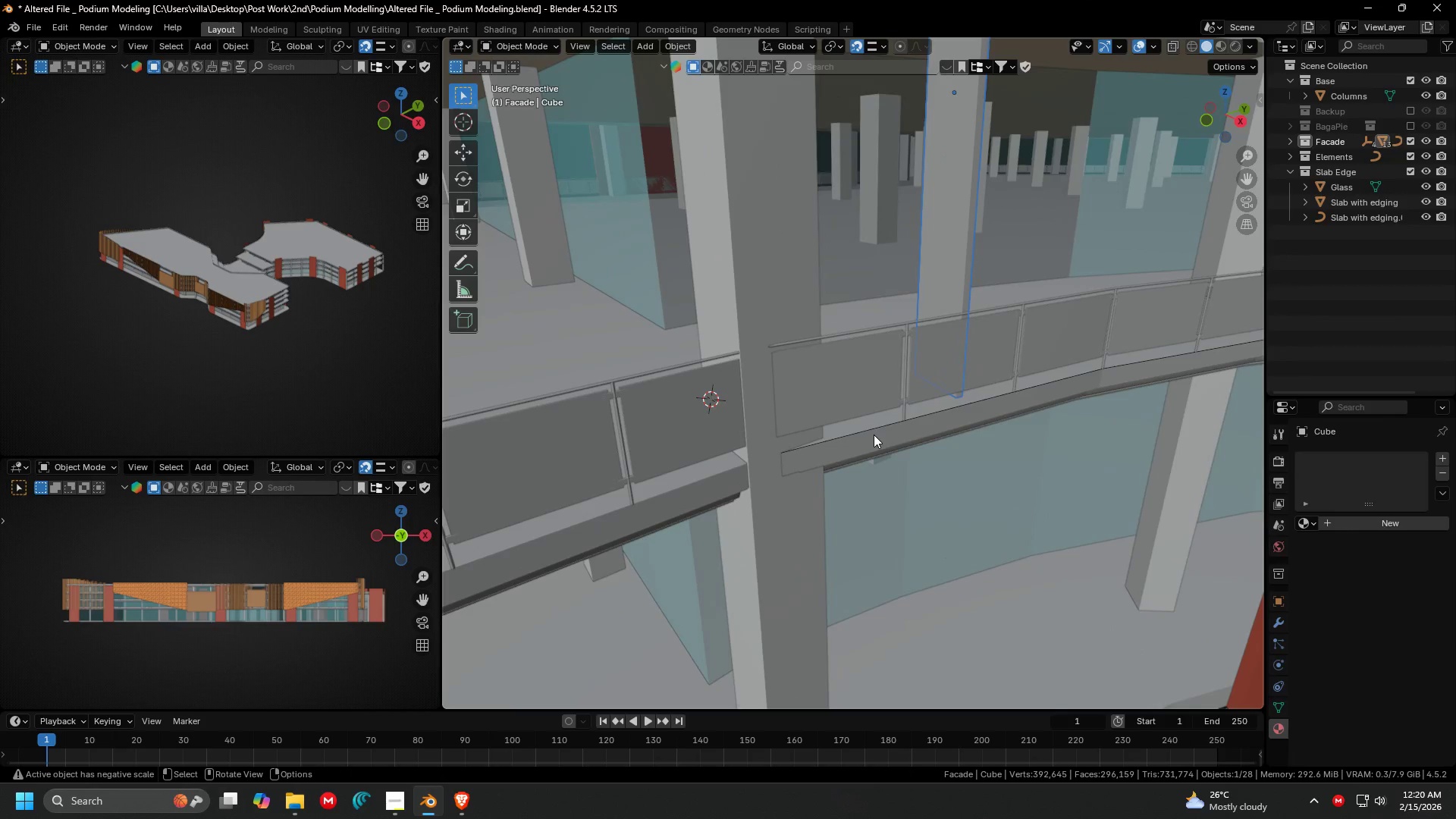 
left_click([874, 435])
 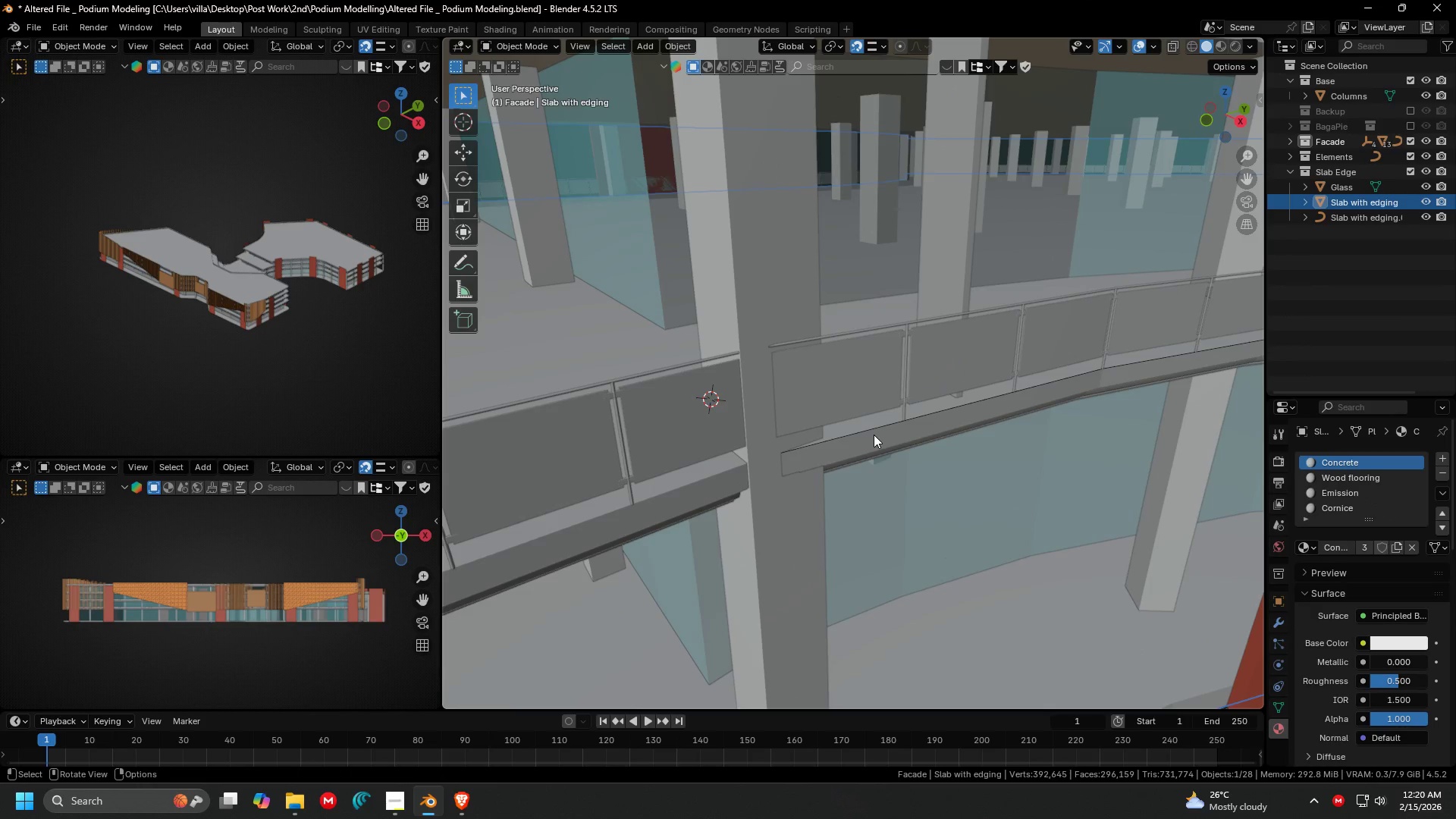 
key(H)
 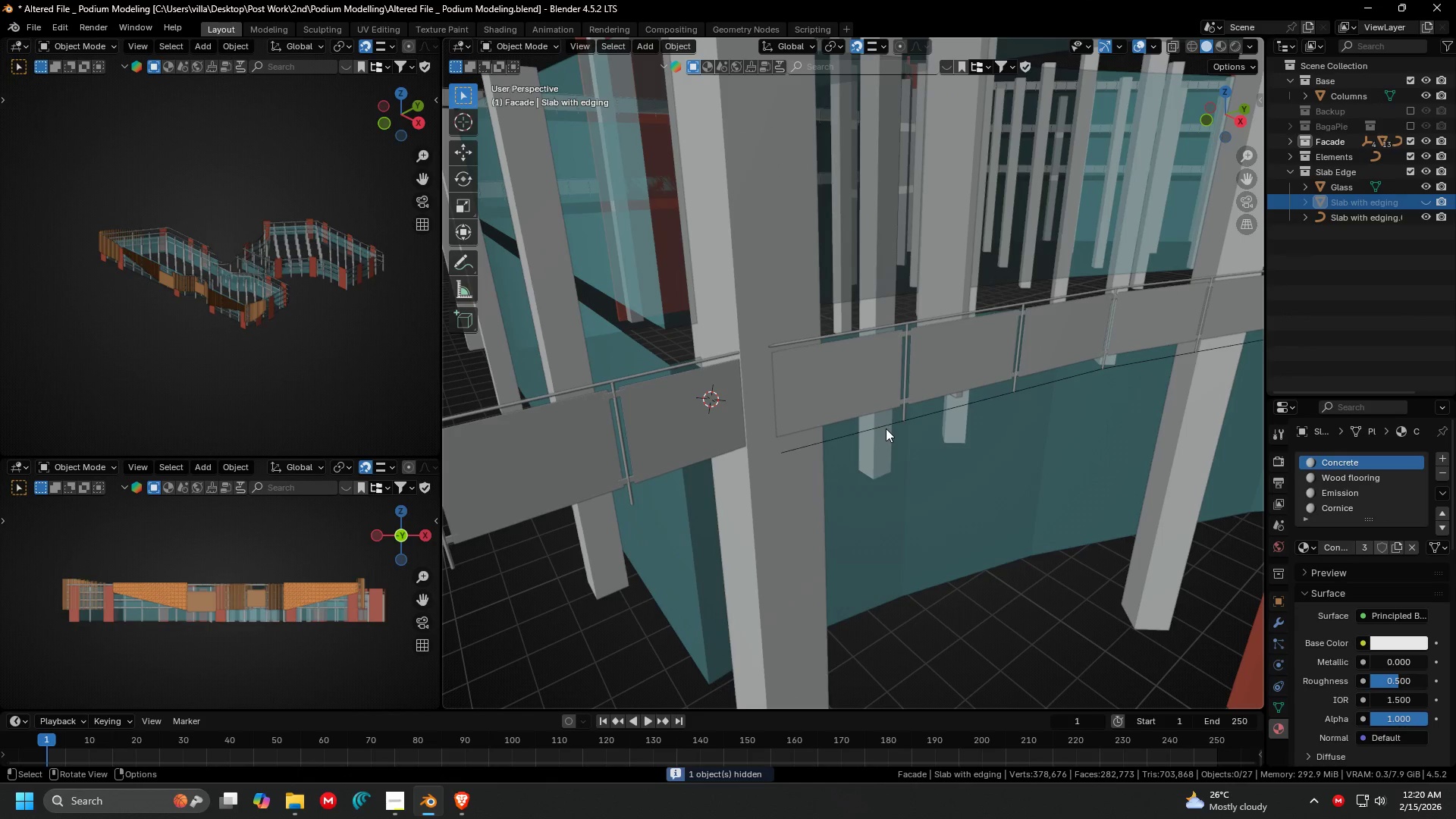 
left_click([886, 425])
 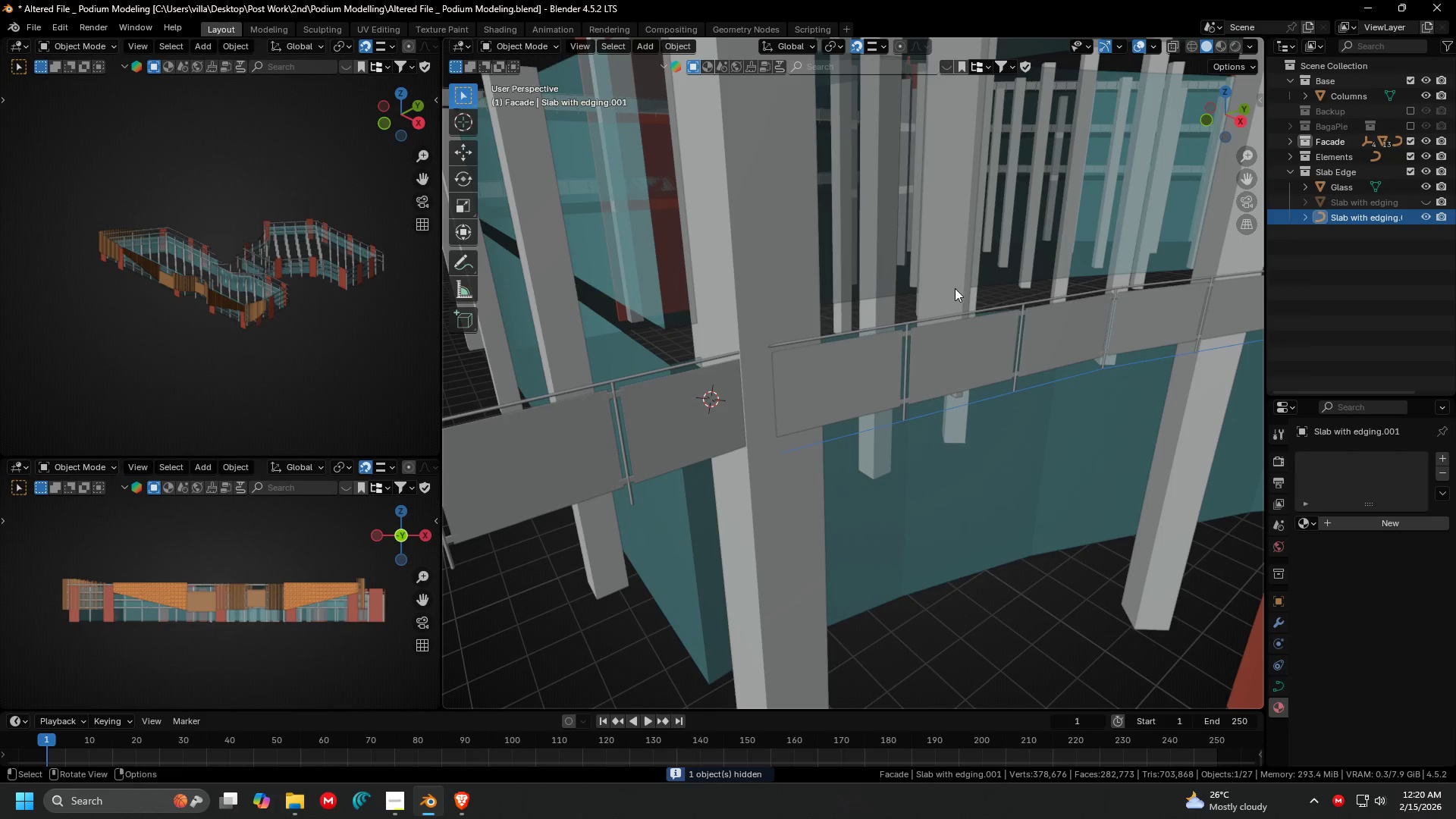 
left_click([962, 274])
 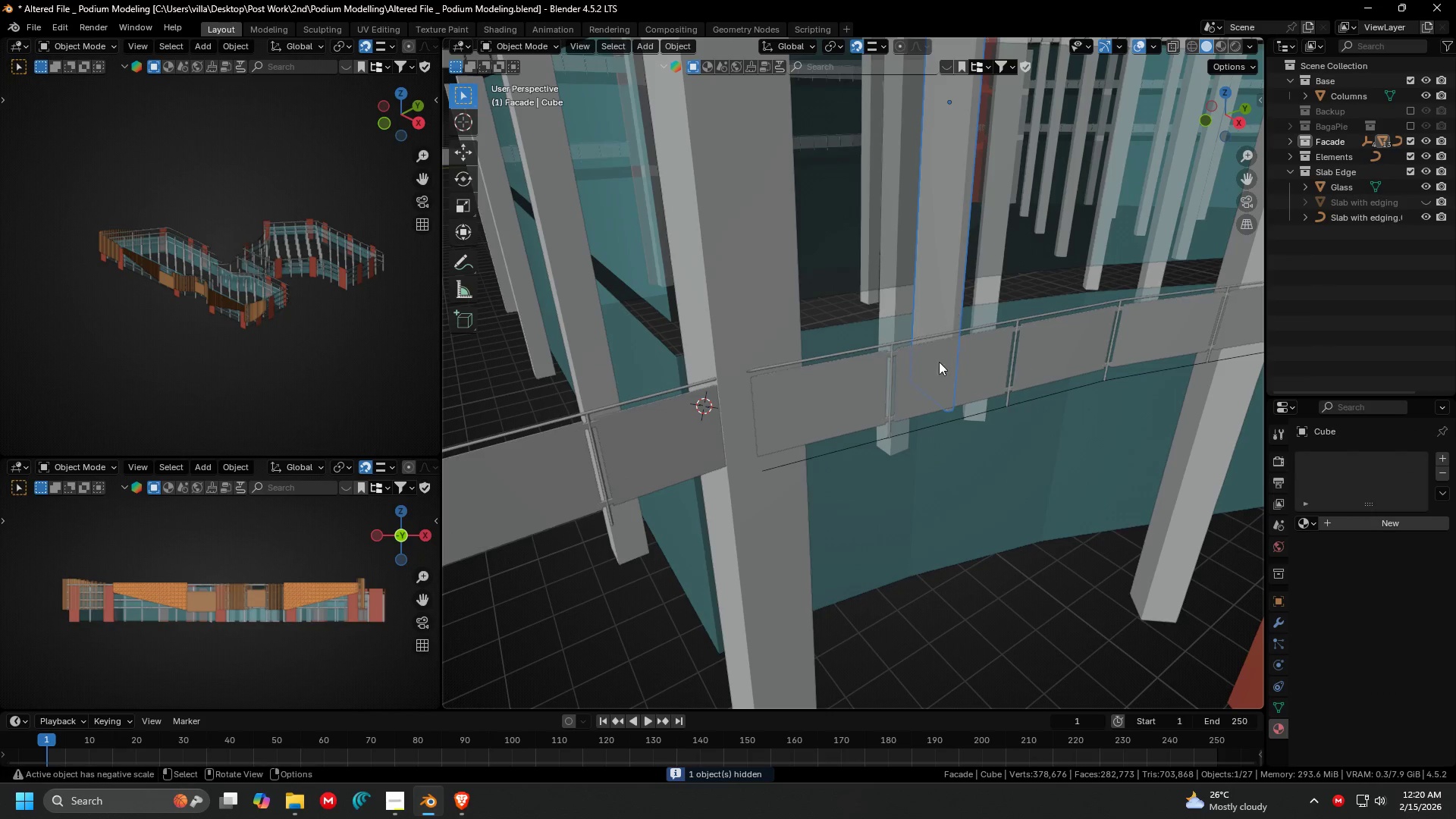 
left_click([920, 428])
 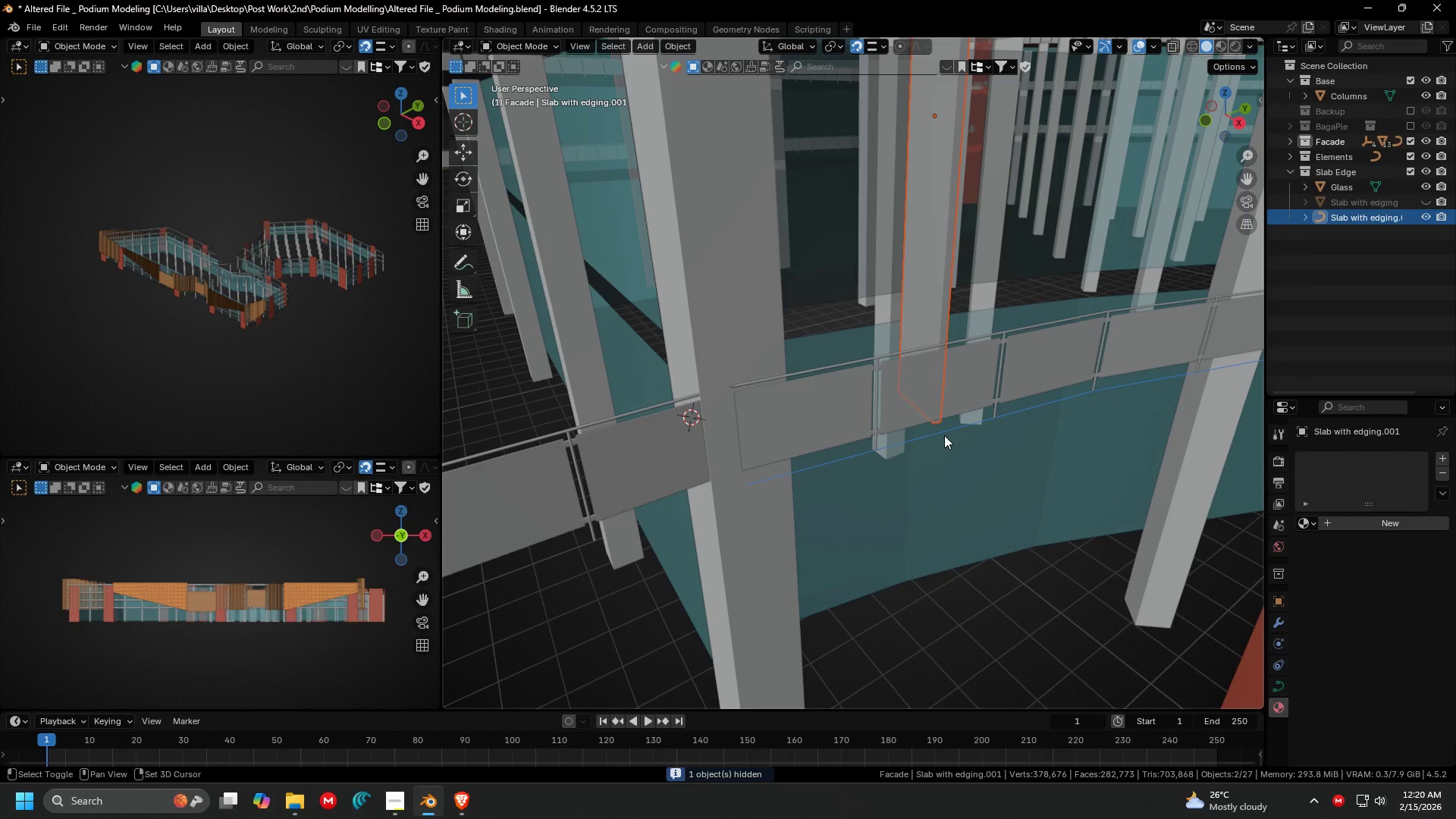 
key(Shift+H)
 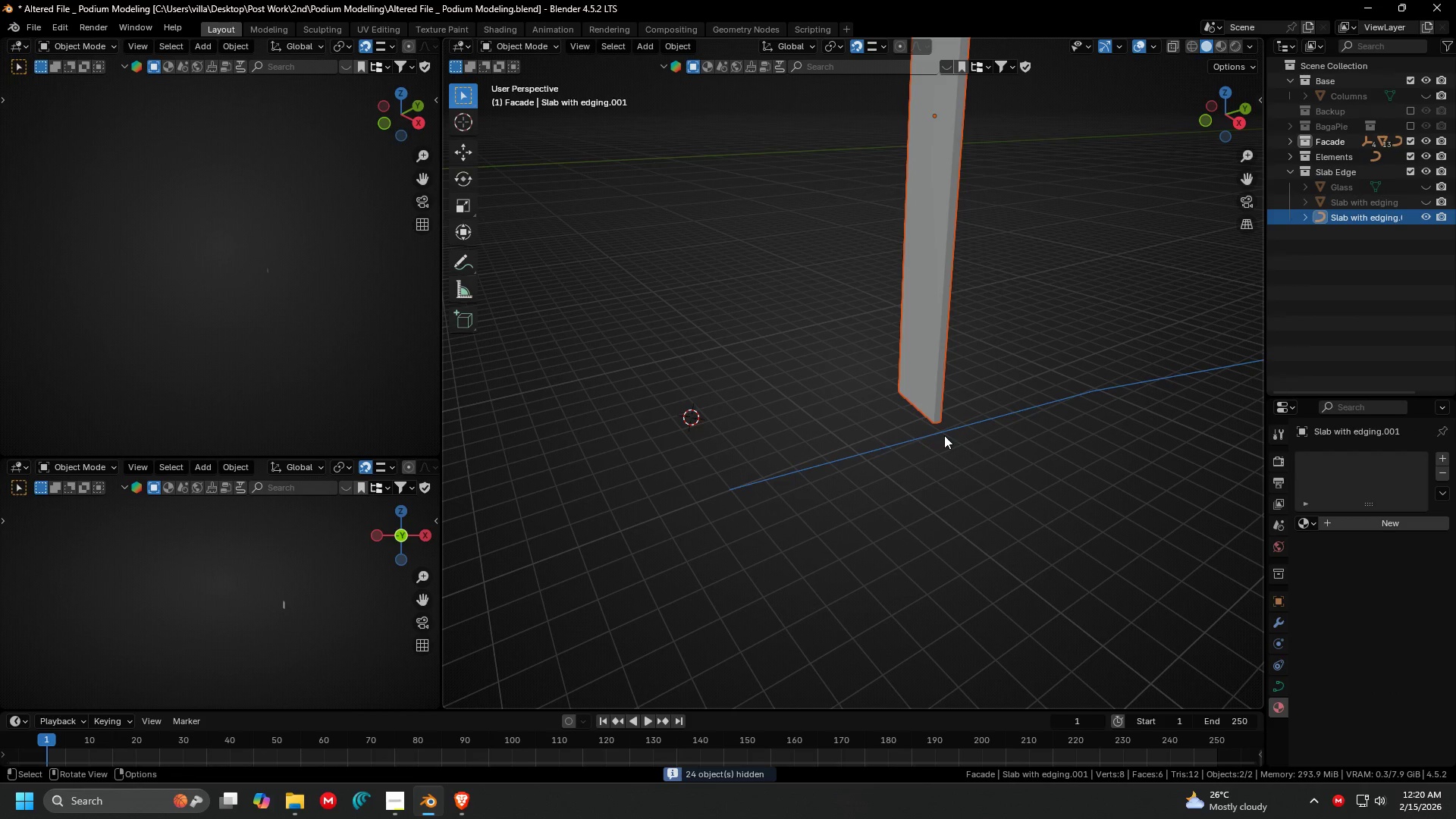 
key(Shift+ShiftLeft)
 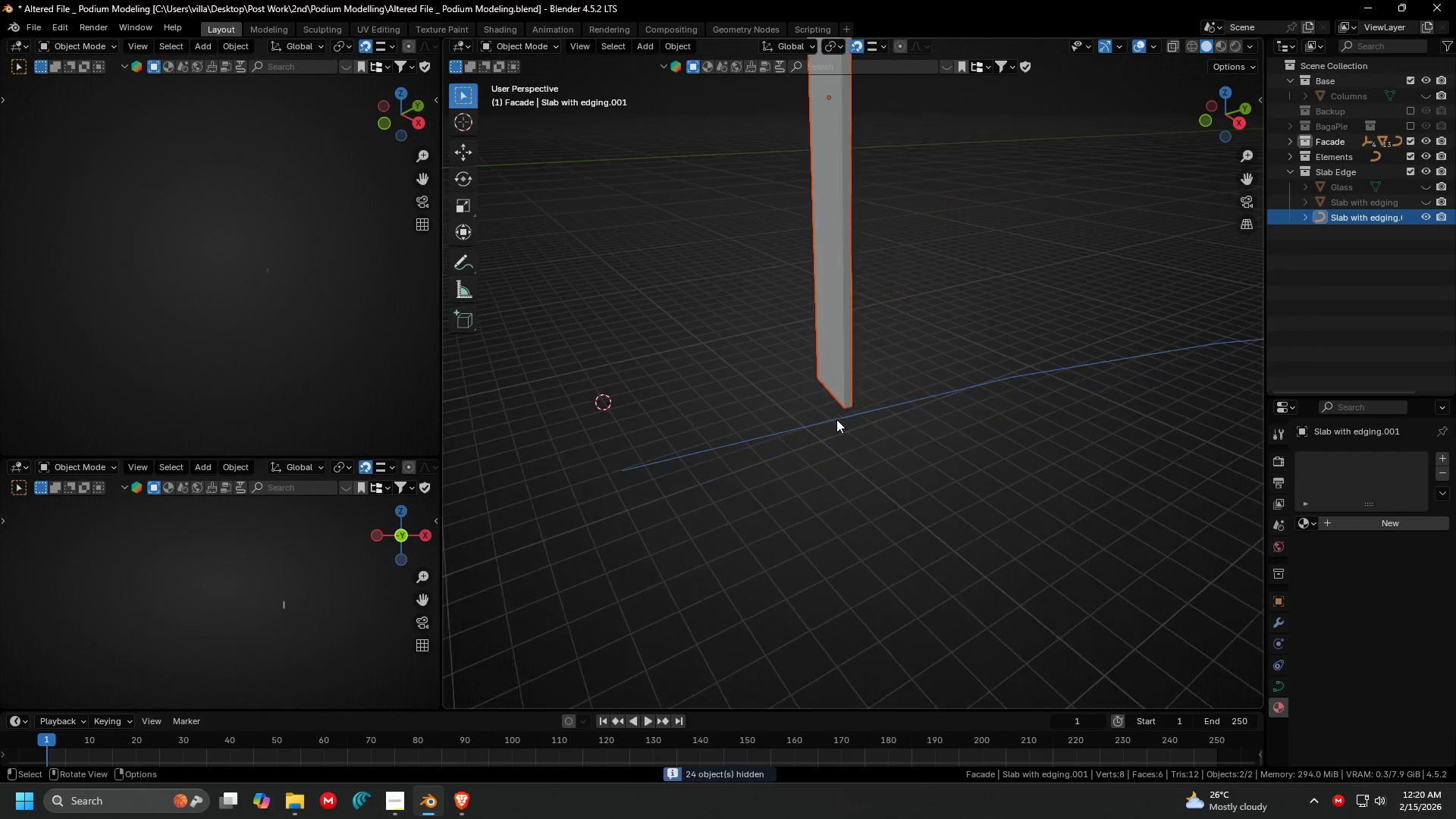 
scroll: coordinate [795, 419], scroll_direction: down, amount: 2.0
 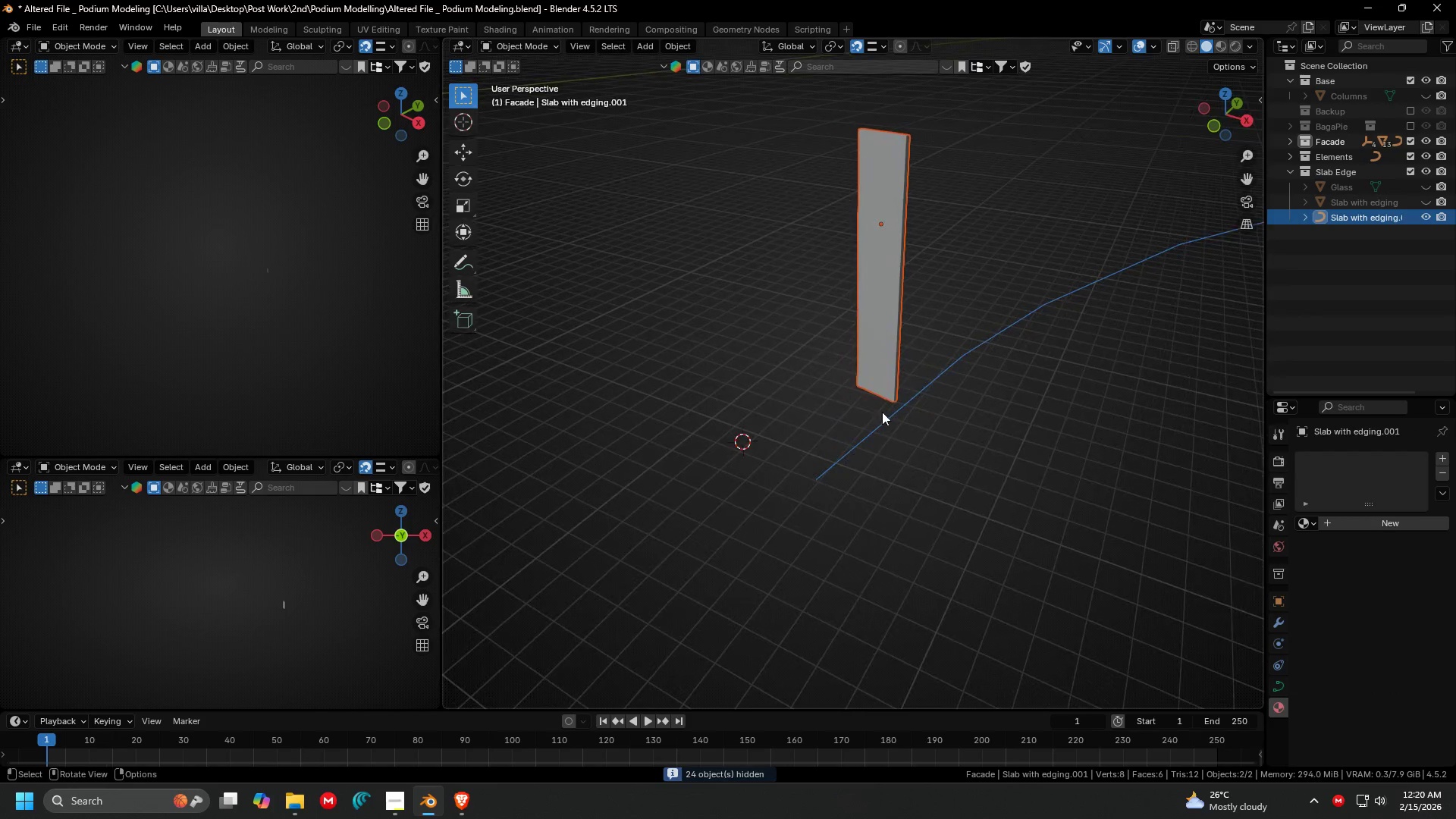 
key(Shift+ShiftLeft)
 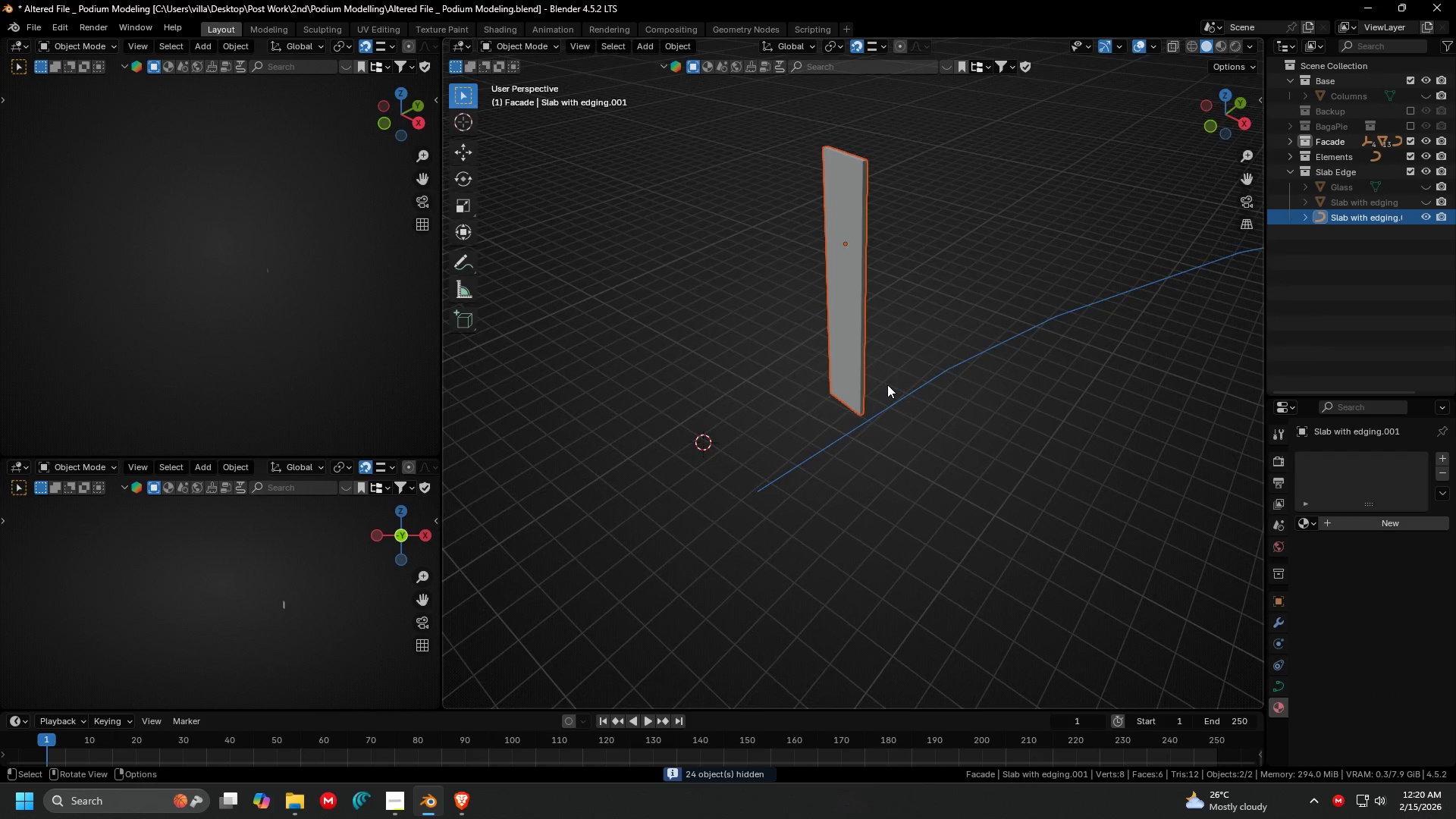 
key(Control+S)
 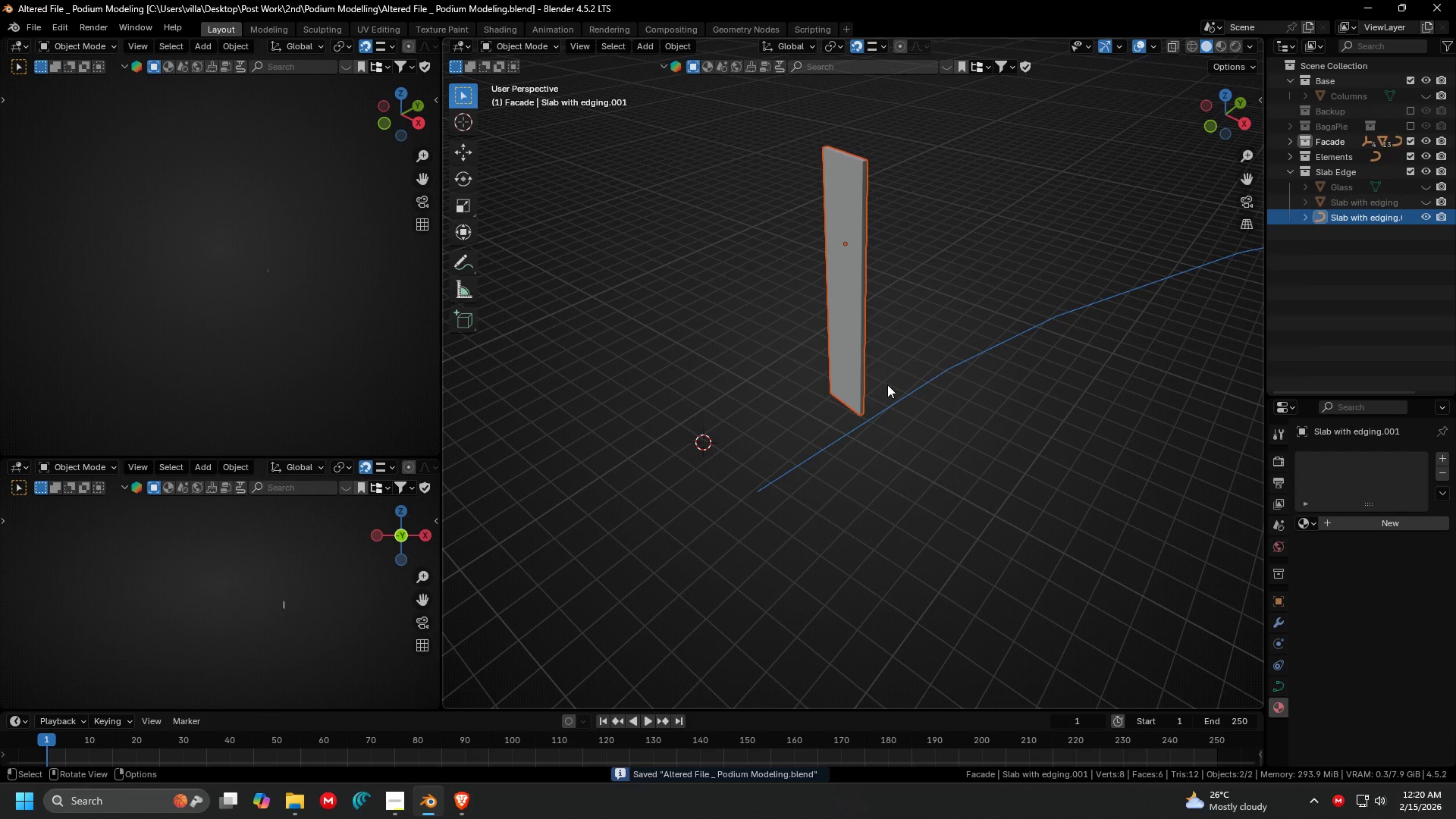 
right_click([887, 384])
 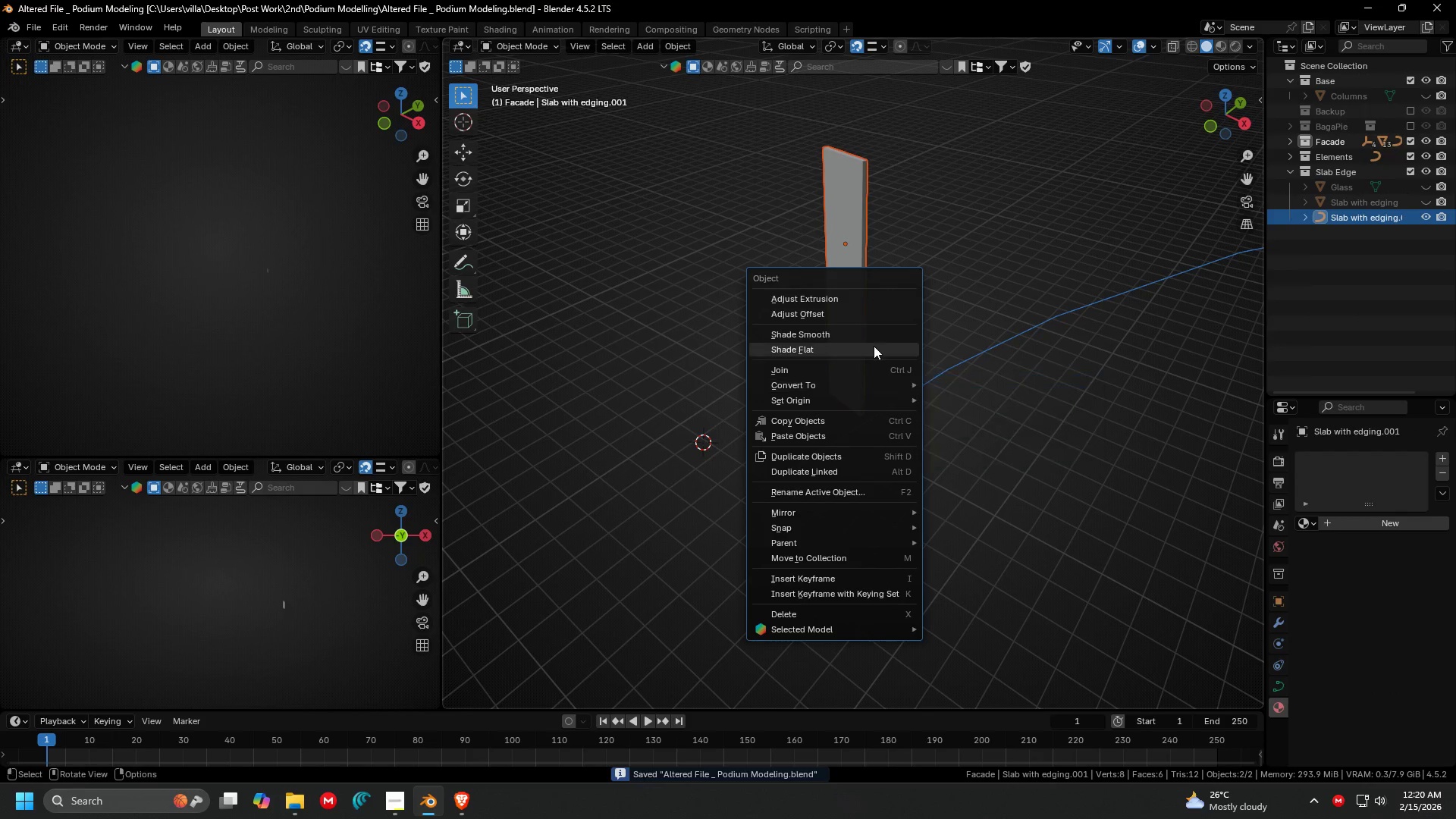 
left_click([854, 399])
 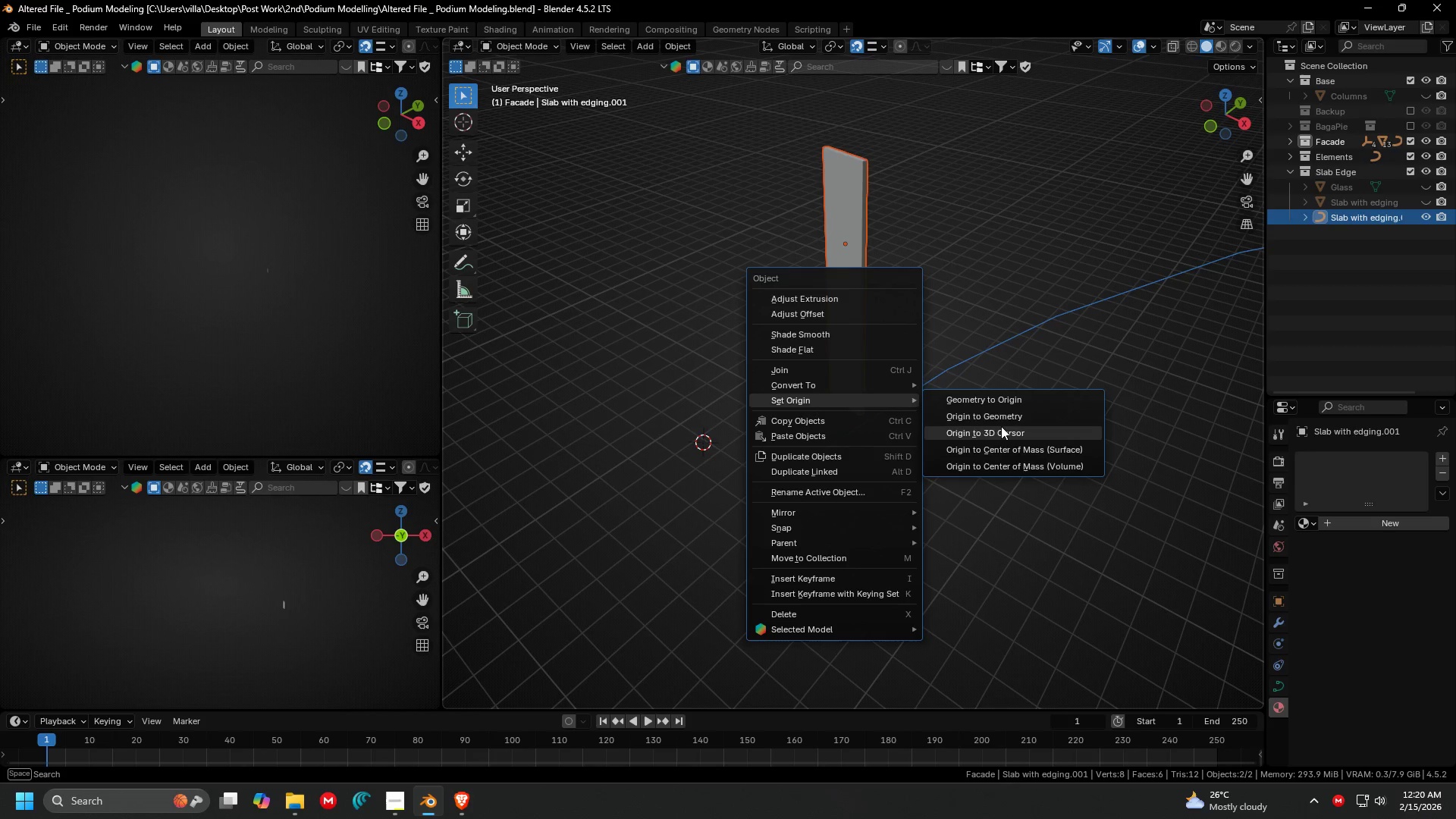 
left_click([1003, 428])
 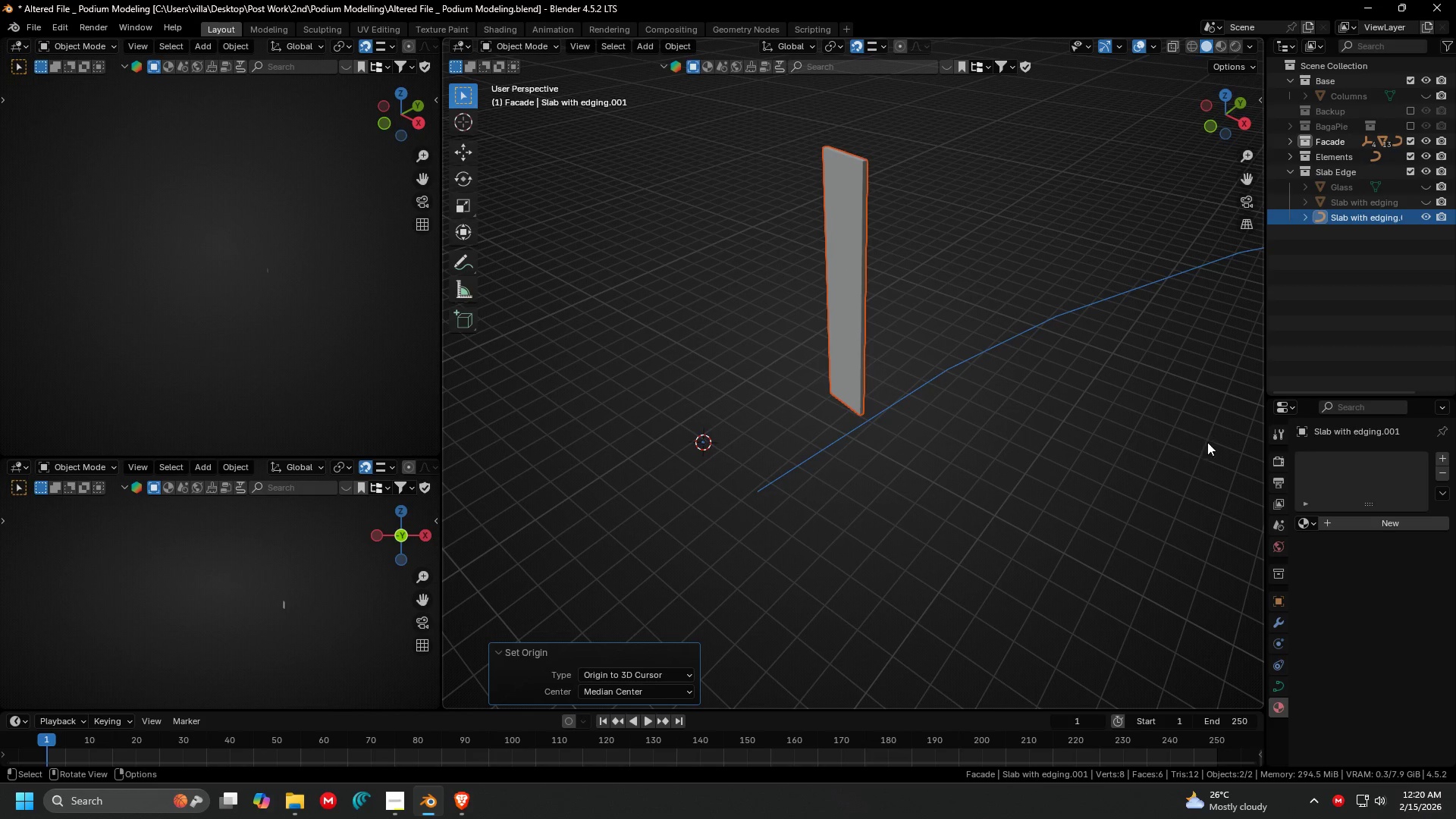 
left_click([967, 364])
 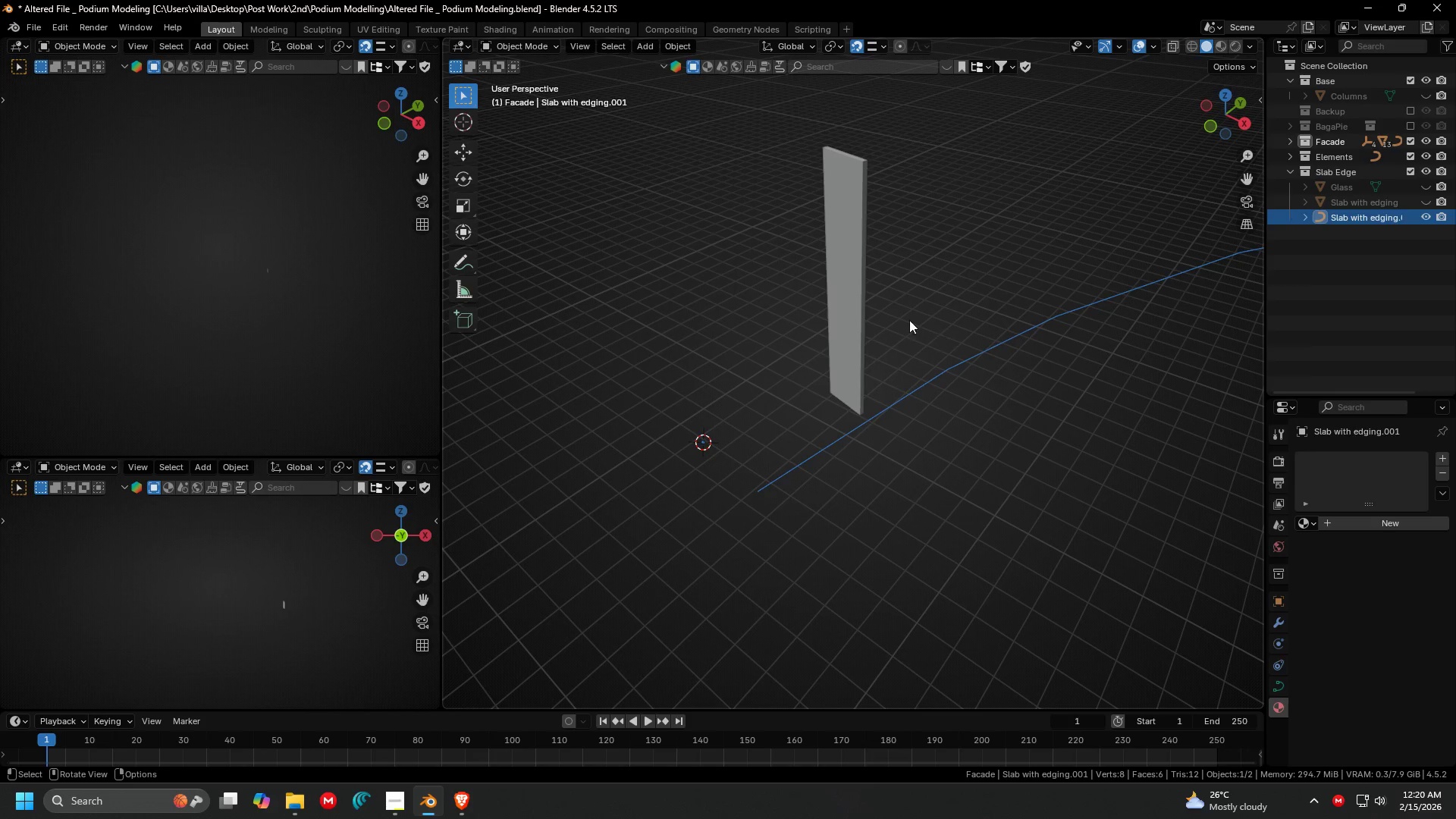 
double_click([833, 307])
 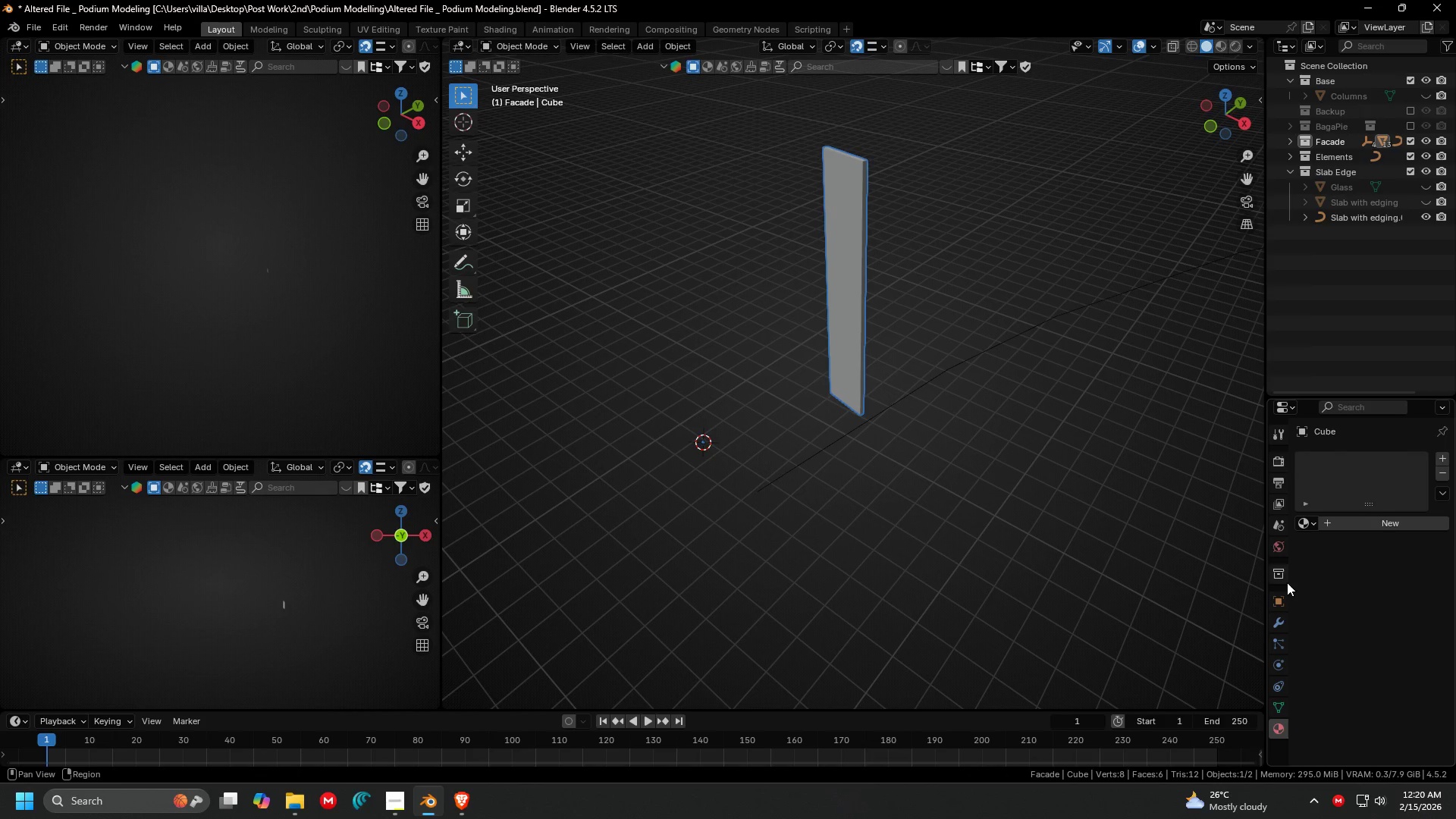 
left_click([1284, 617])
 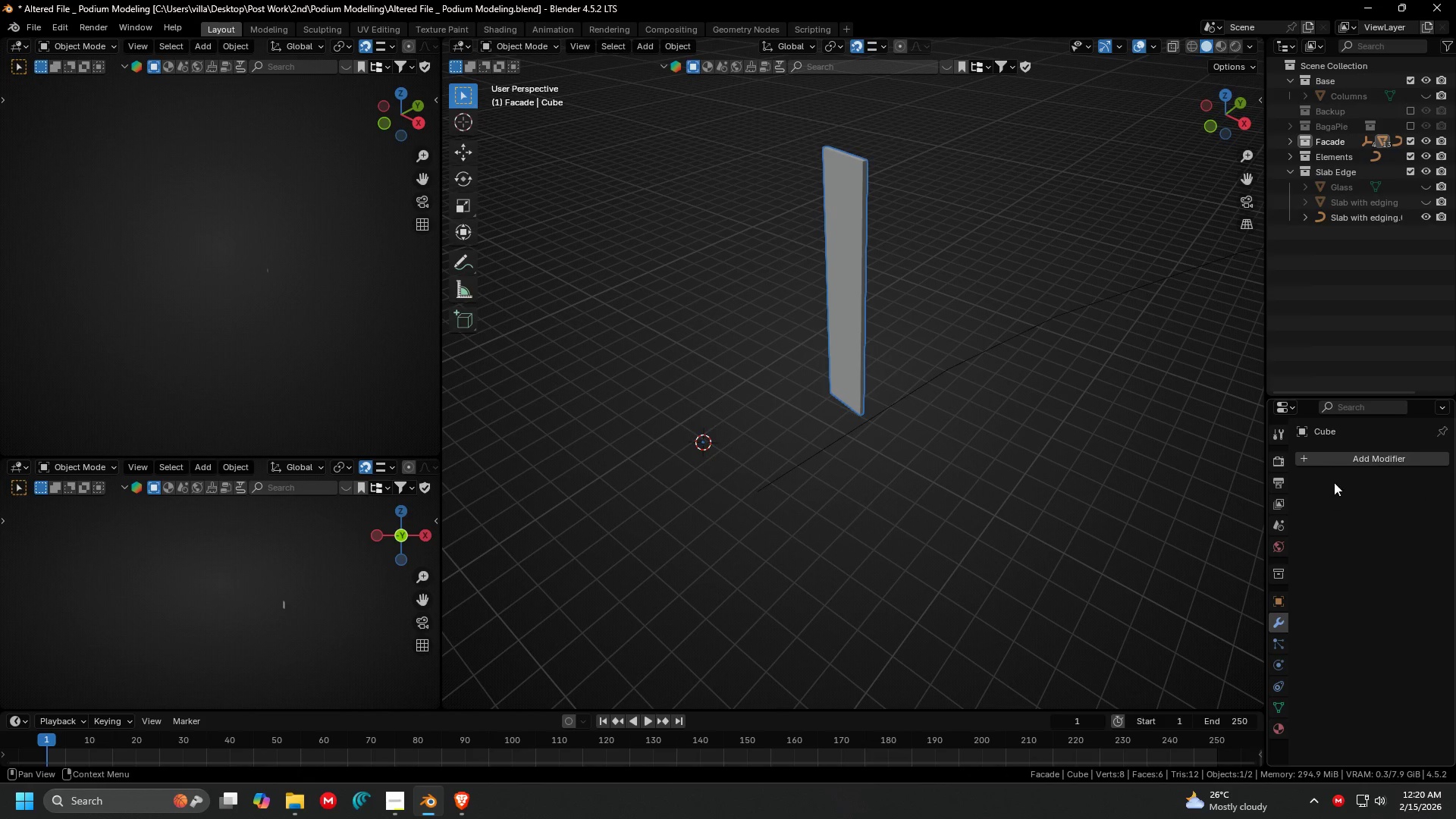 
left_click([1337, 459])
 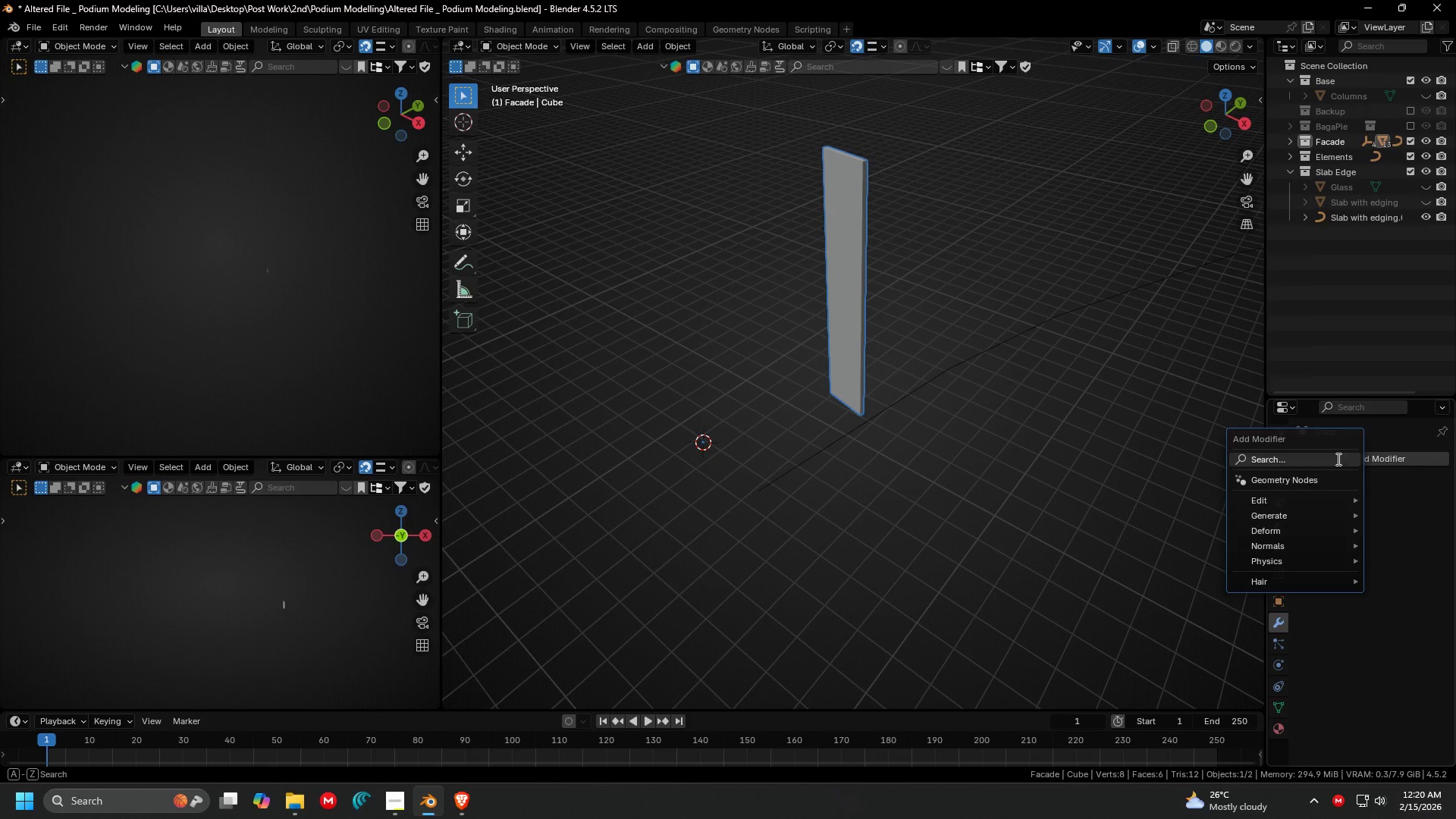 
type(arraw)
 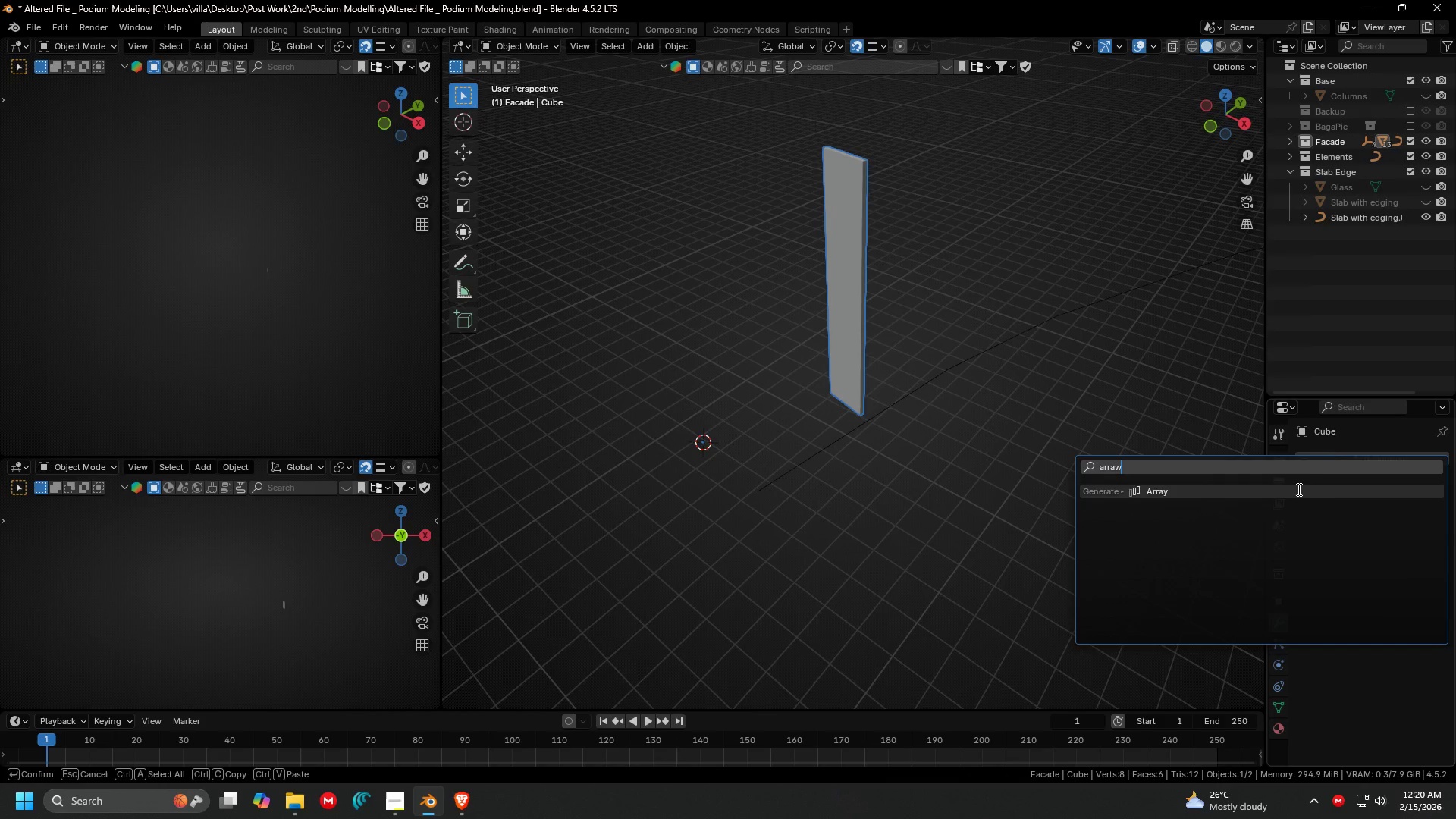 
left_click([1298, 489])
 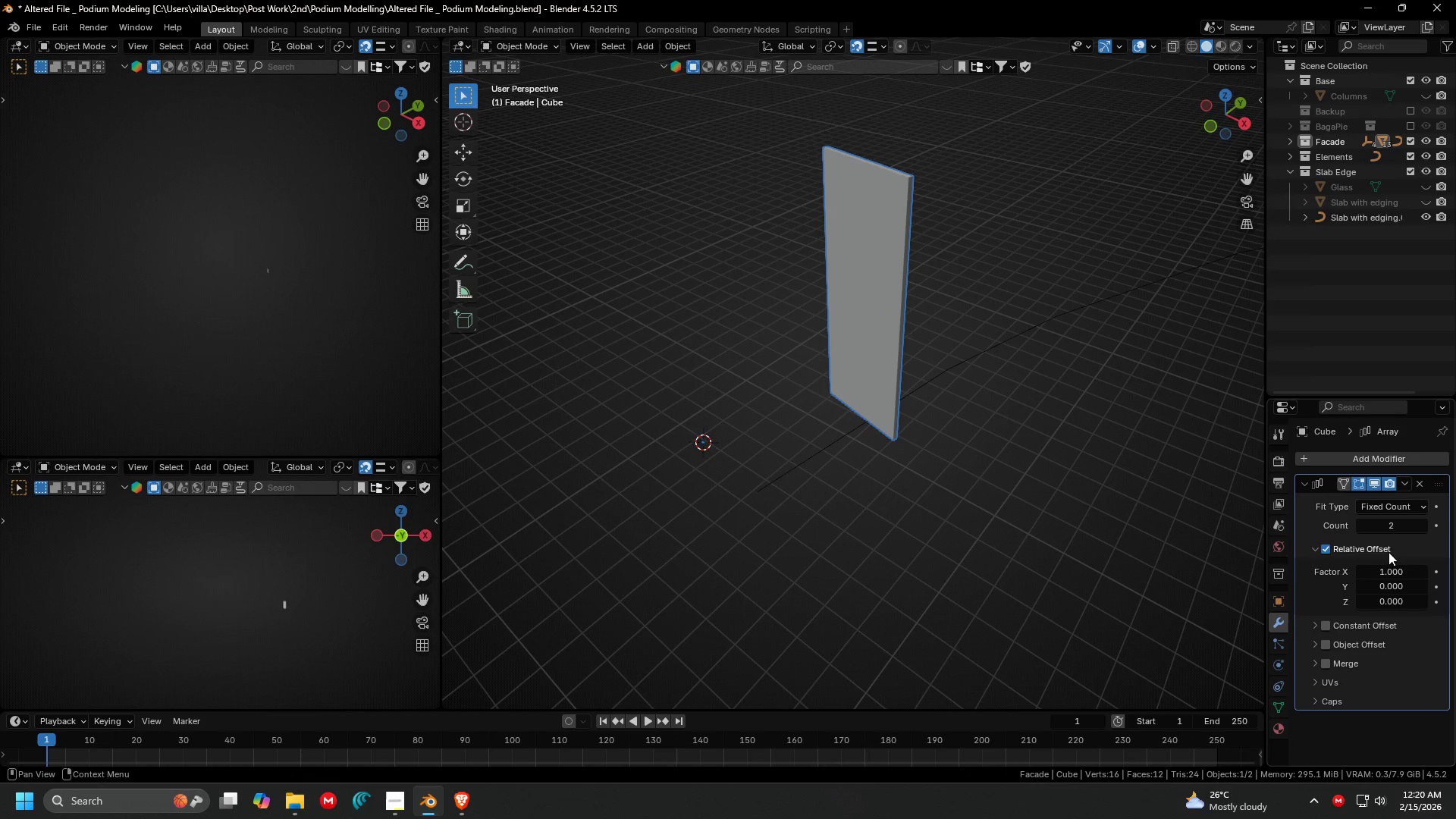 
left_click([1385, 574])
 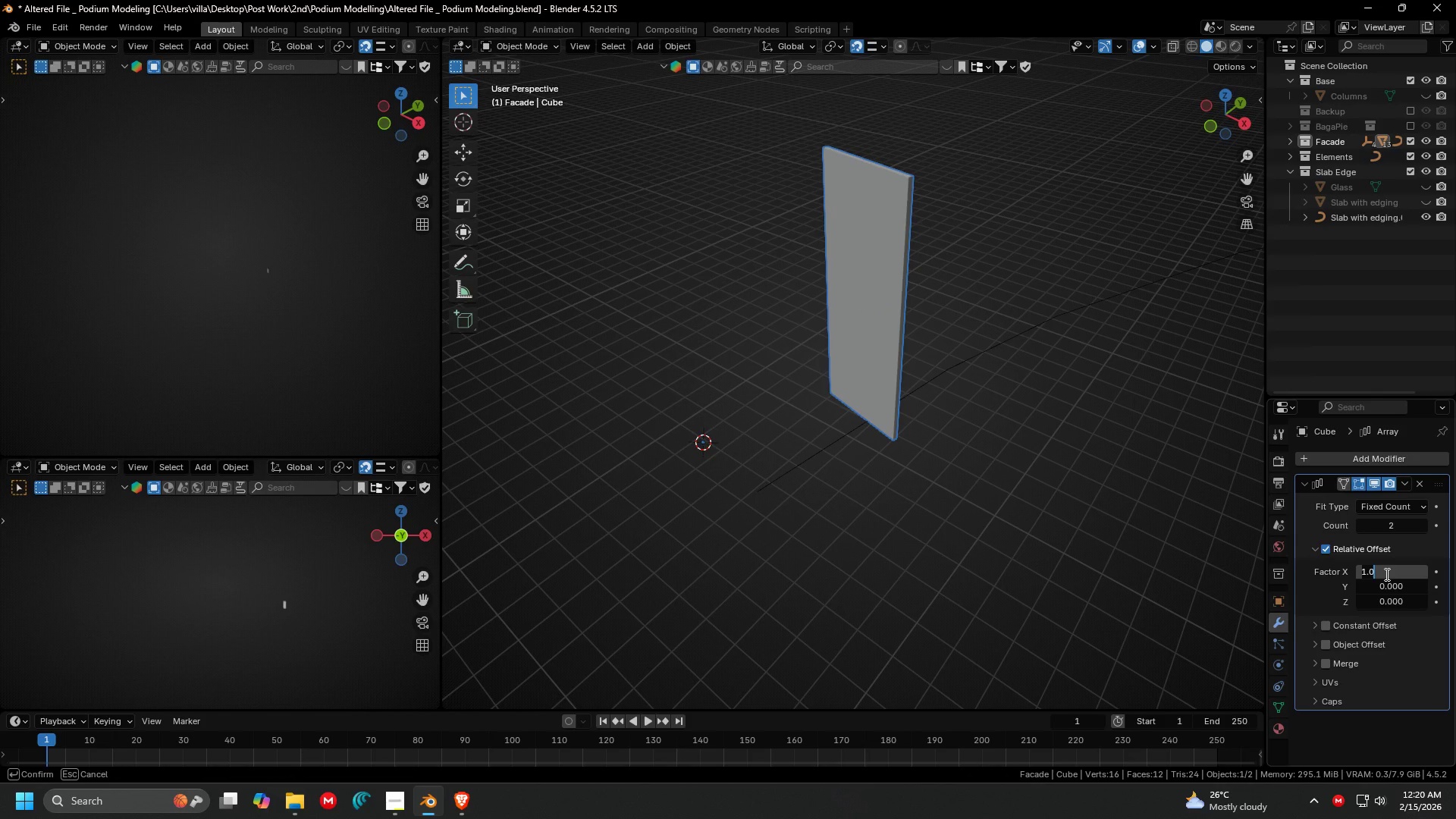 
key(0)
 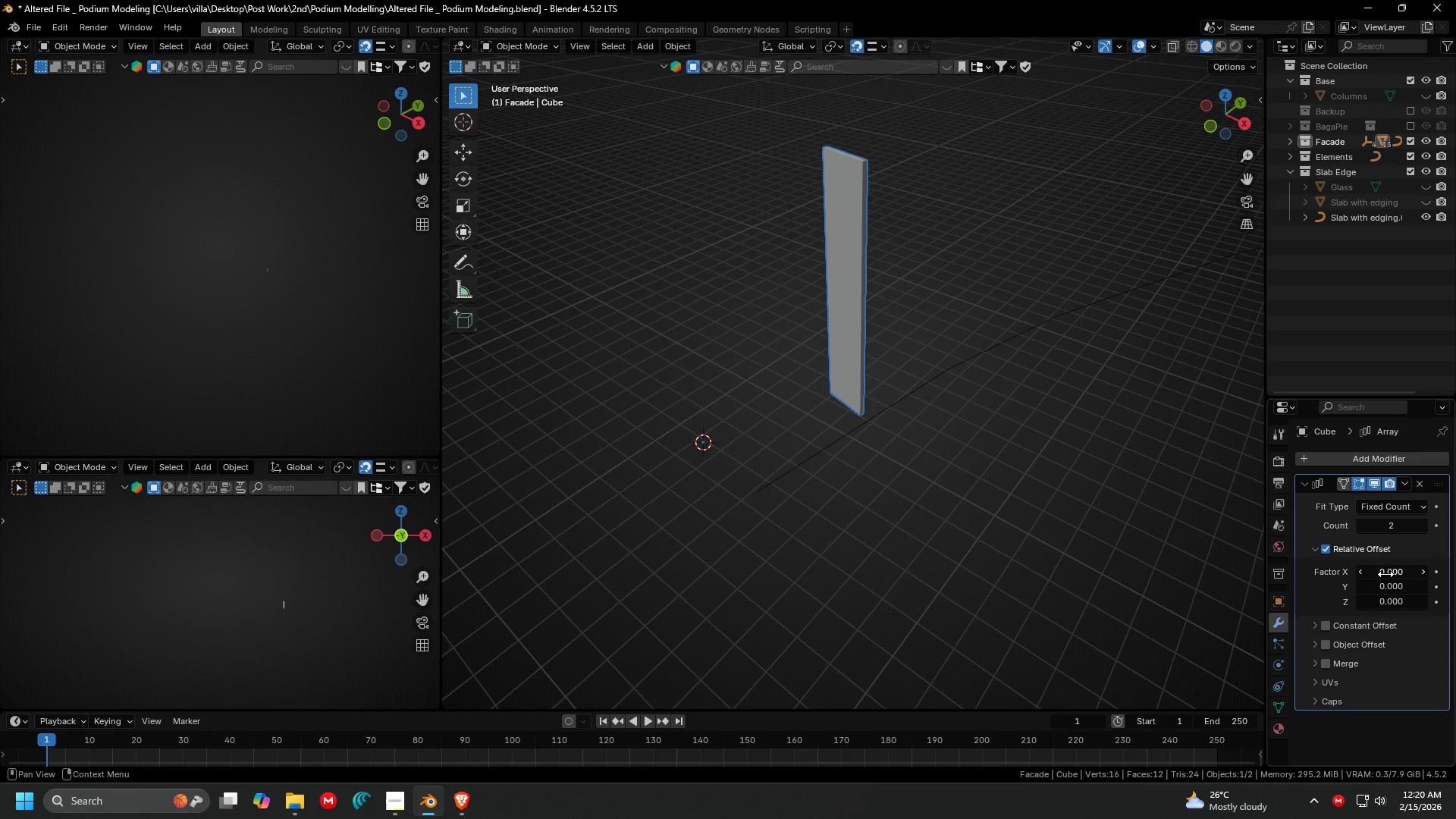 
key(Enter)
 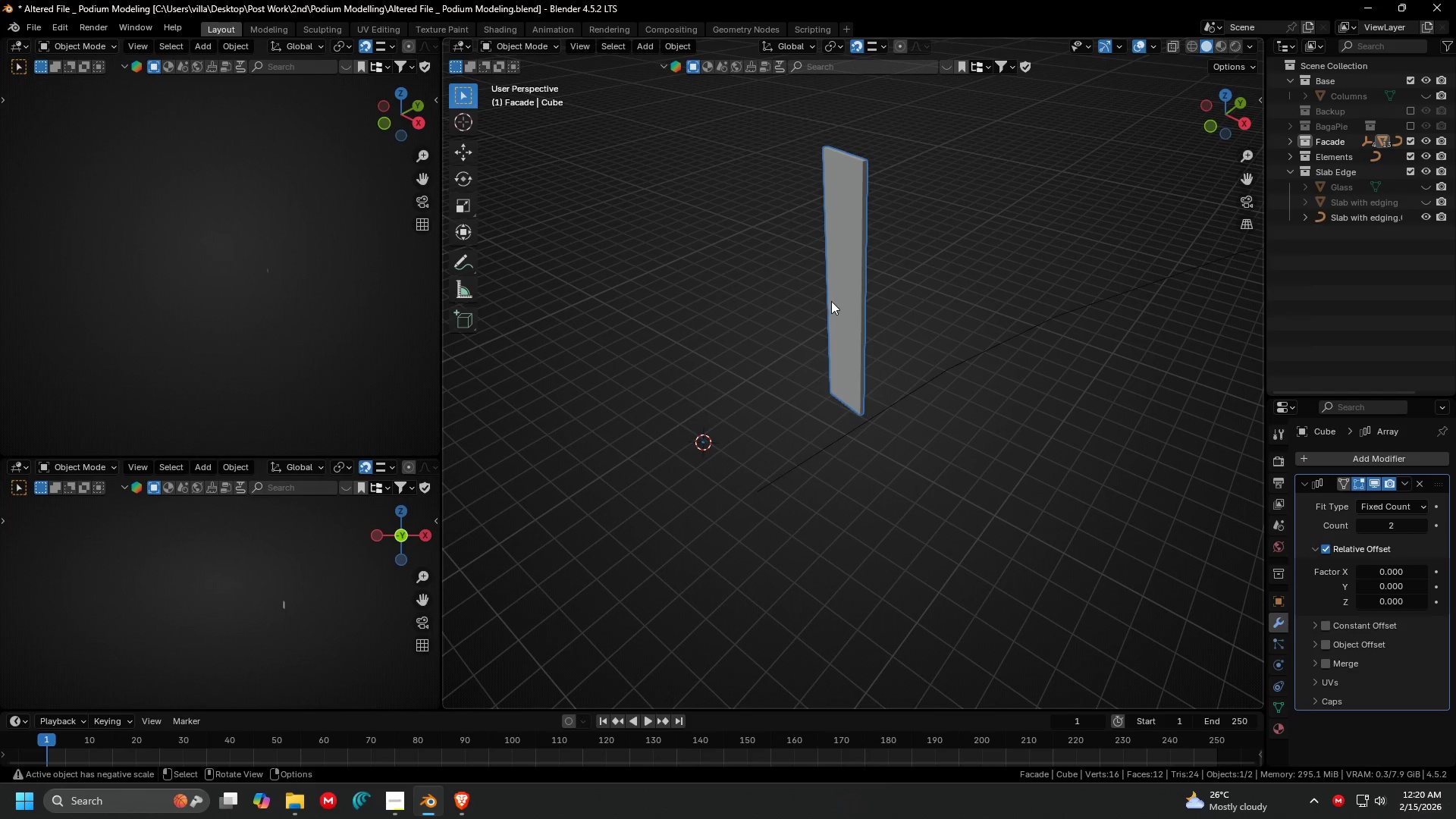 
left_click([865, 300])
 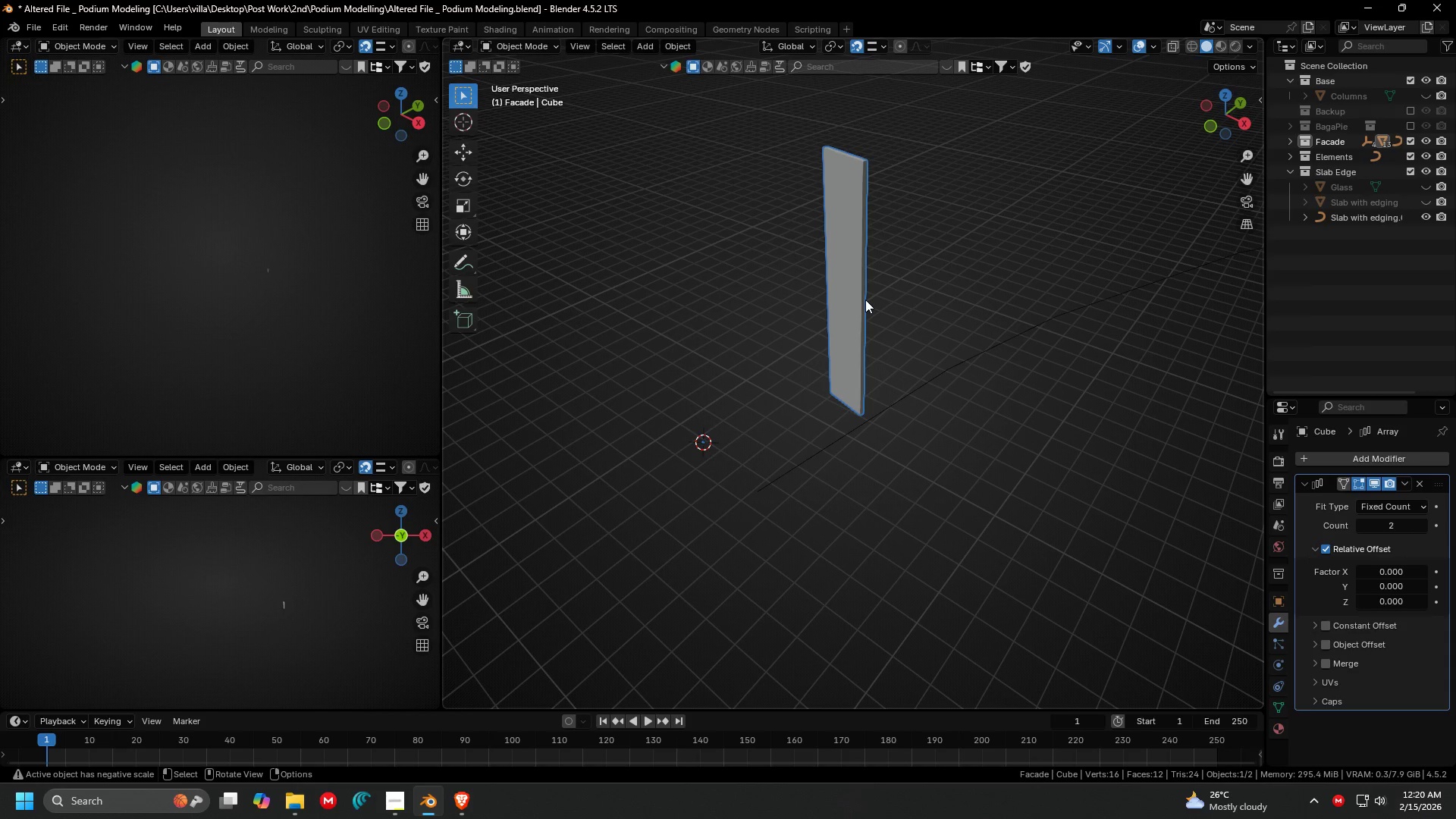 
key(Control+ControlLeft)
 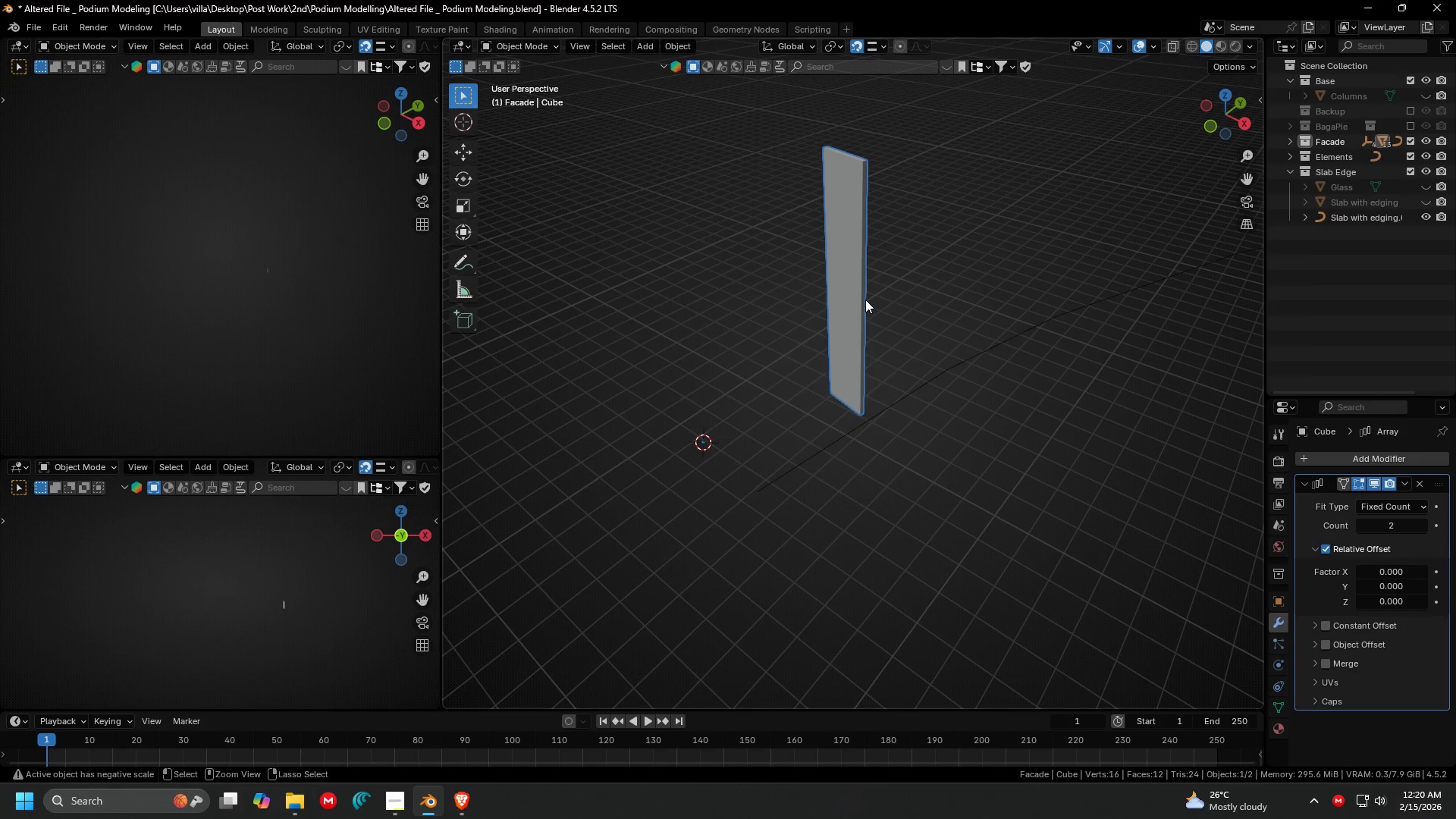 
key(Control+A)
 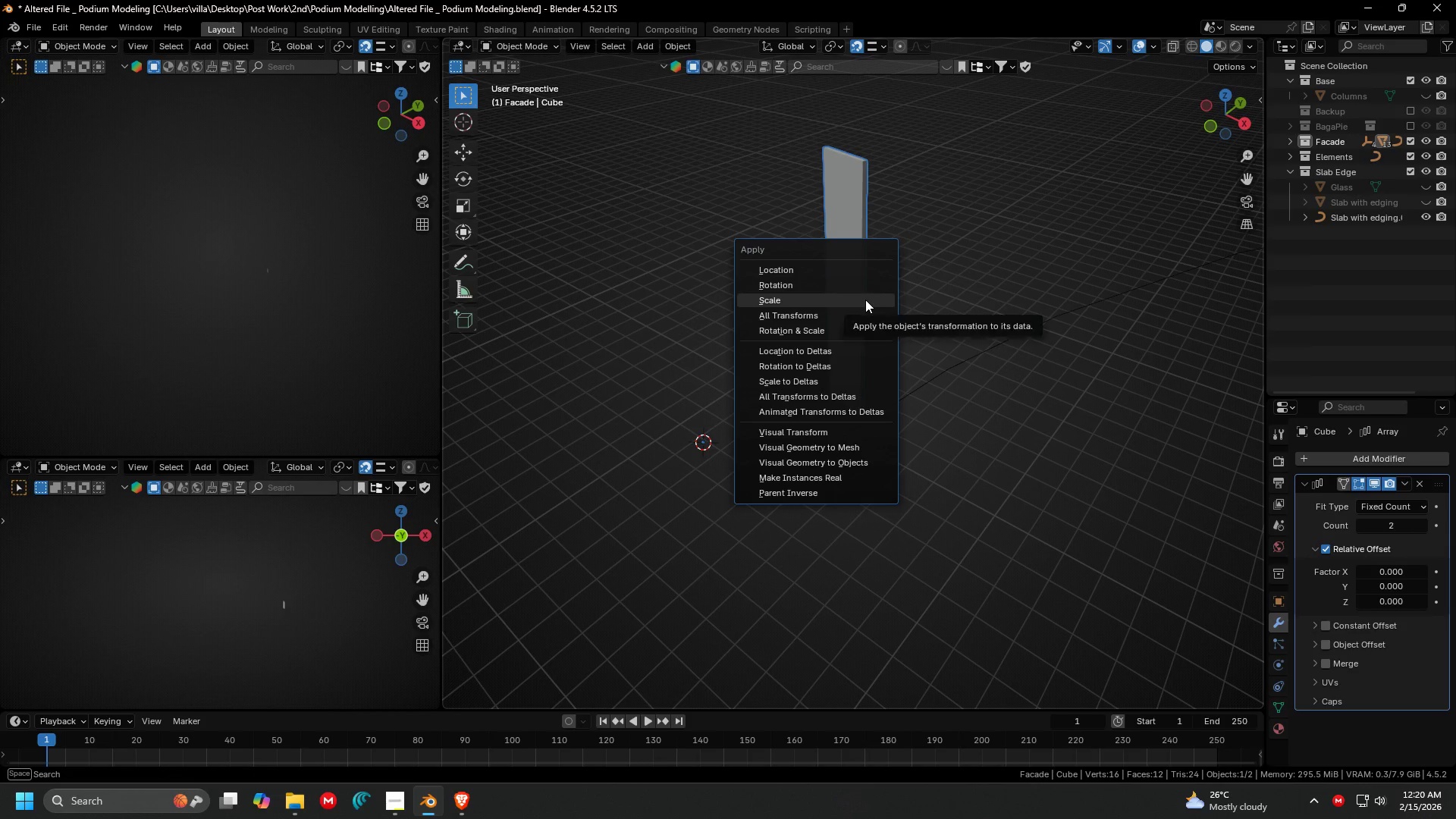 
left_click([865, 300])
 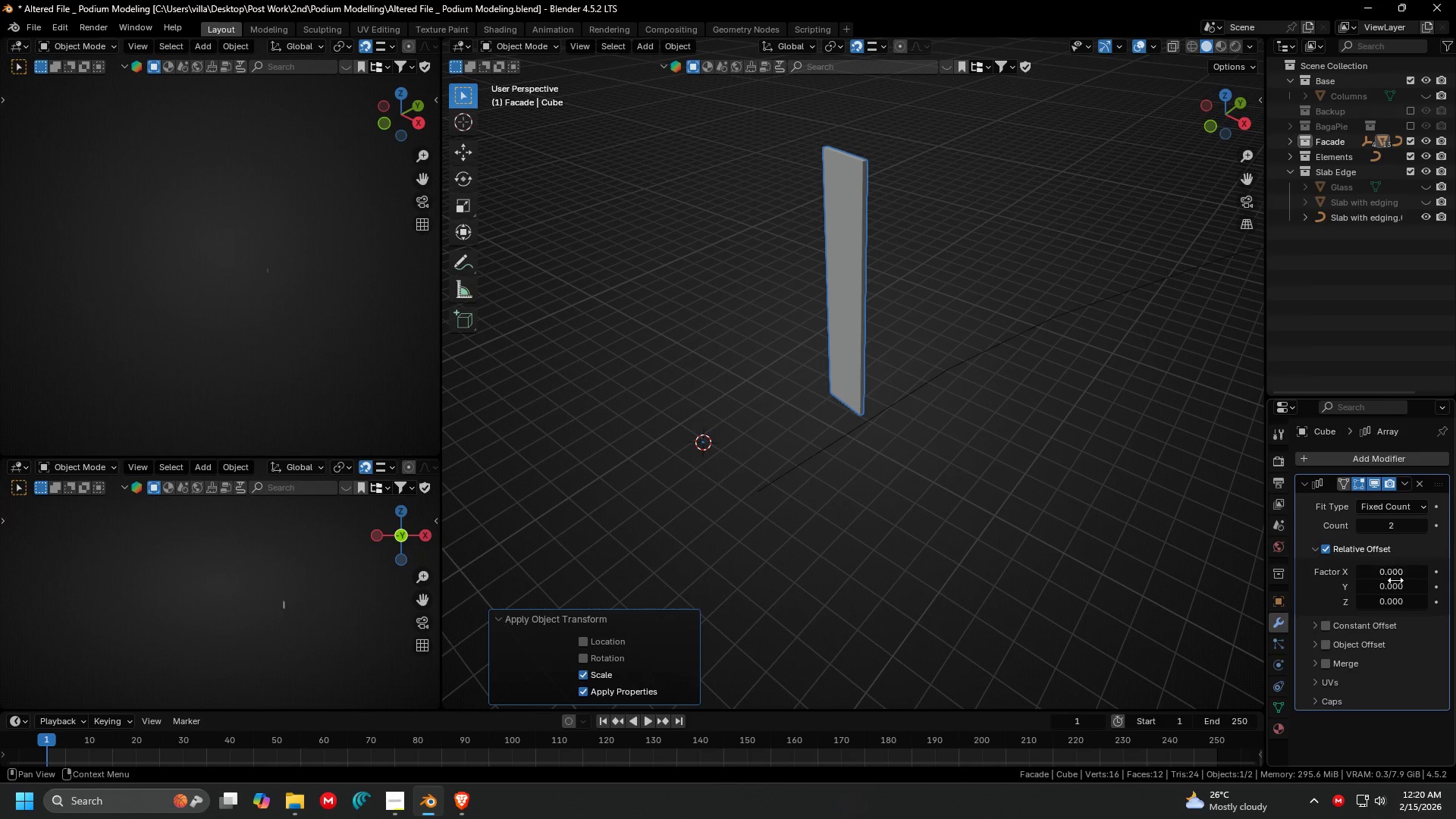 
left_click([1396, 586])
 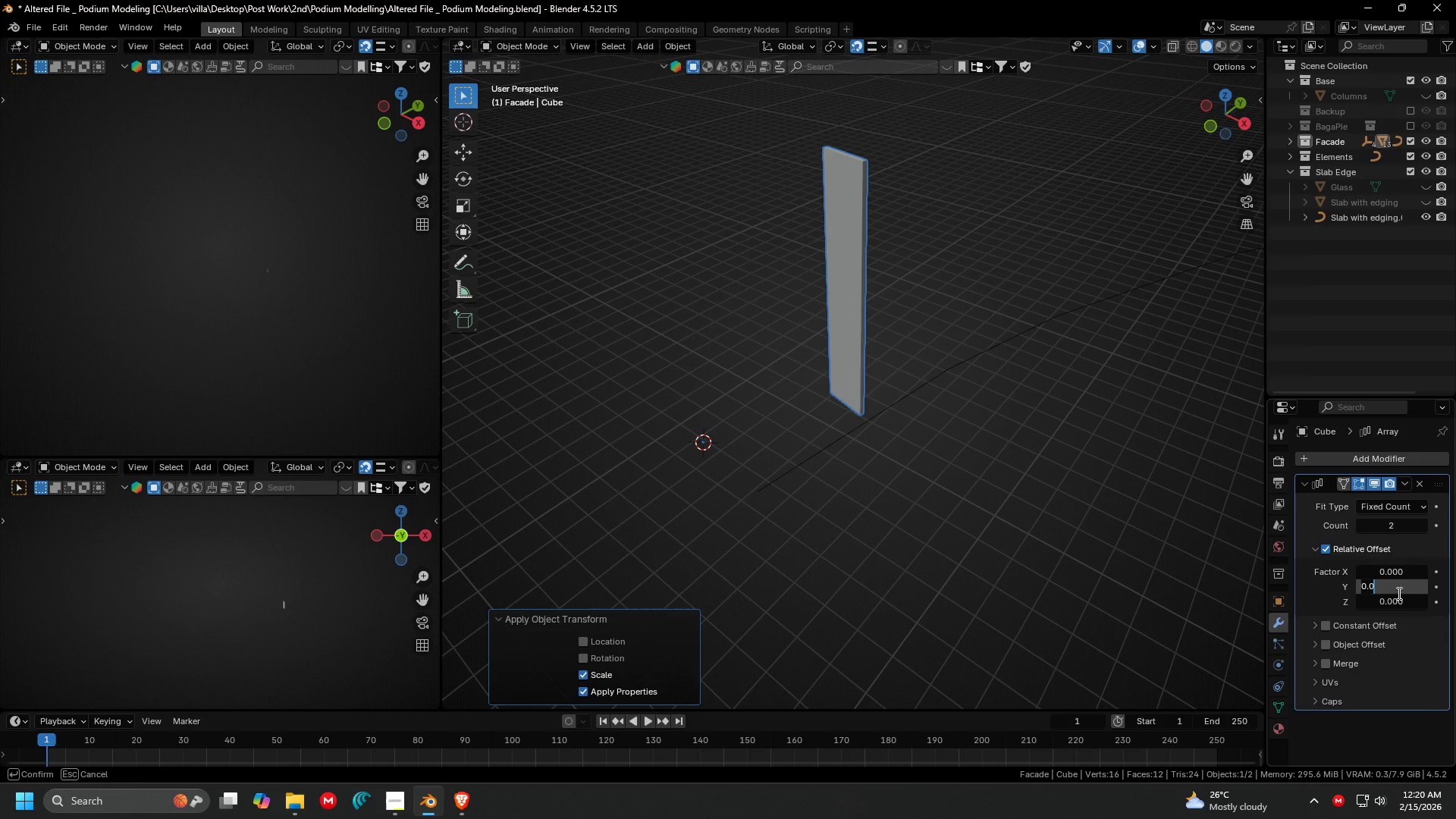 
key(Escape)
 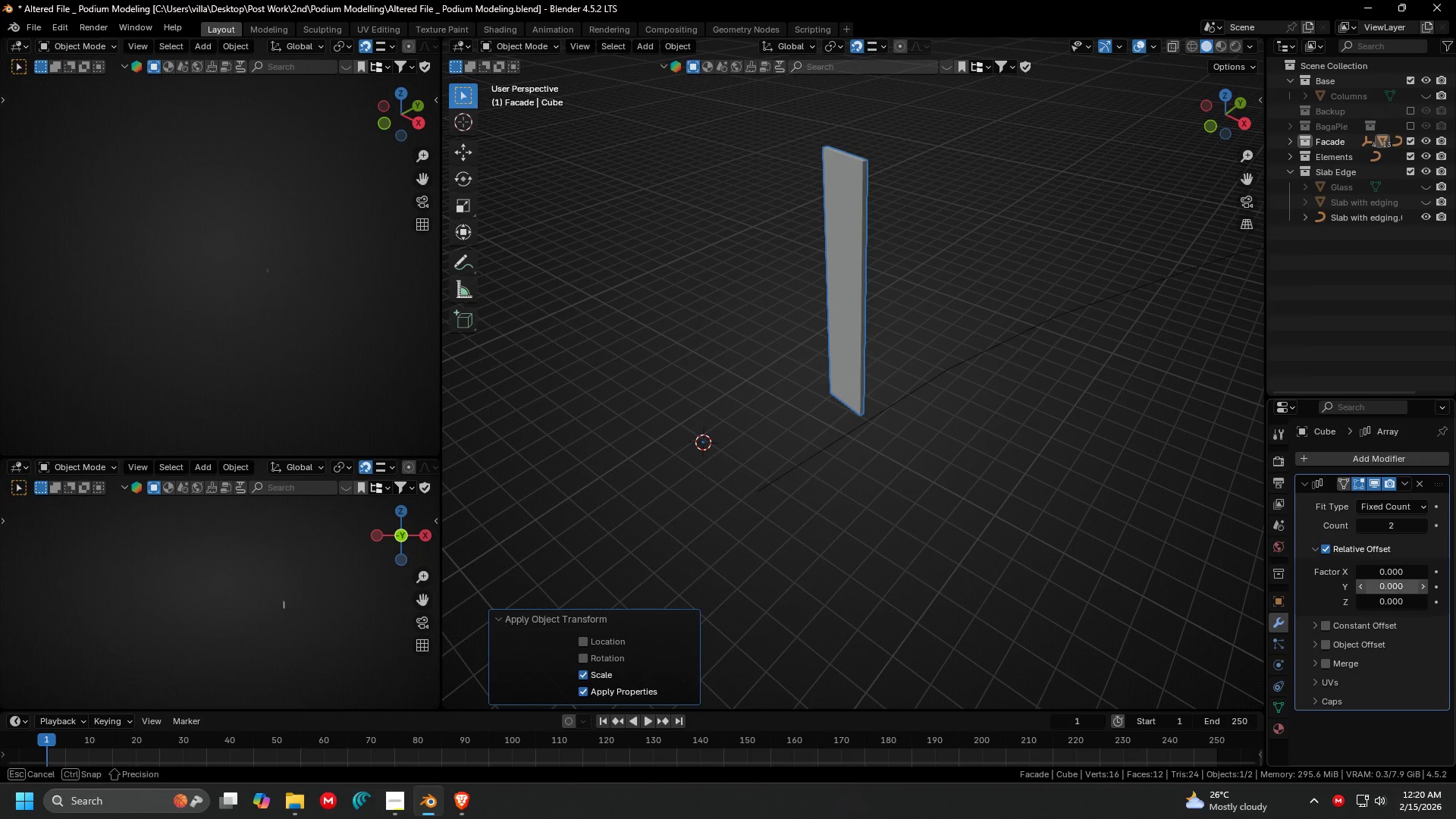 
left_click_drag(start_coordinate=[1386, 588], to_coordinate=[457, 579])
 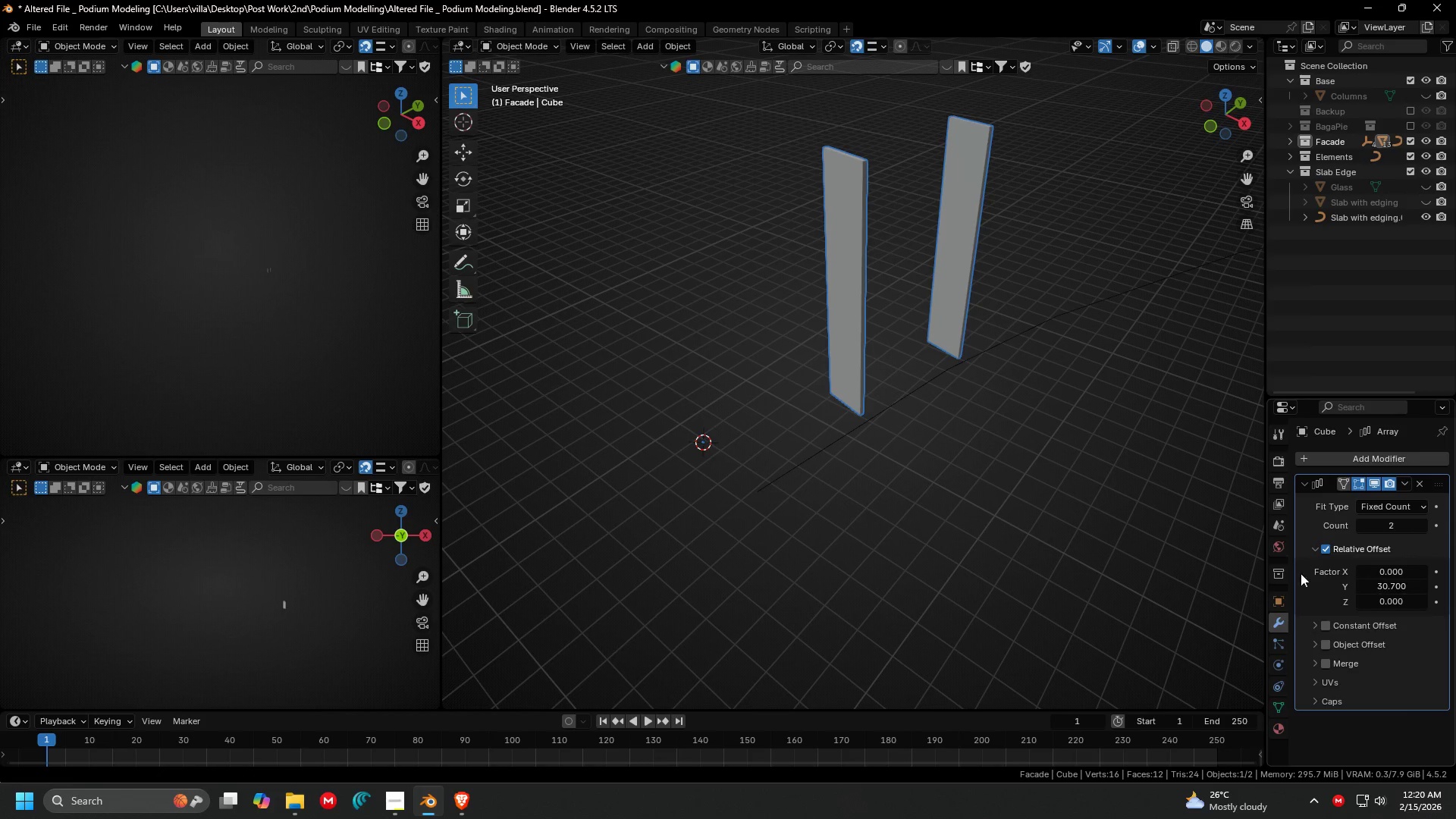 
key(Shift+ShiftLeft)
 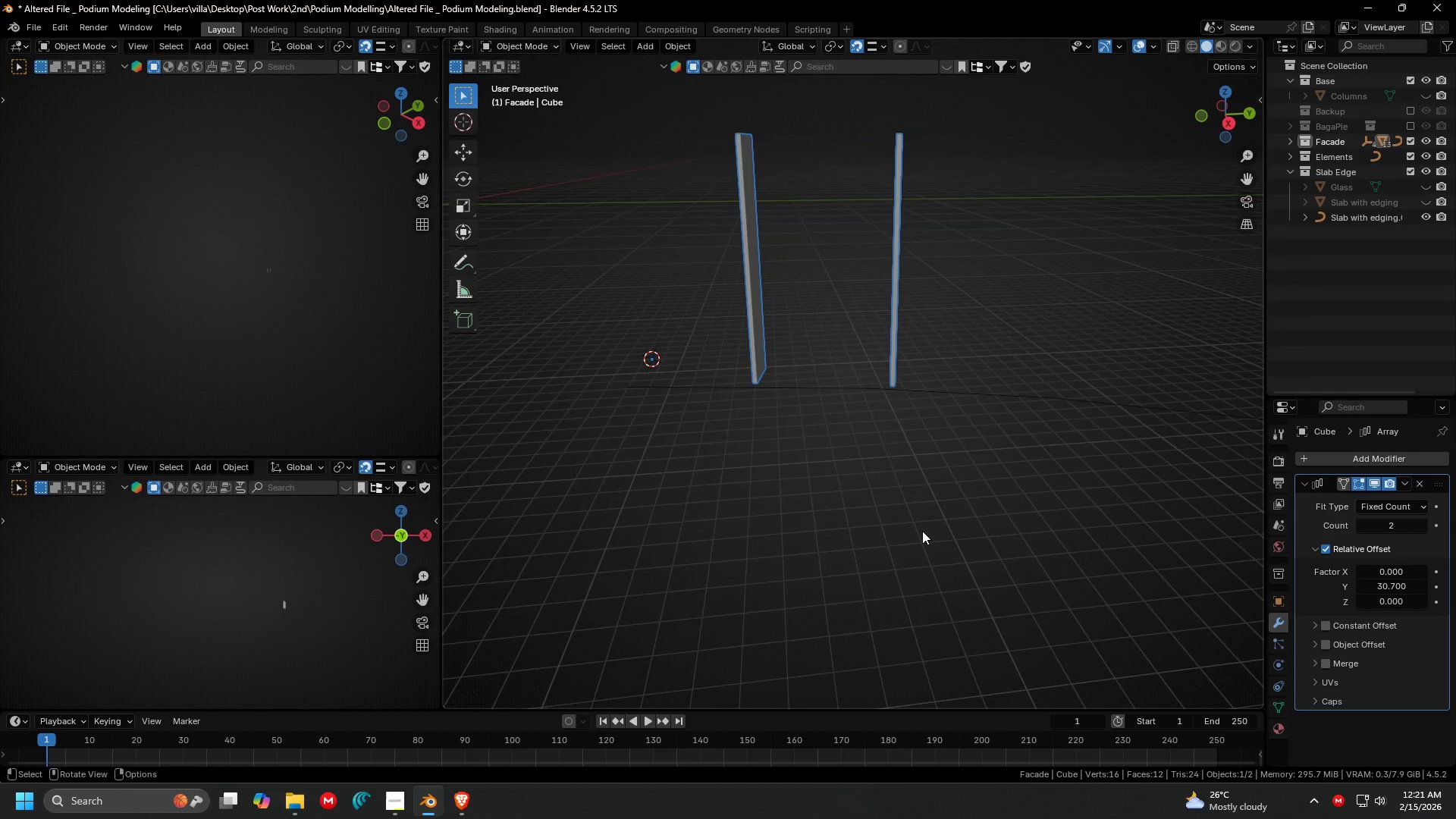 
key(Shift+ShiftLeft)
 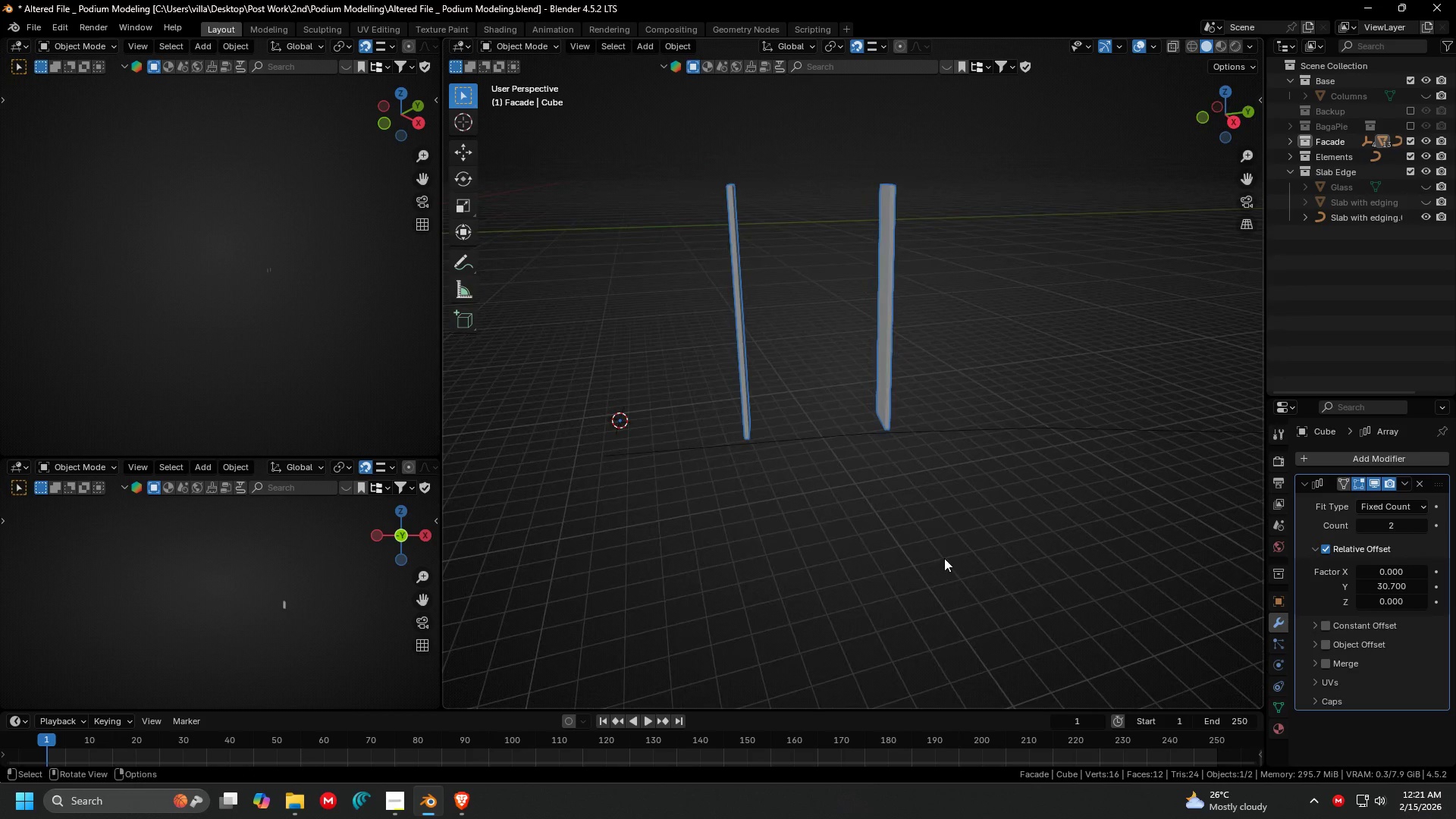 
hold_key(key=ShiftLeft, duration=0.31)
 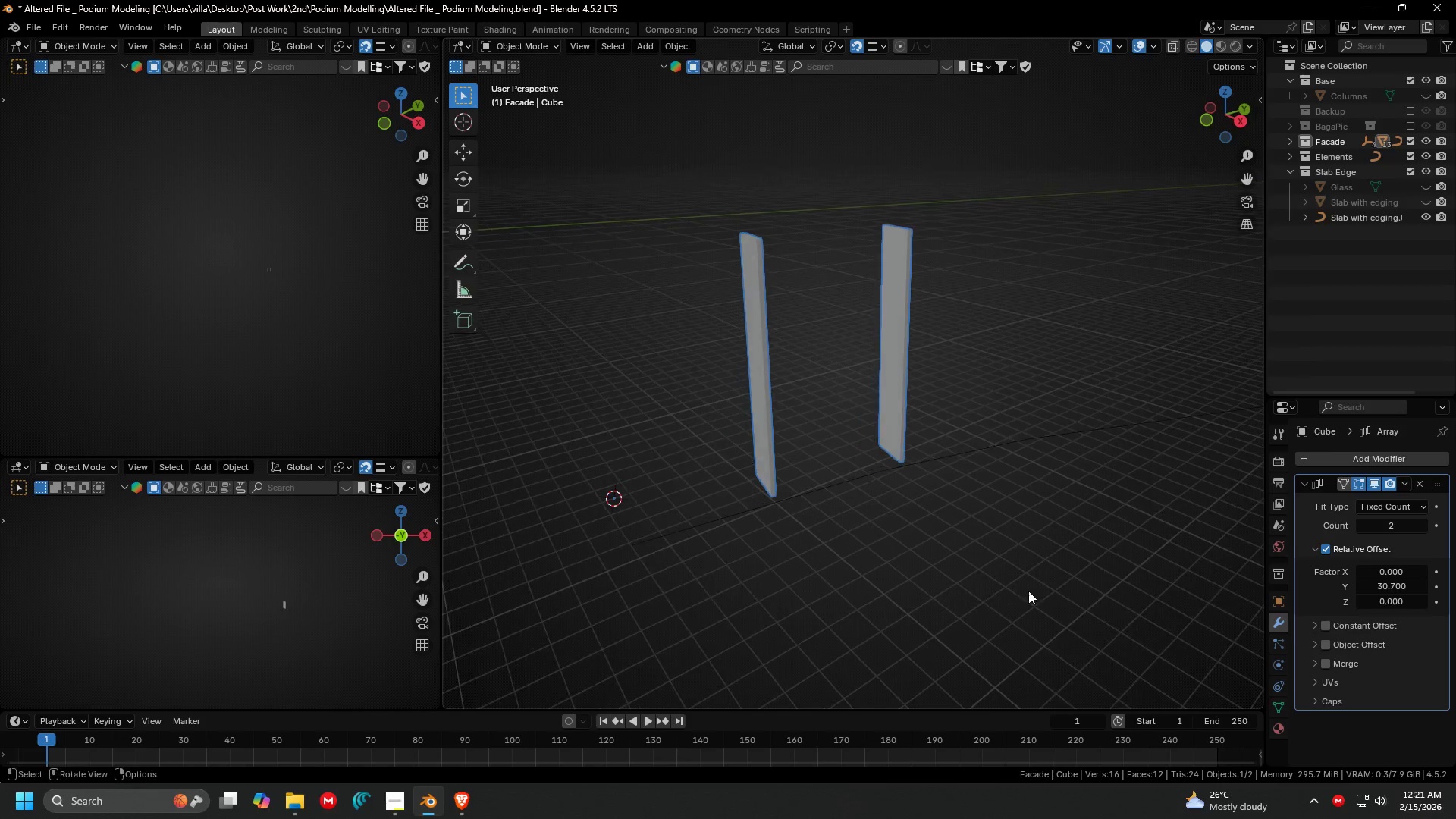 
hold_key(key=ShiftLeft, duration=0.73)
 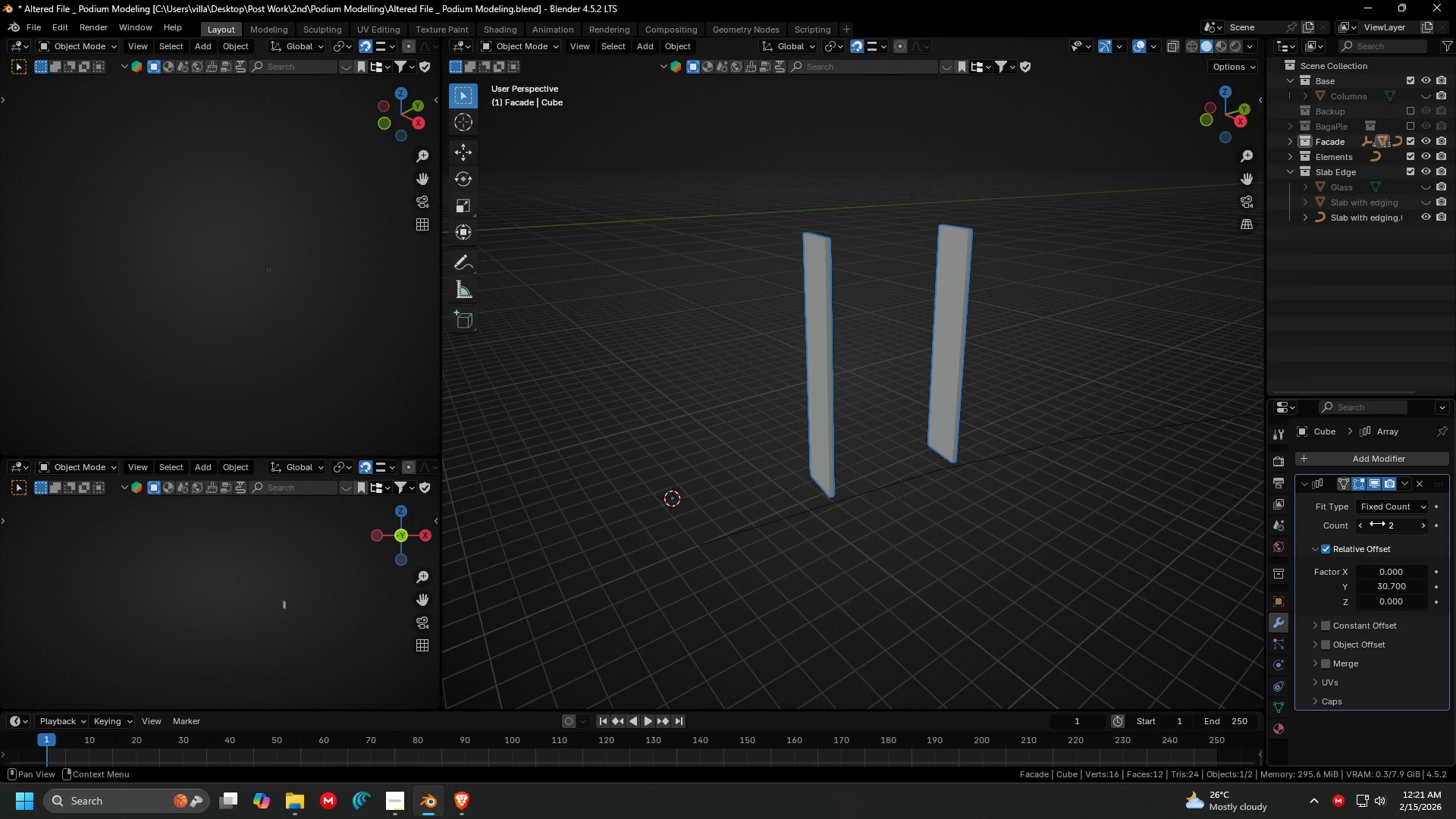 
left_click([1354, 455])
 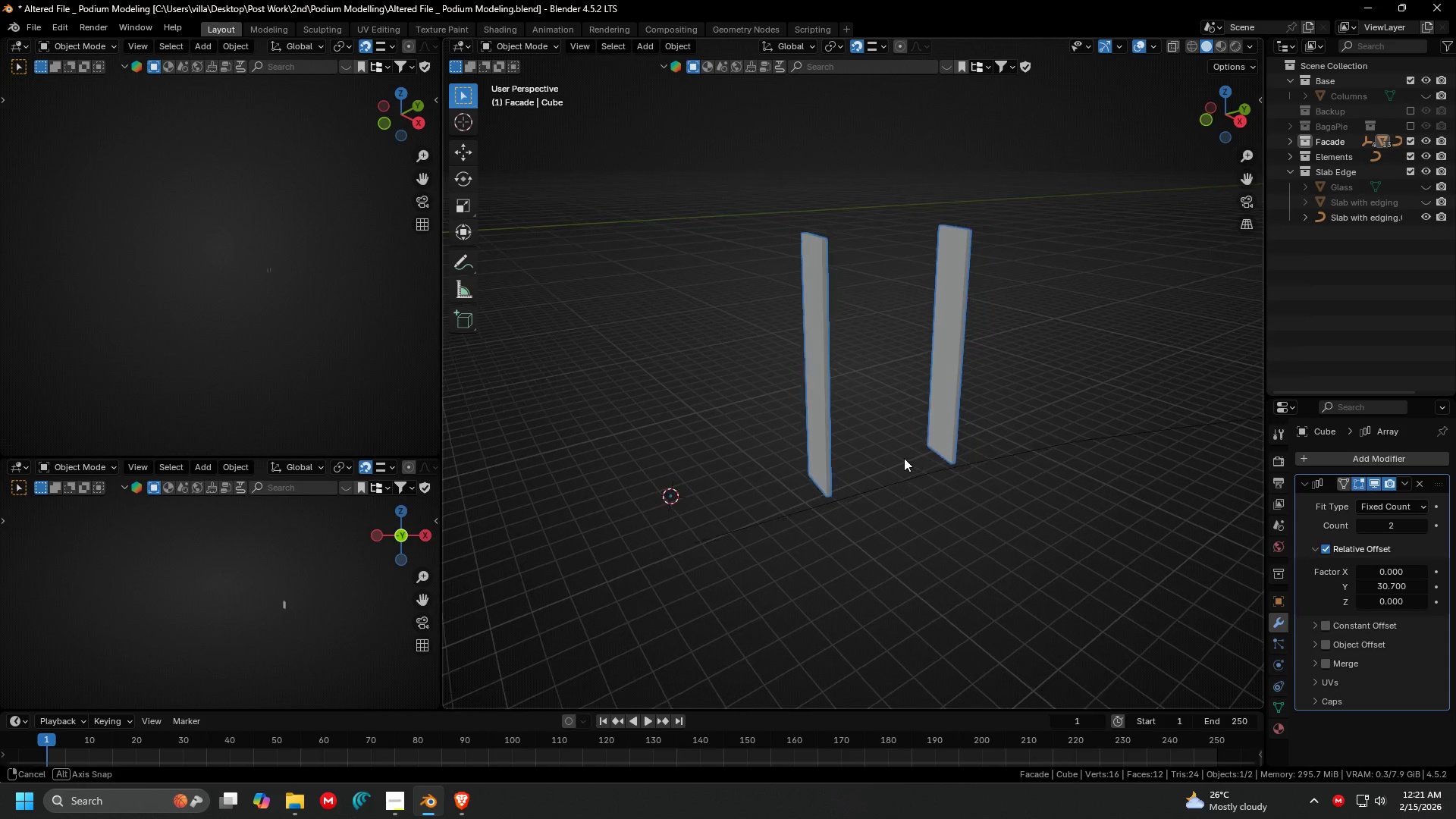 
key(Tab)
 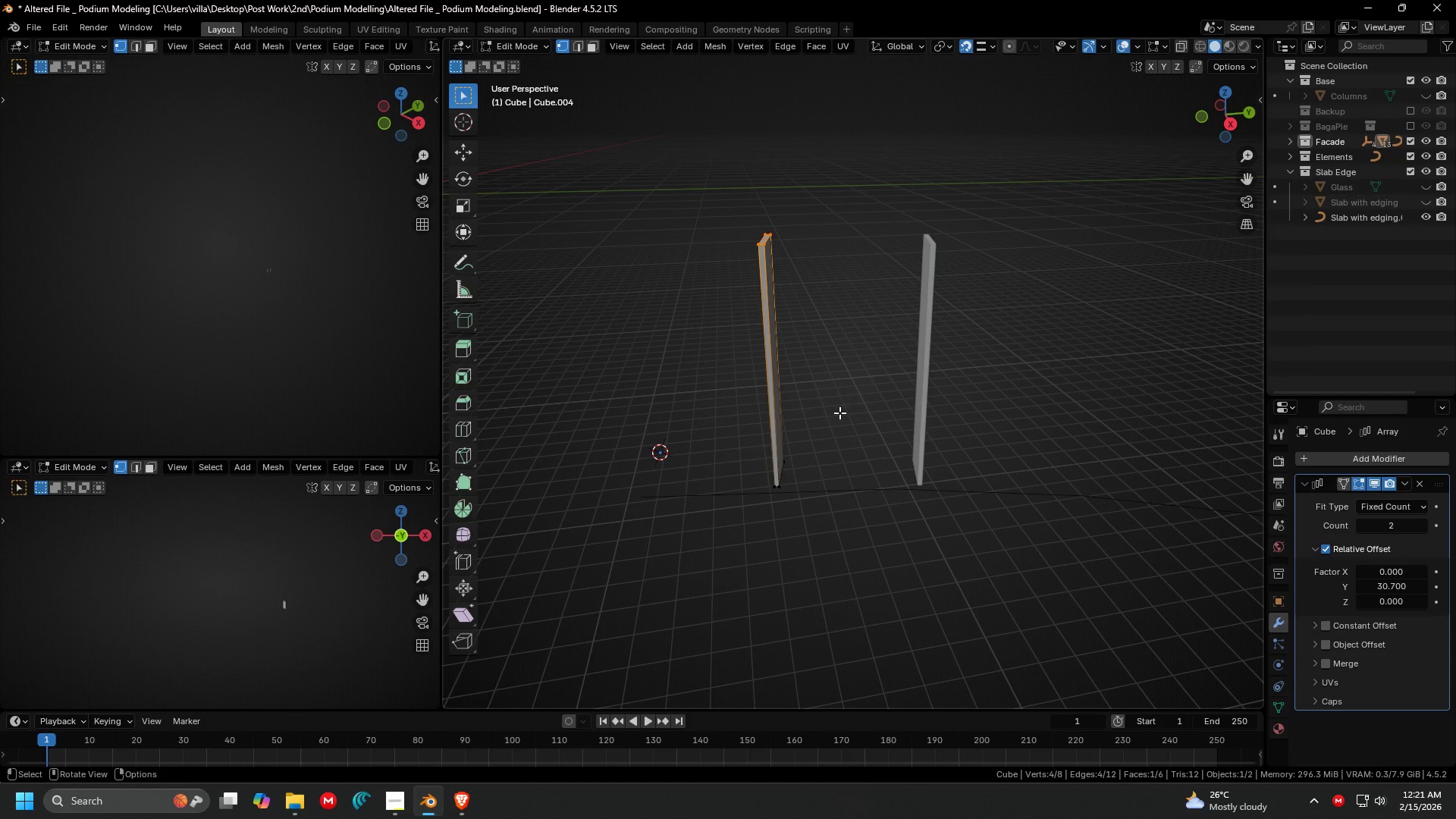 
key(Tab)
 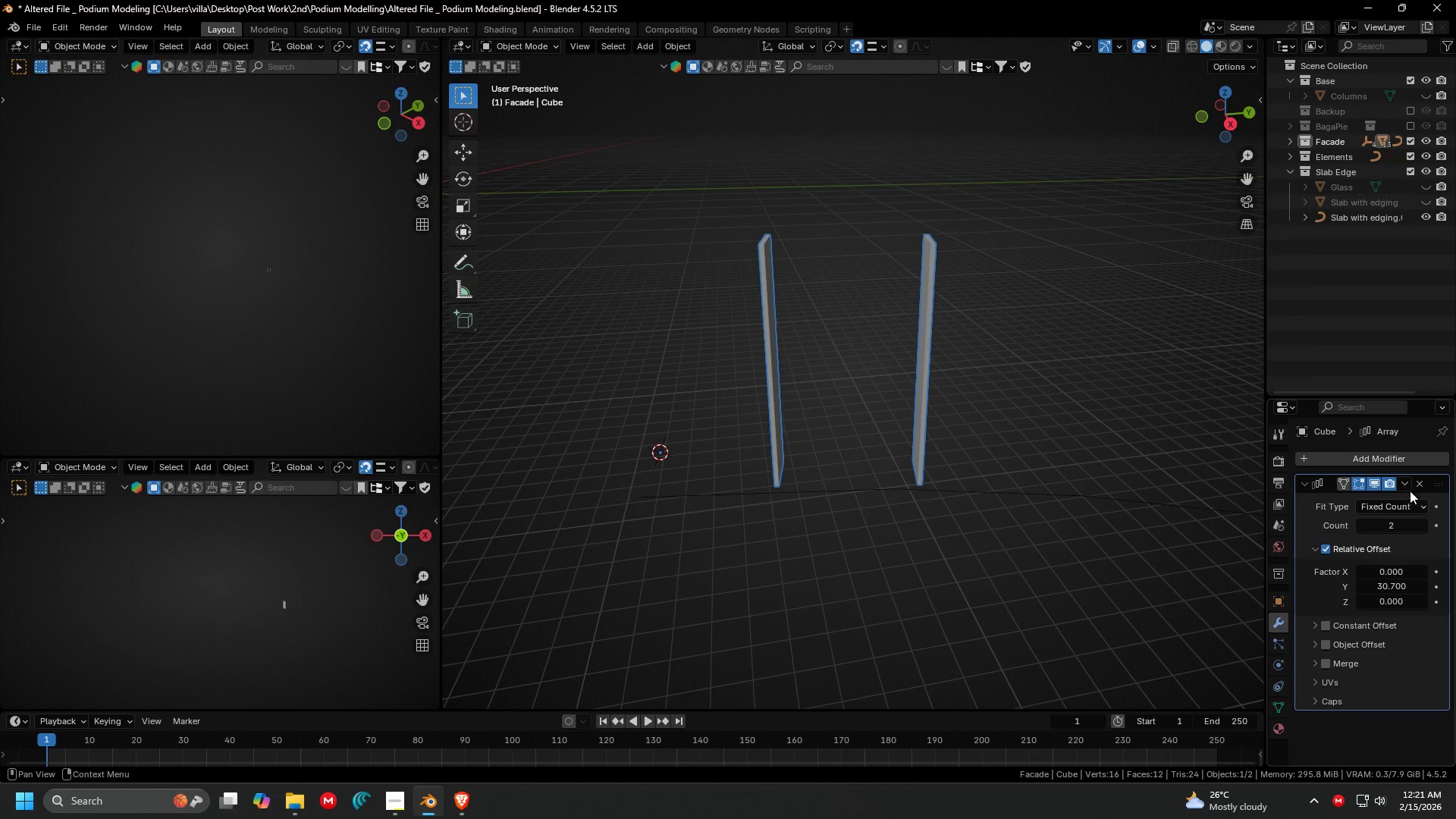 
left_click([1404, 482])
 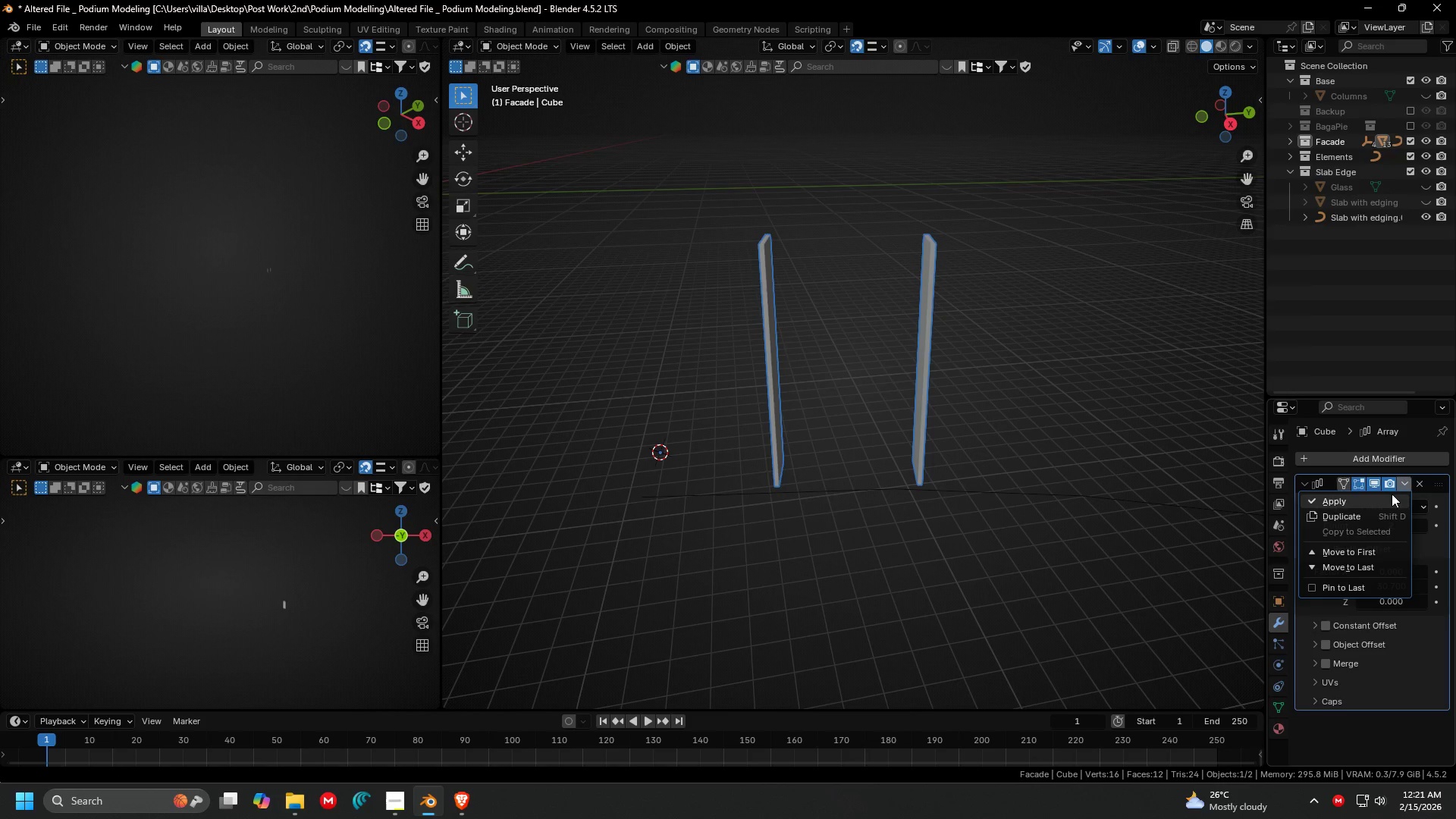 
left_click([1391, 494])
 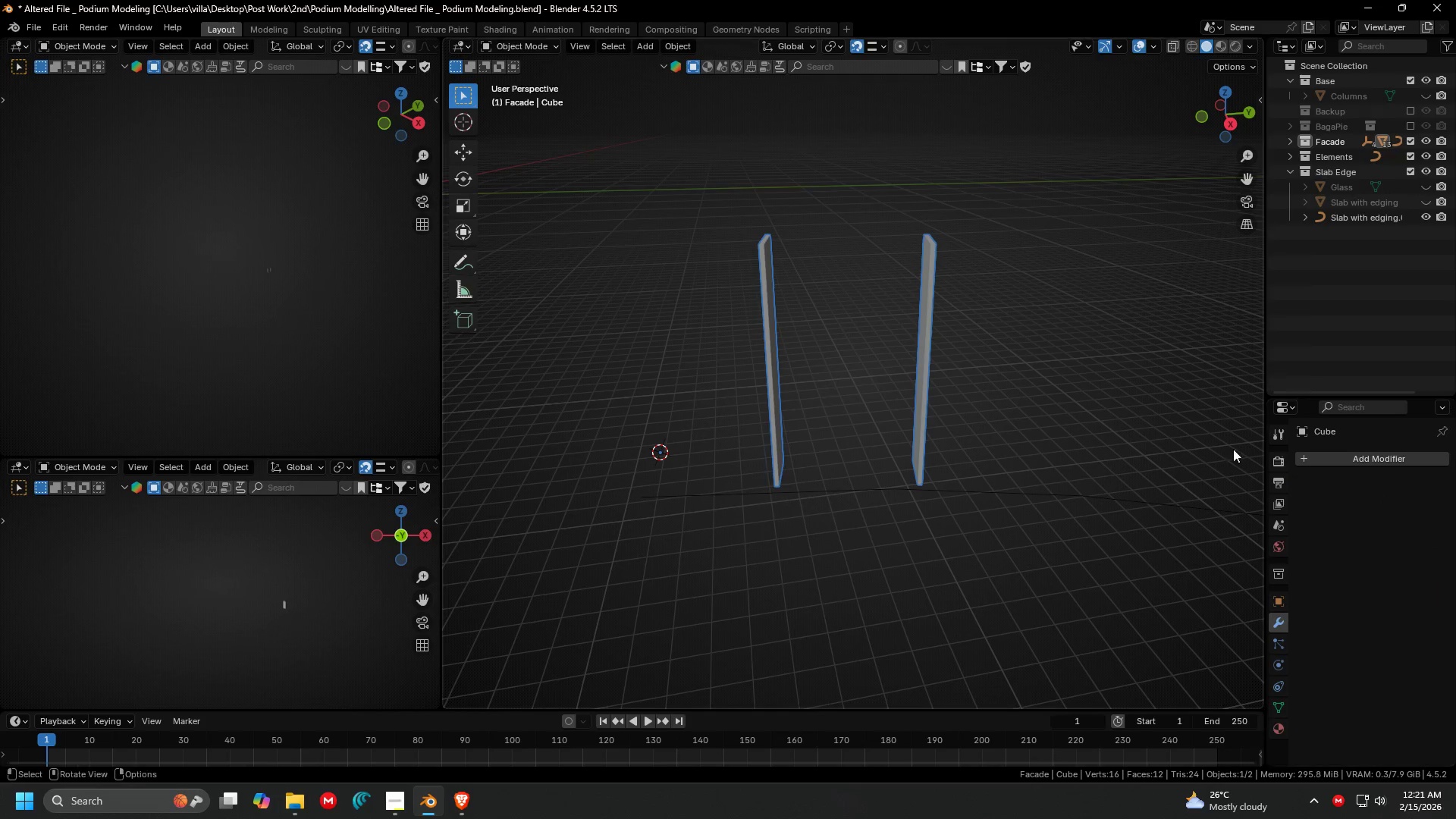 
key(Tab)
 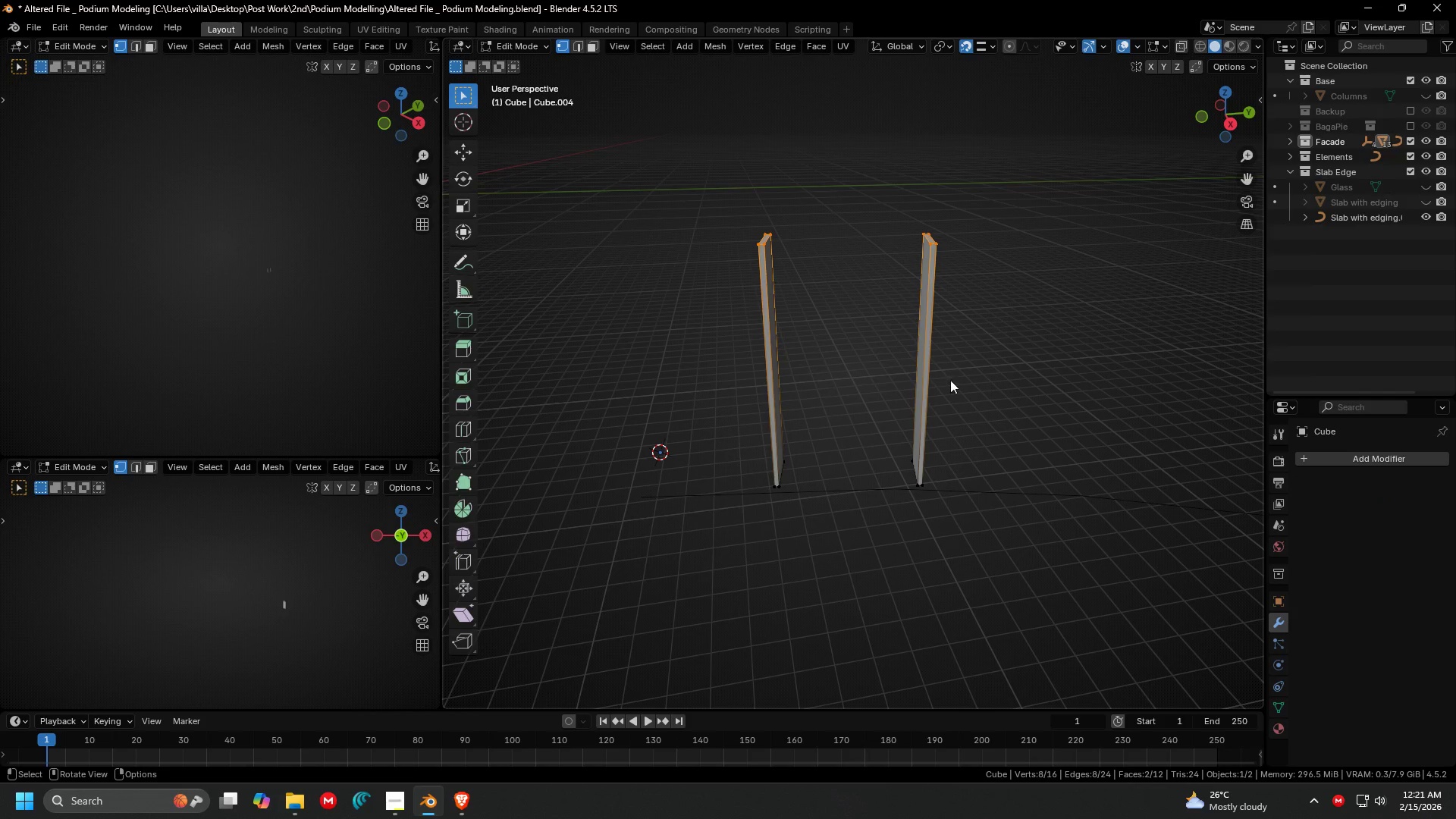 
key(Tab)
 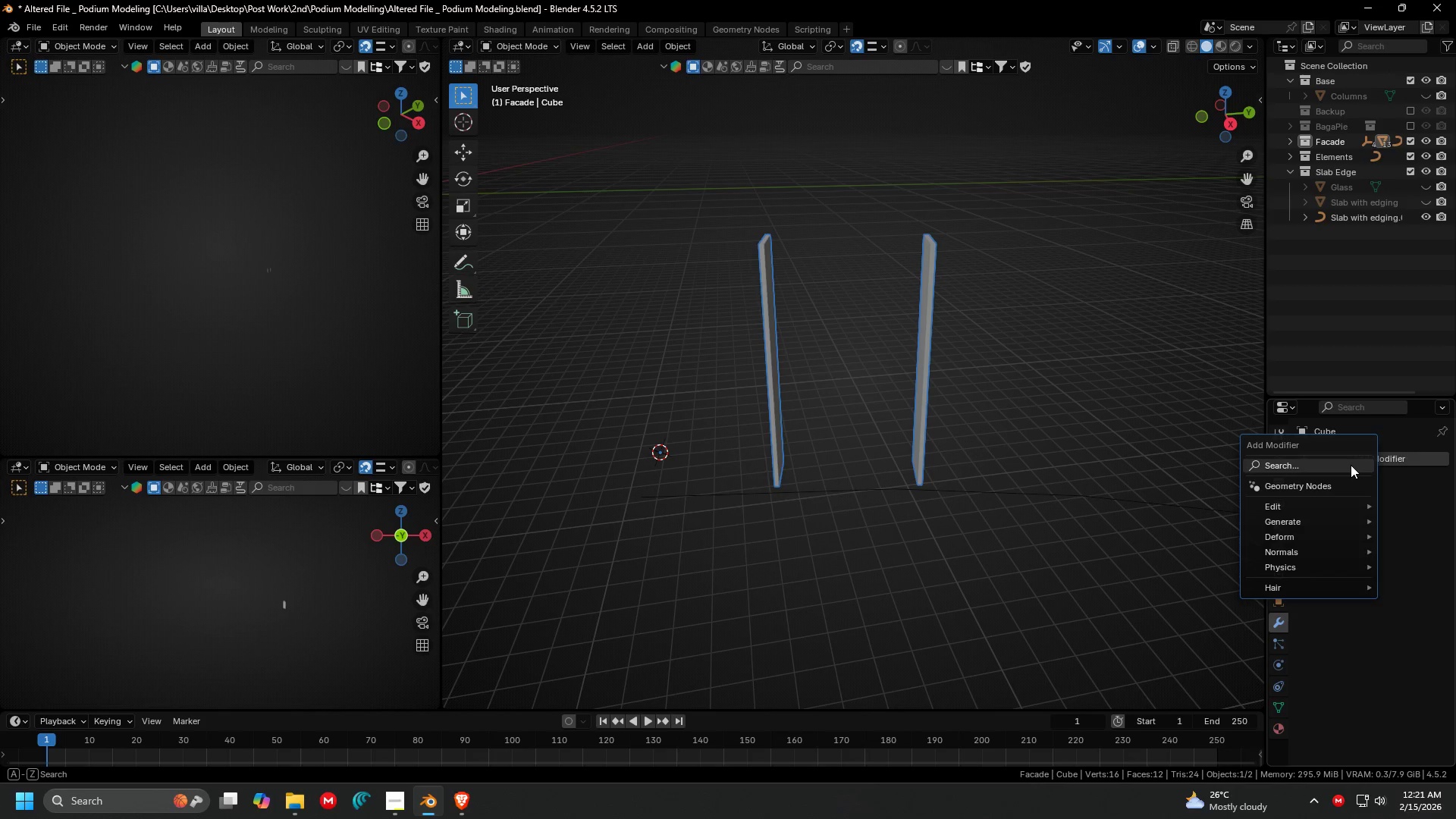 
double_click([1351, 465])
 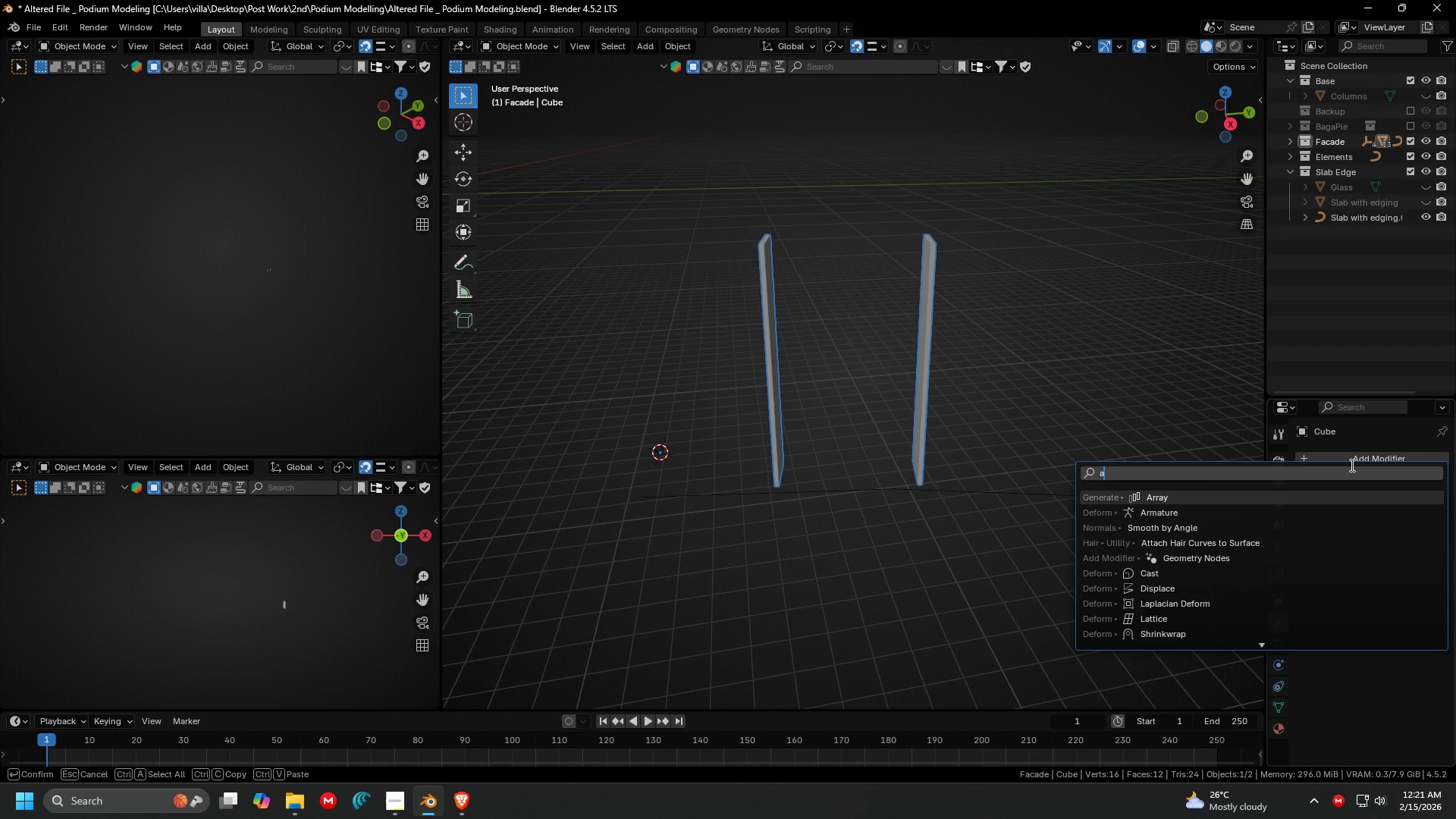 
type(arr)
 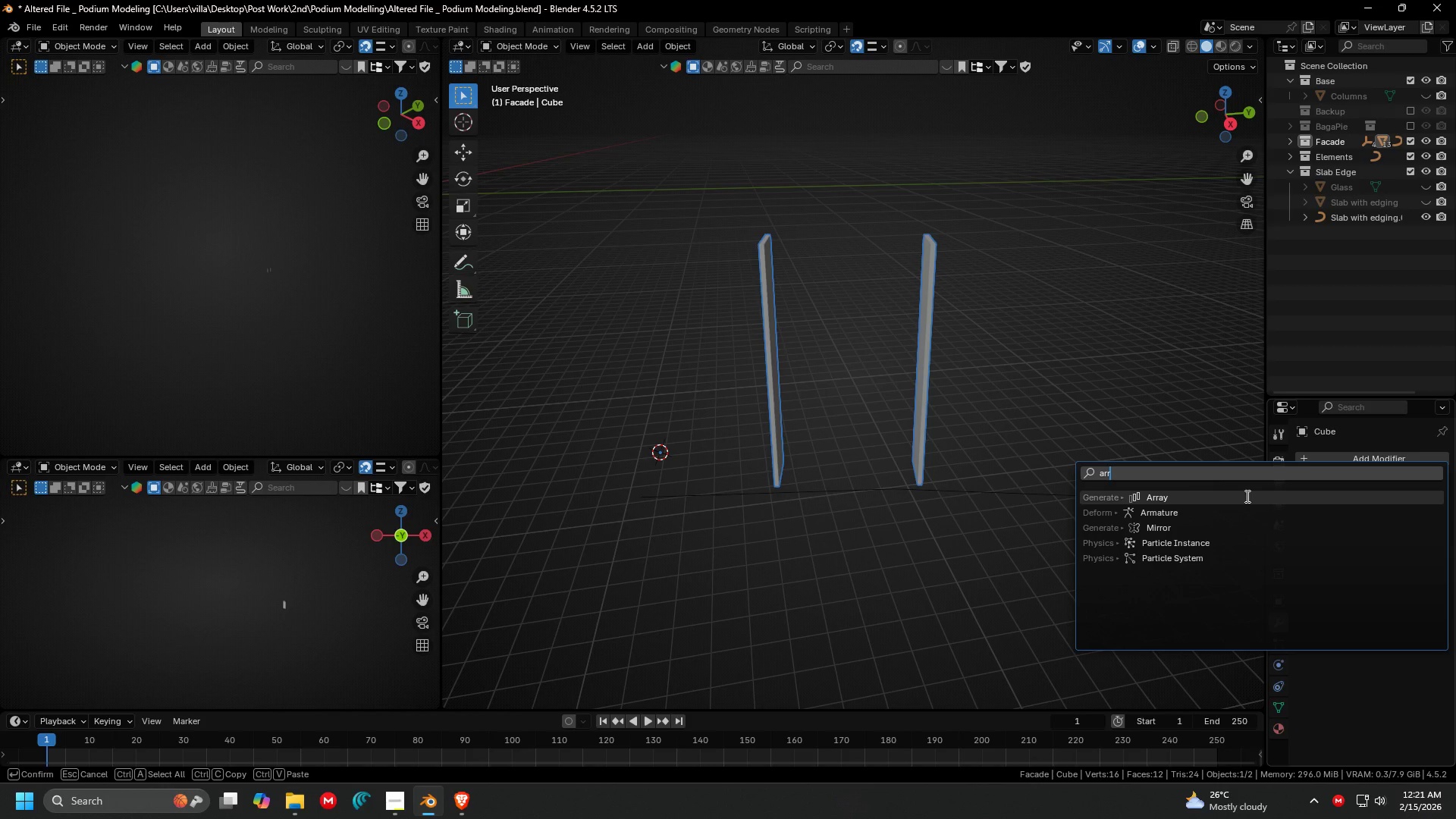 
left_click([1246, 496])
 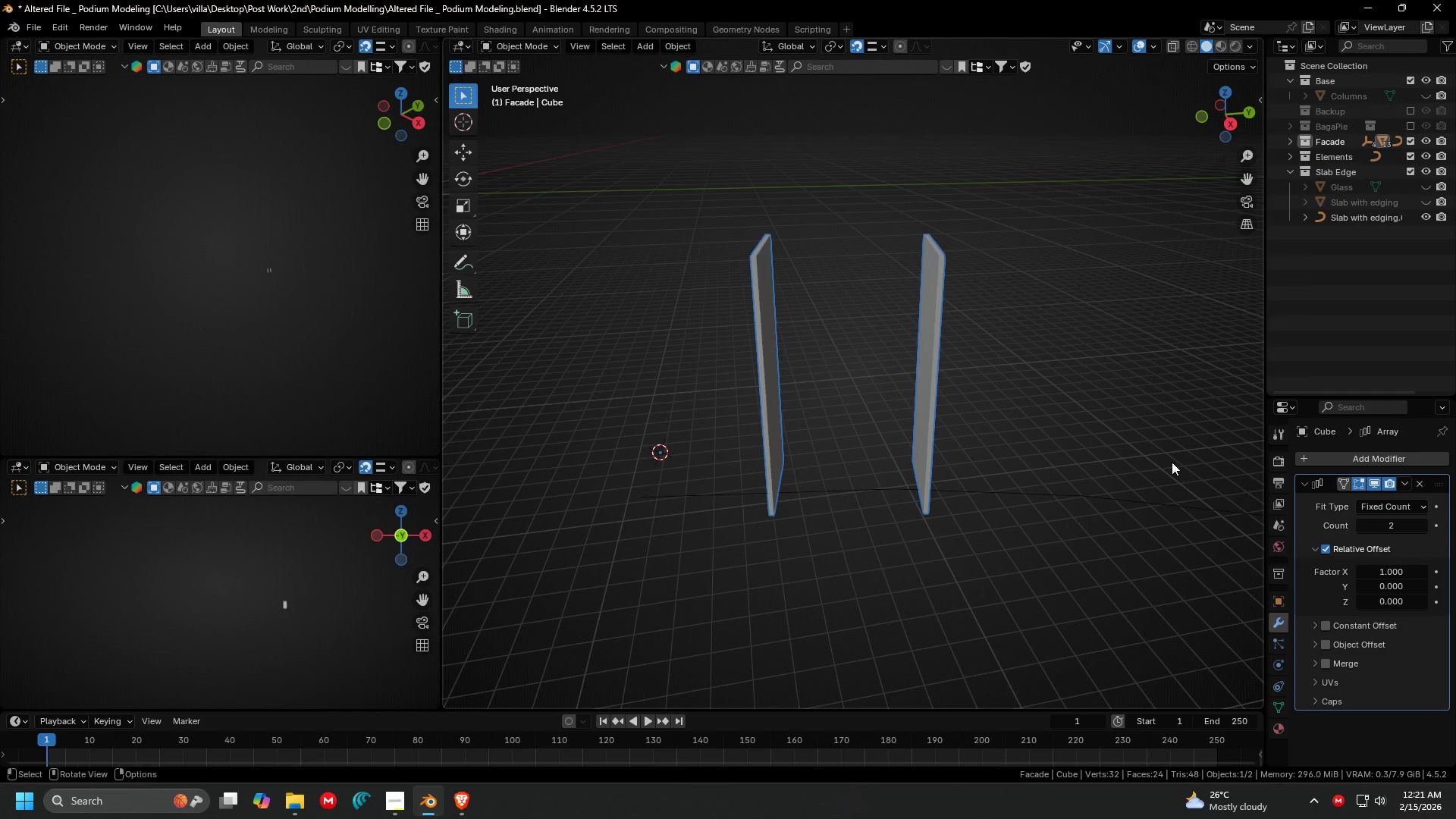 
key(Shift+ShiftLeft)
 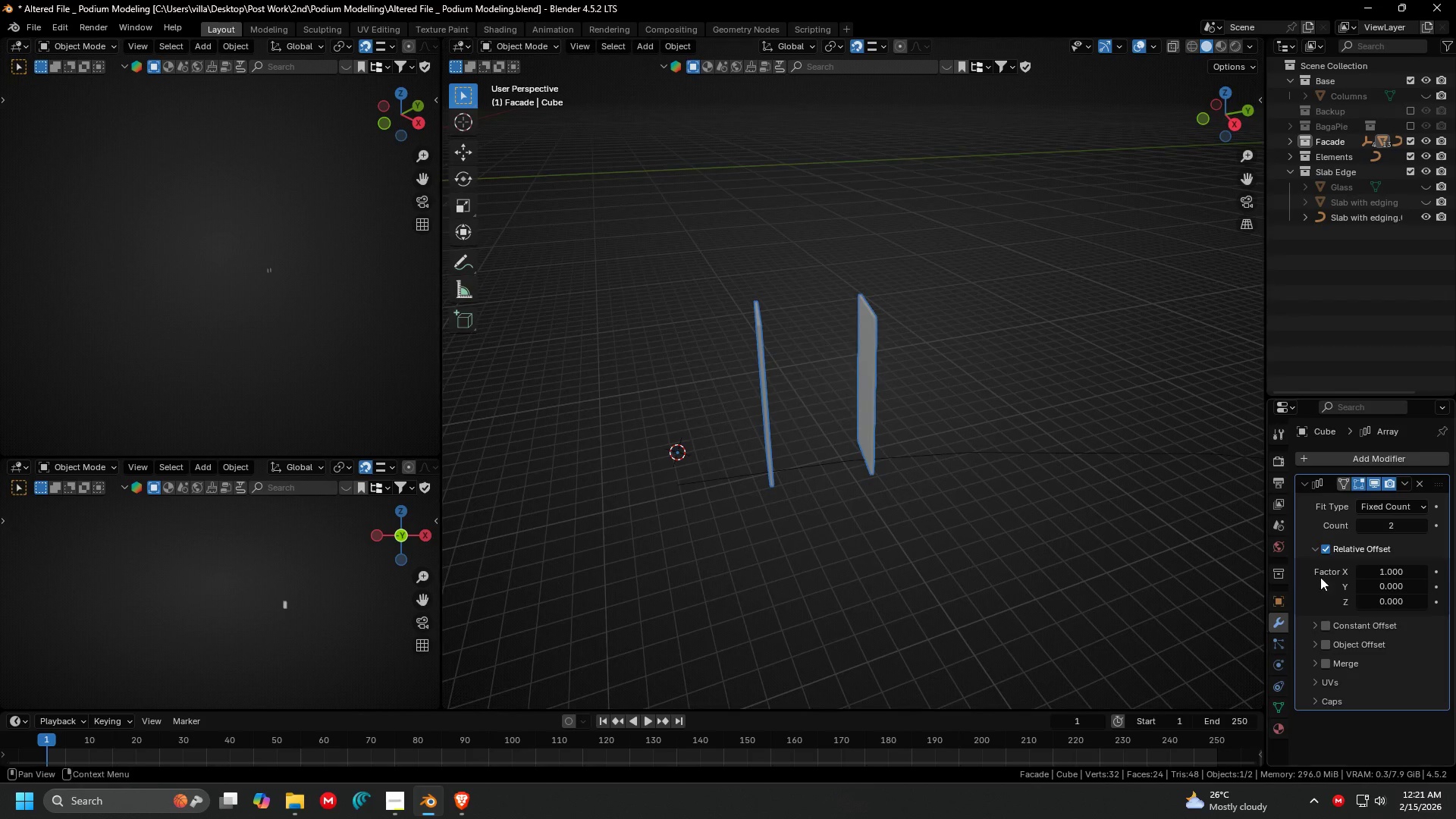 
scroll: coordinate [1064, 441], scroll_direction: down, amount: 2.0
 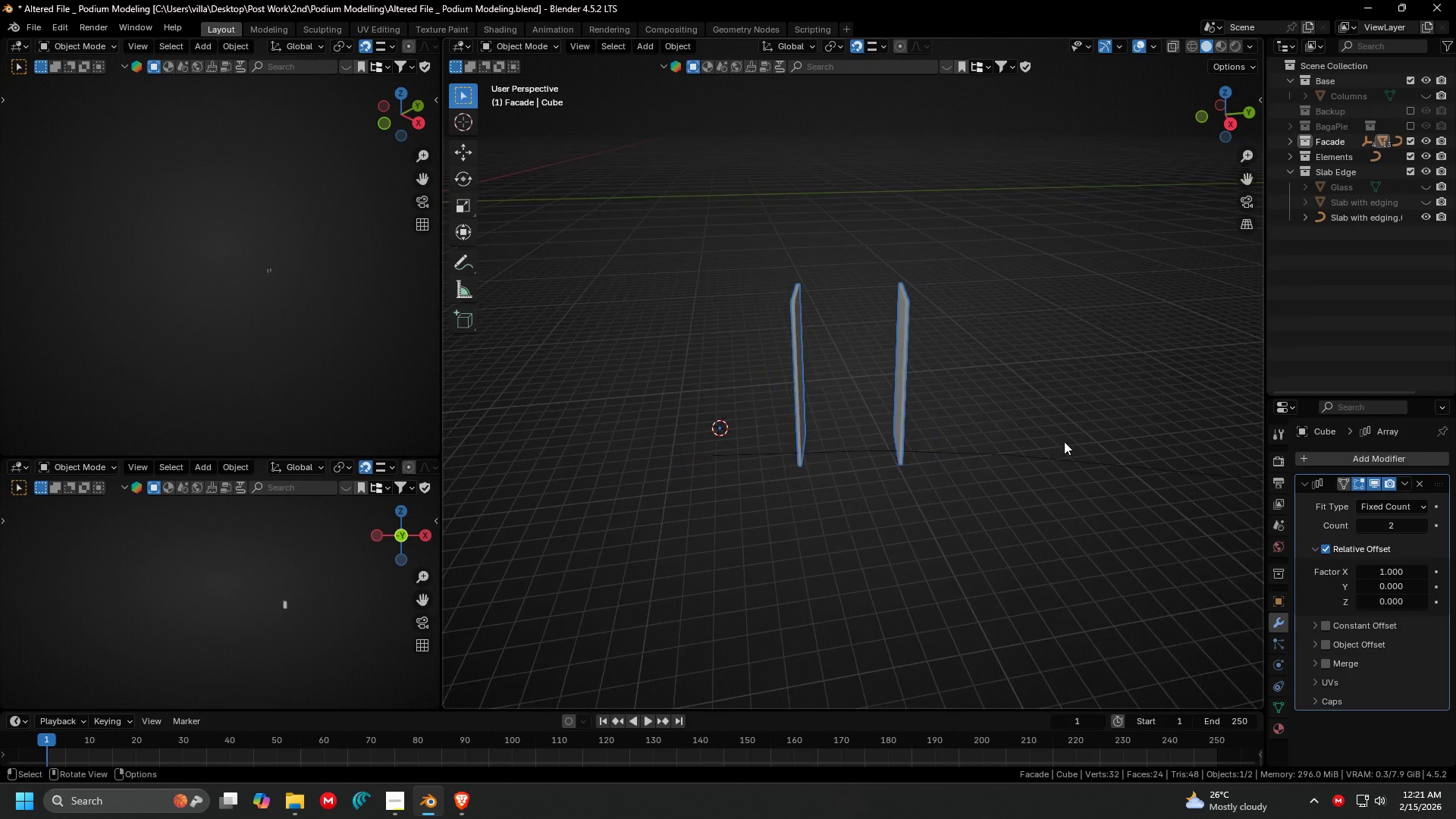 
left_click([1378, 566])
 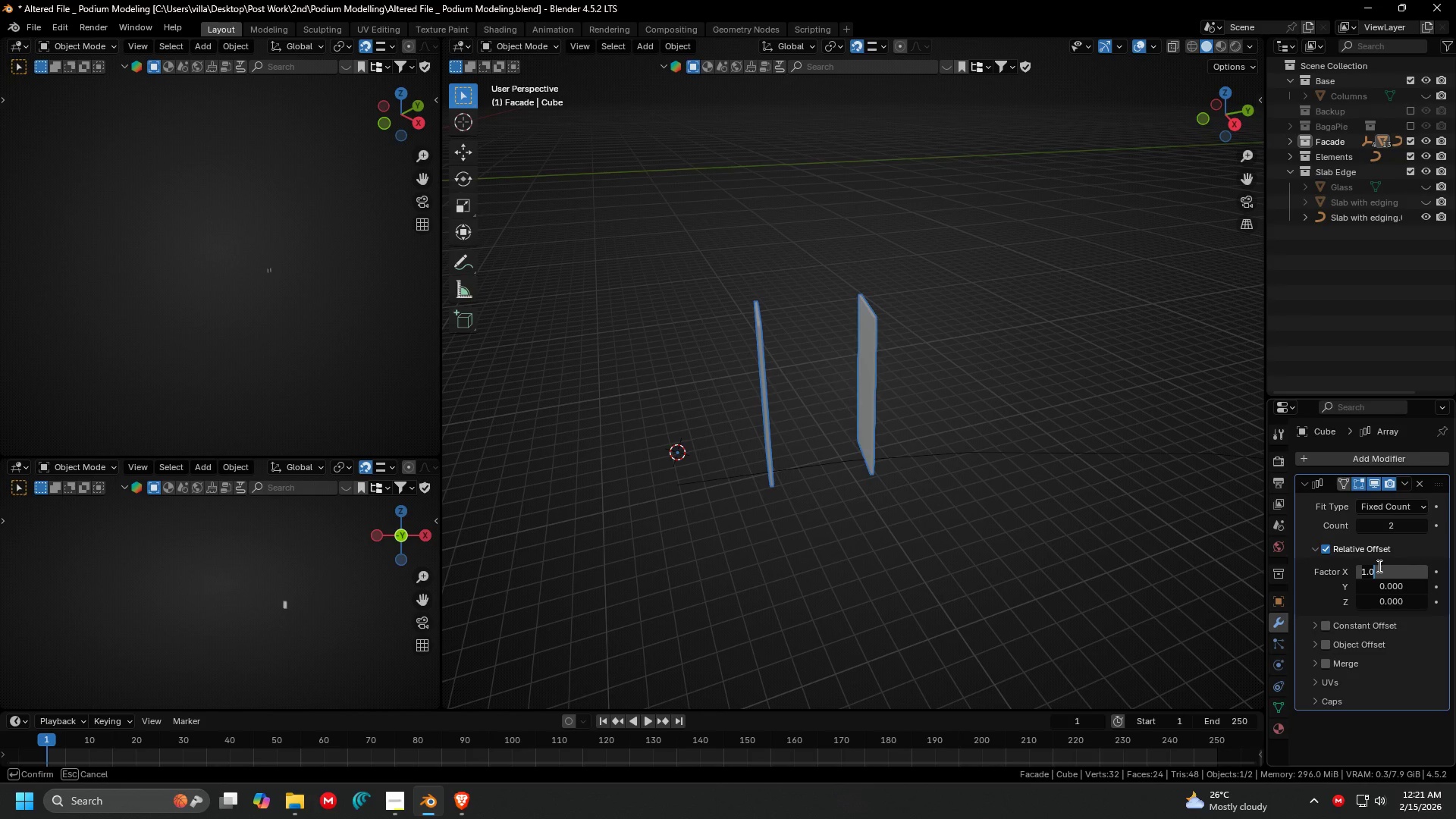 
key(0)
 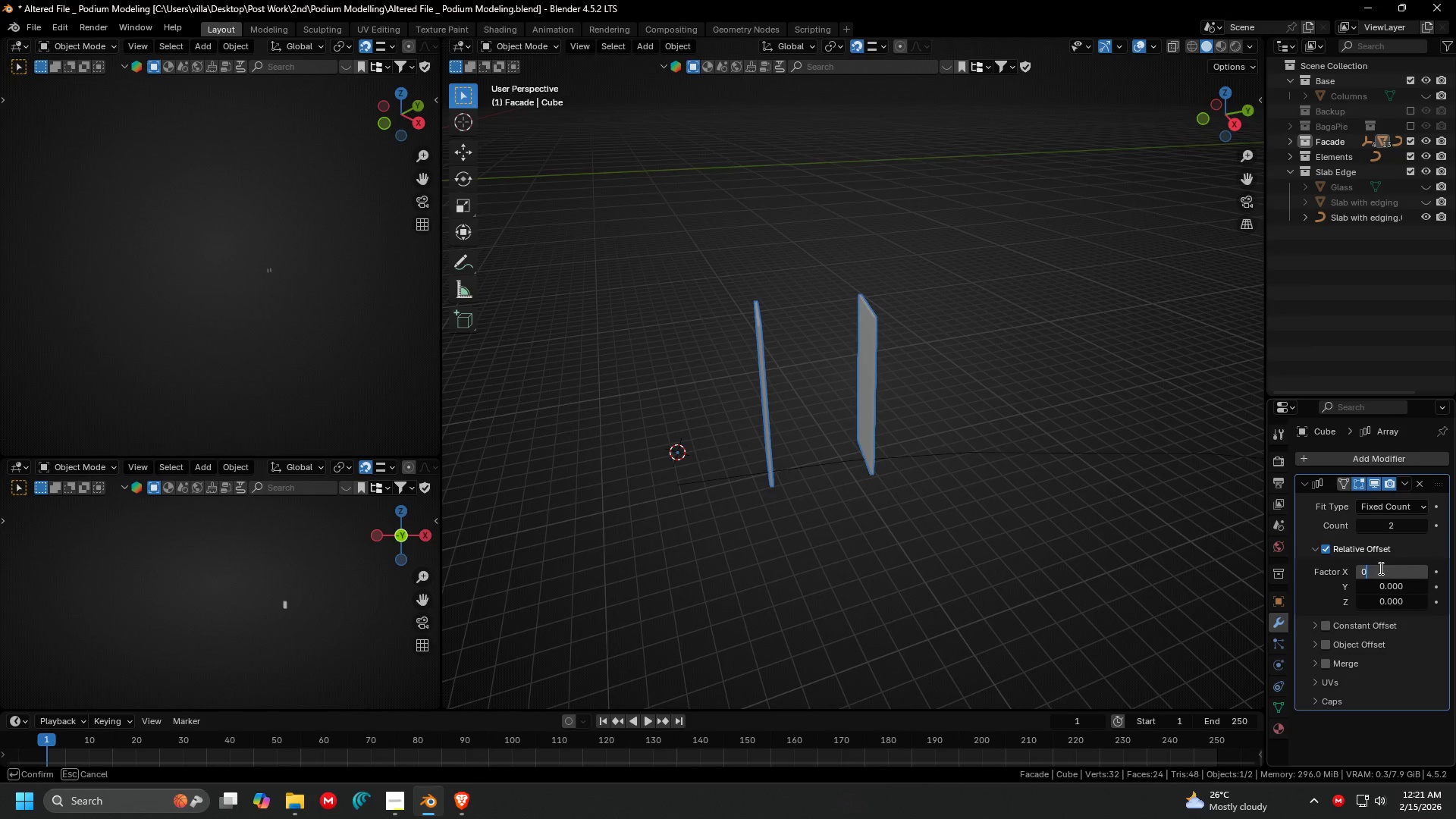 
key(Enter)
 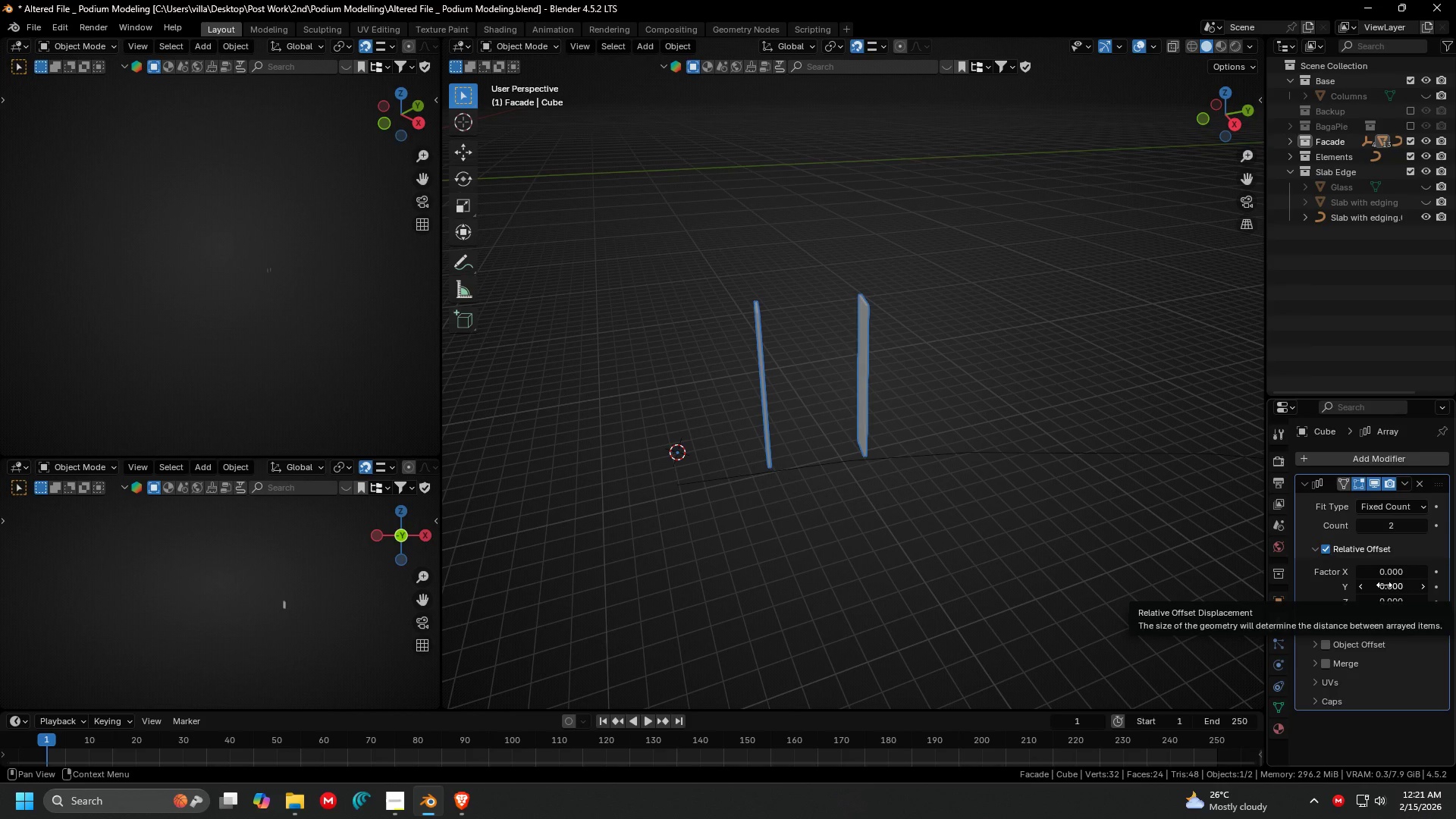 
left_click_drag(start_coordinate=[1384, 585], to_coordinate=[239, 592])
 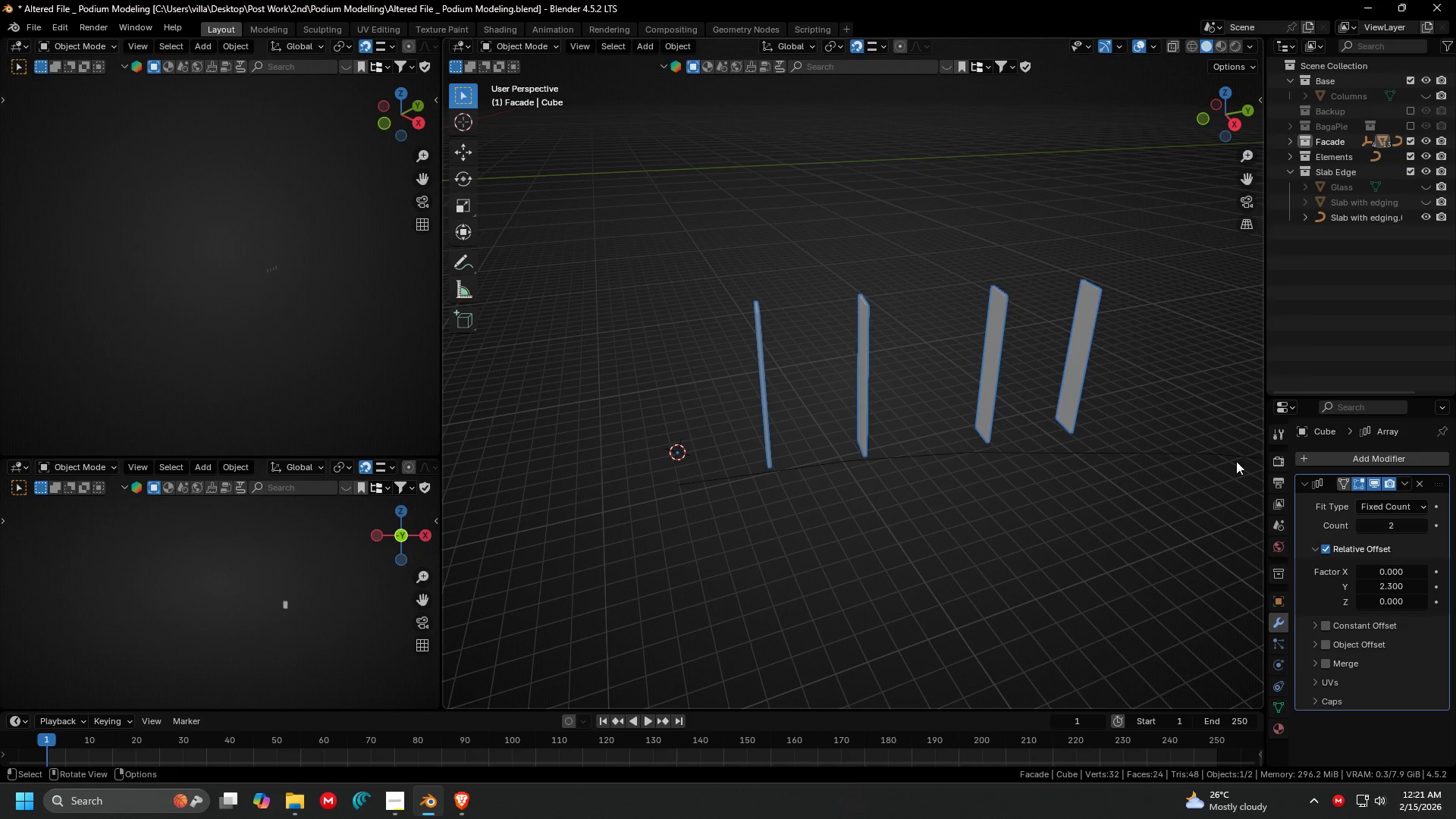 
double_click([1308, 457])
 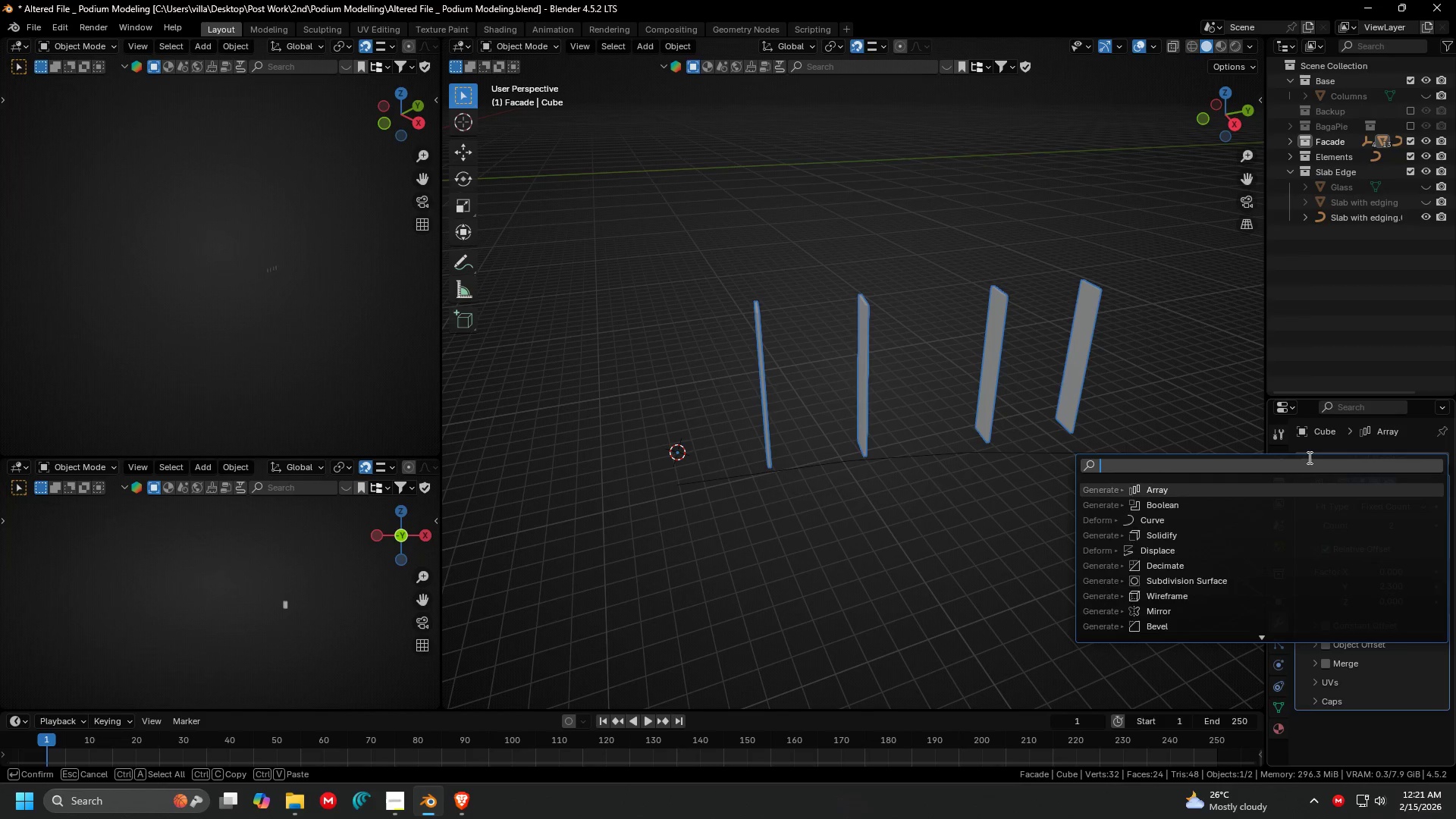 
type(cu)
 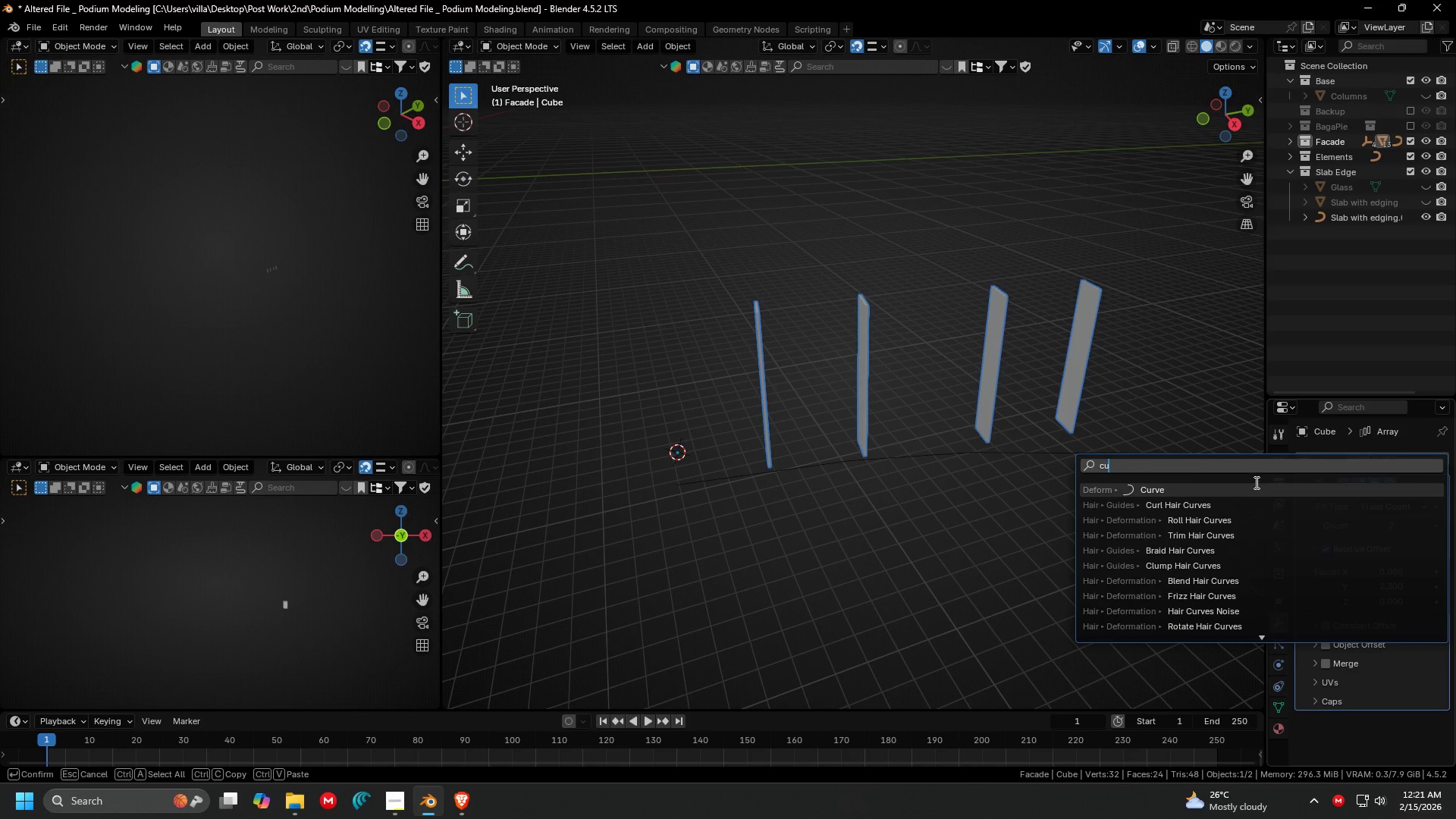 
left_click([1255, 482])
 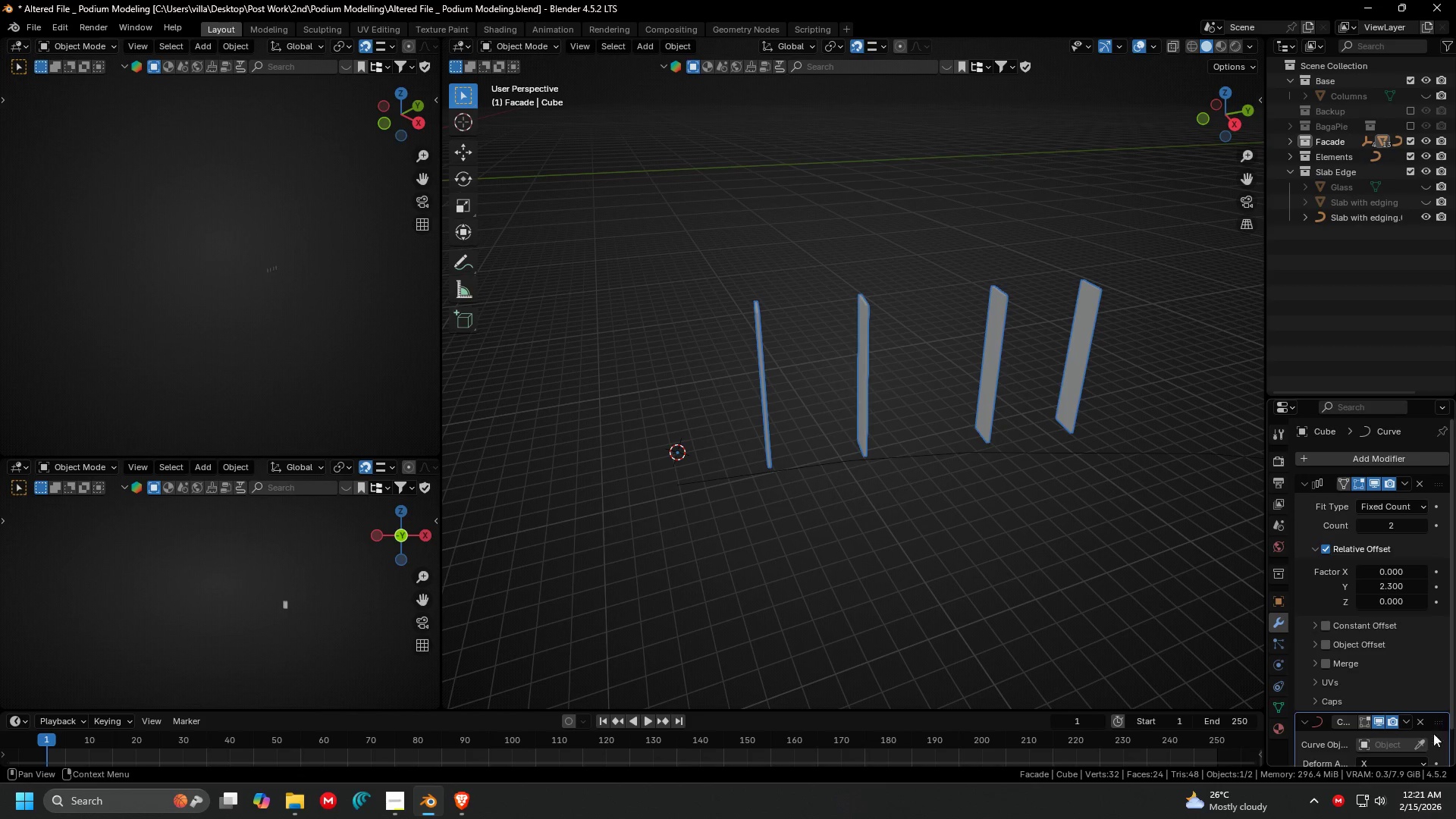 
left_click([1426, 743])
 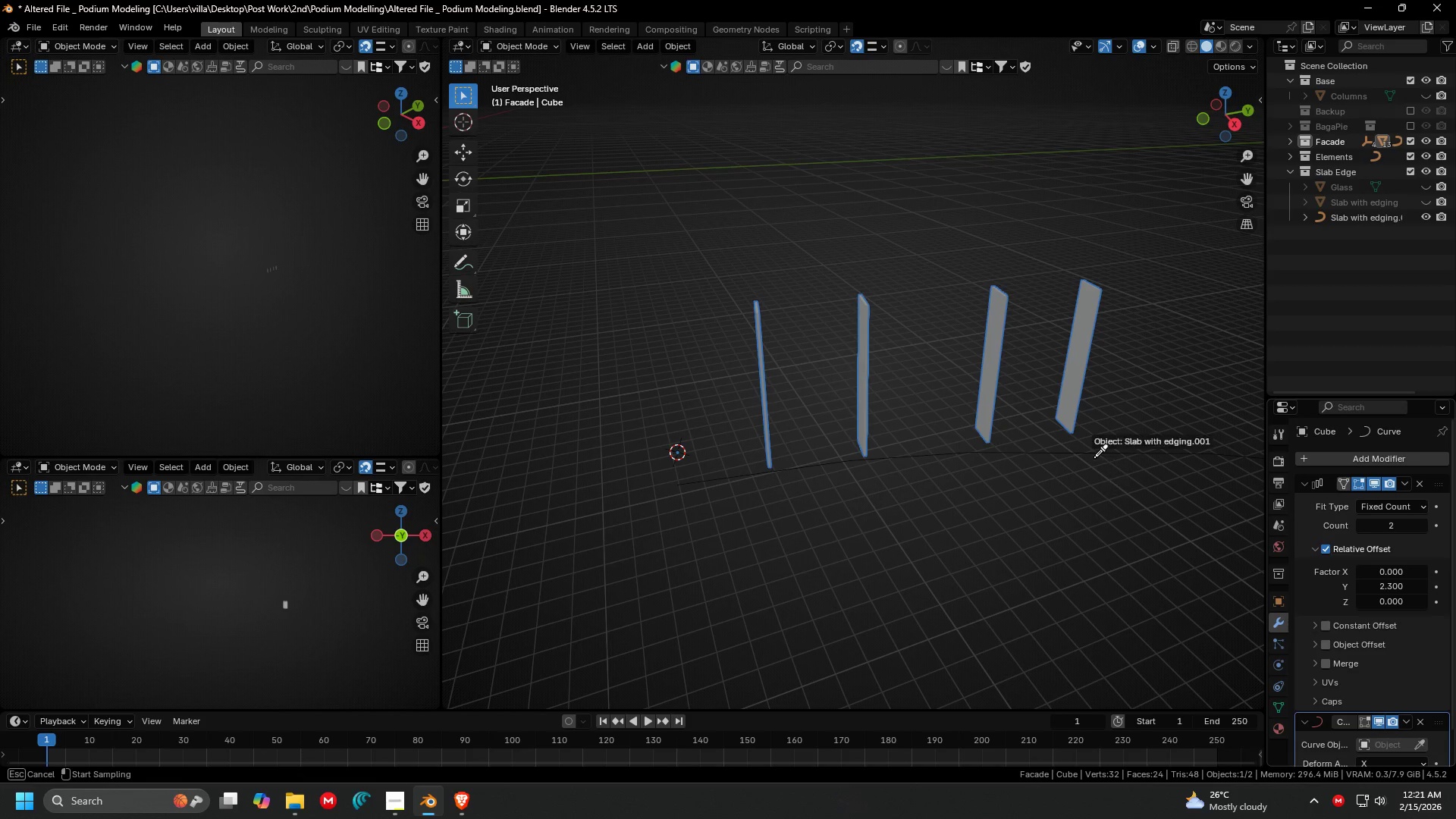 
left_click([1093, 455])
 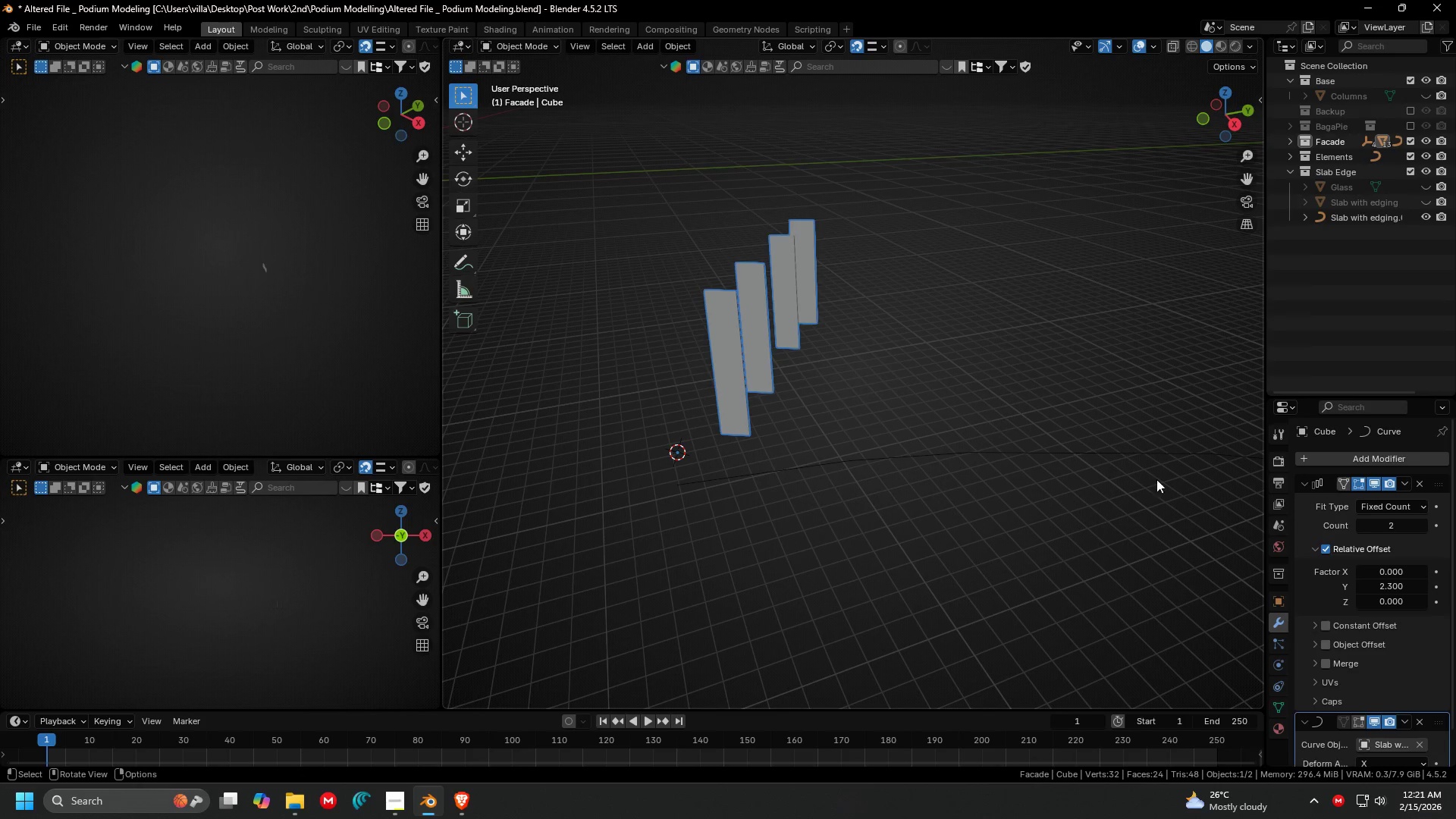 
key(Shift+ShiftLeft)
 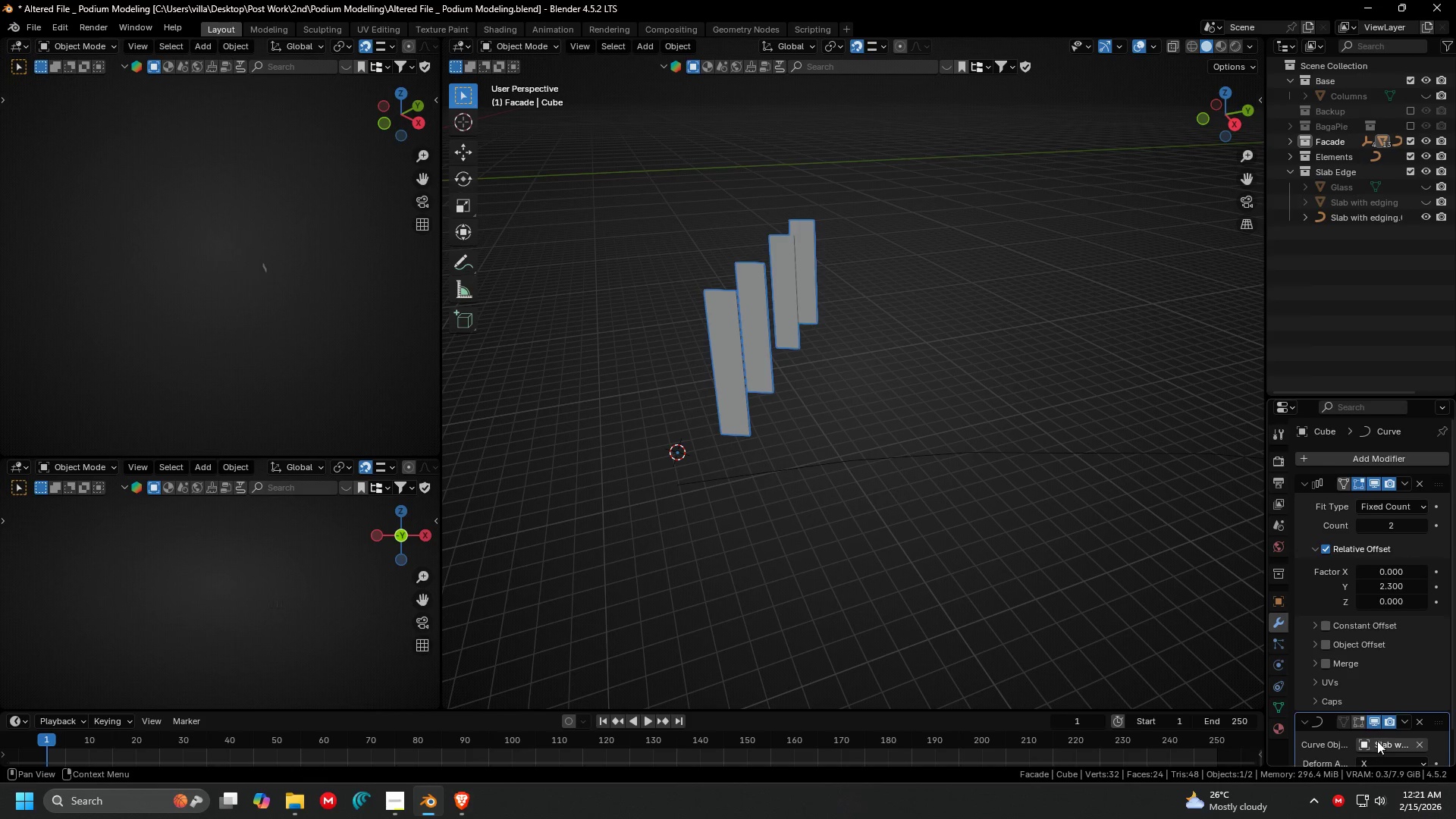 
scroll: coordinate [1379, 728], scroll_direction: down, amount: 2.0
 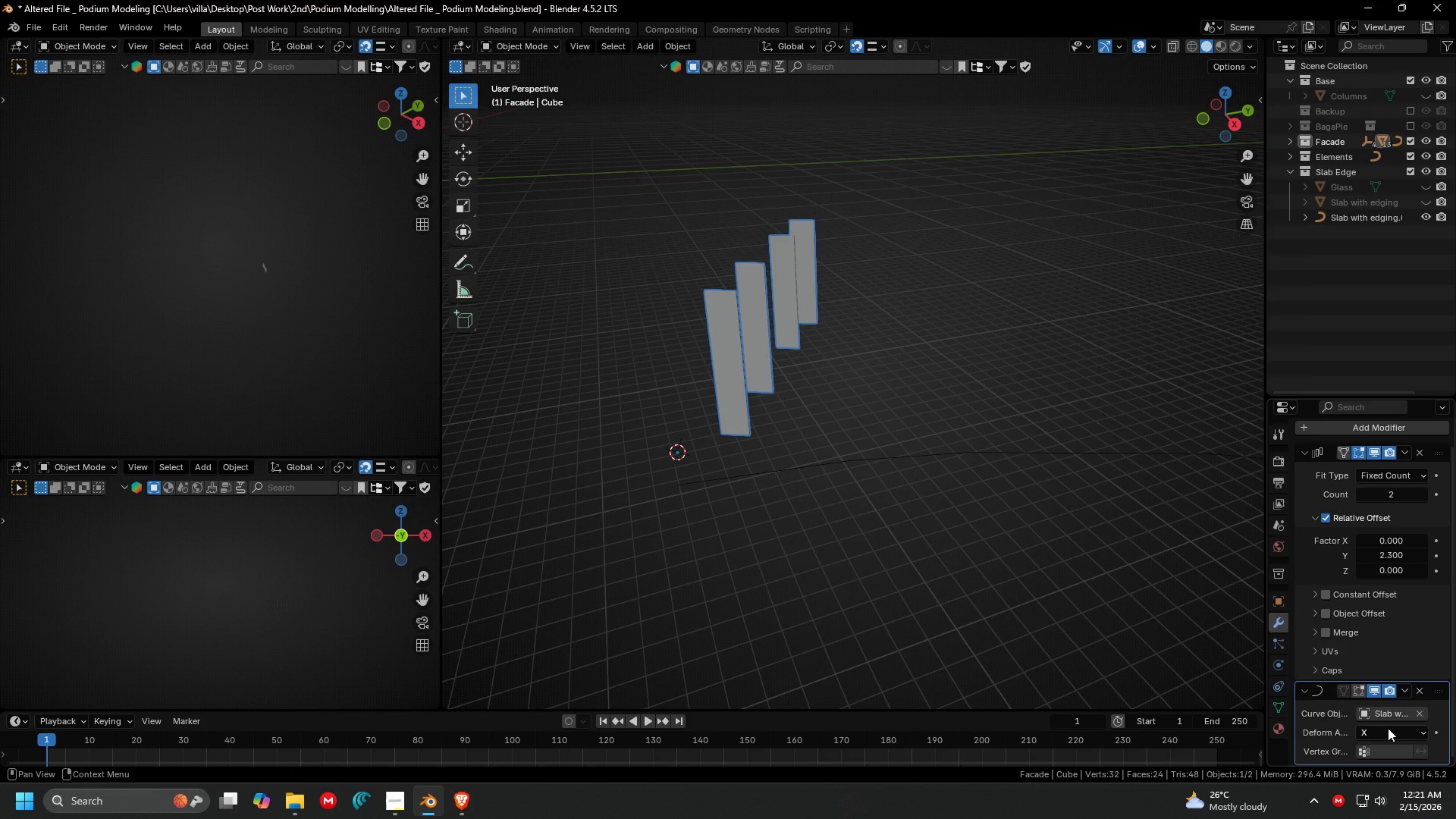 
left_click([1388, 730])
 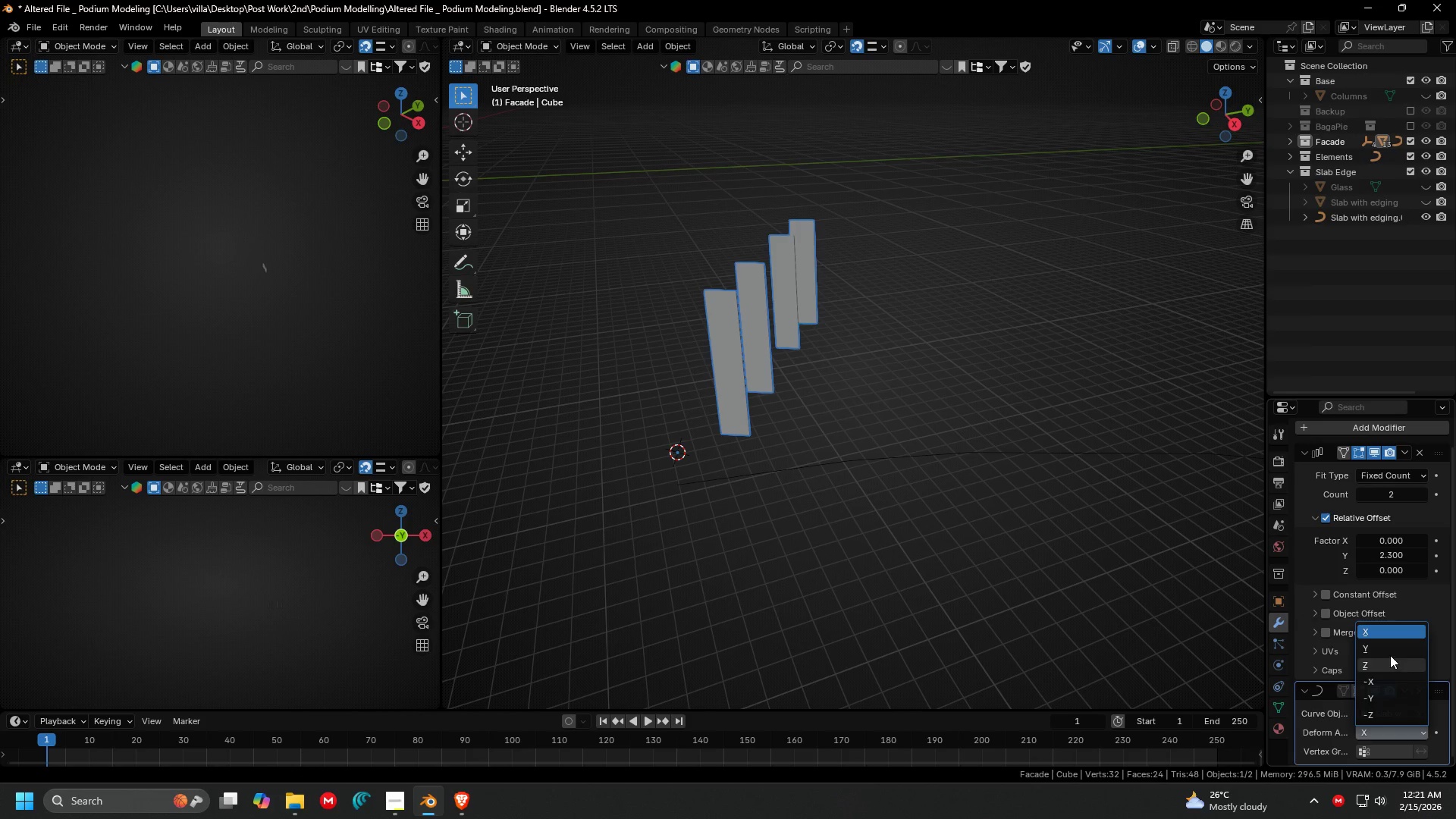 
left_click([1390, 653])
 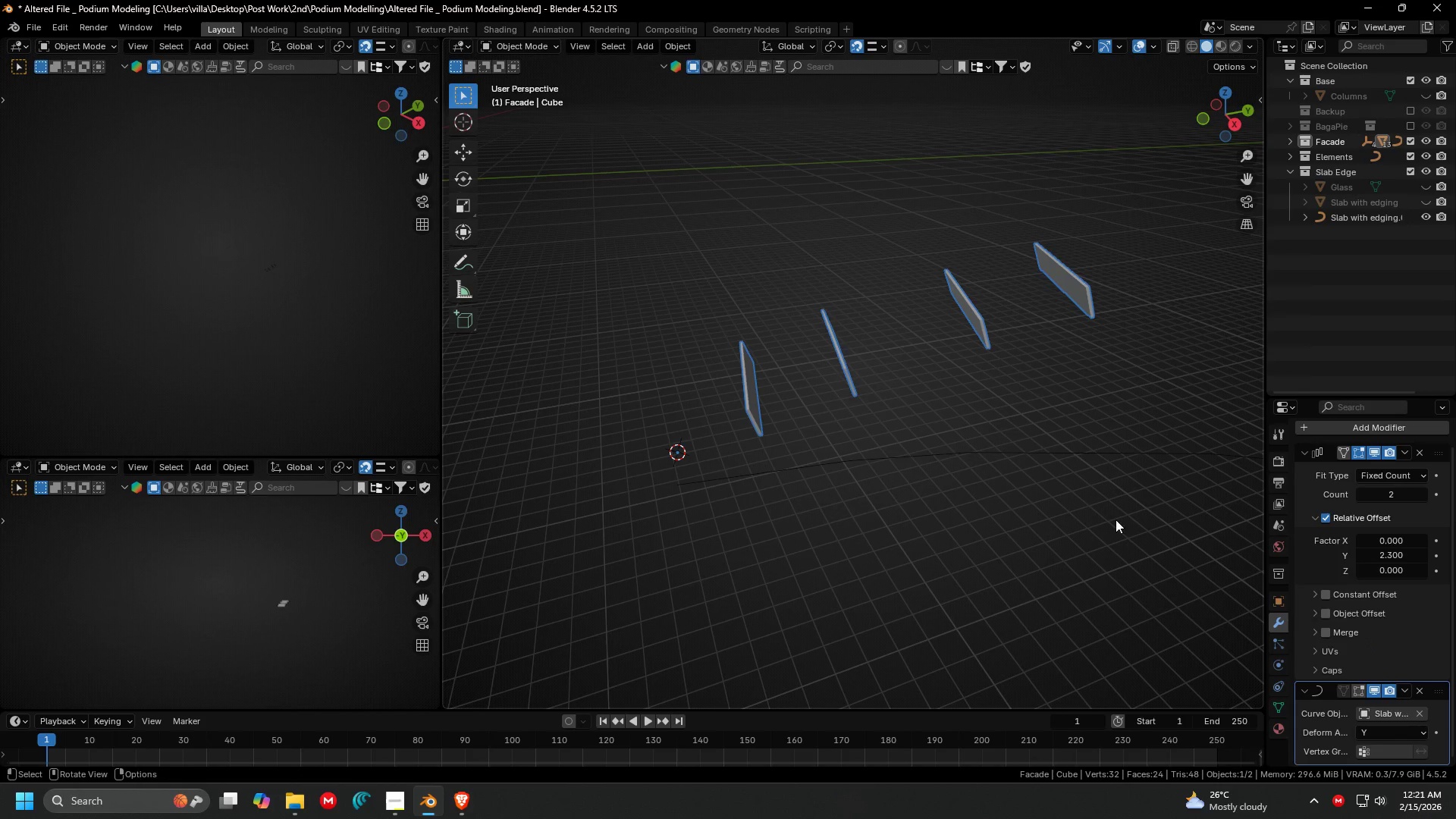 
key(Shift+ShiftLeft)
 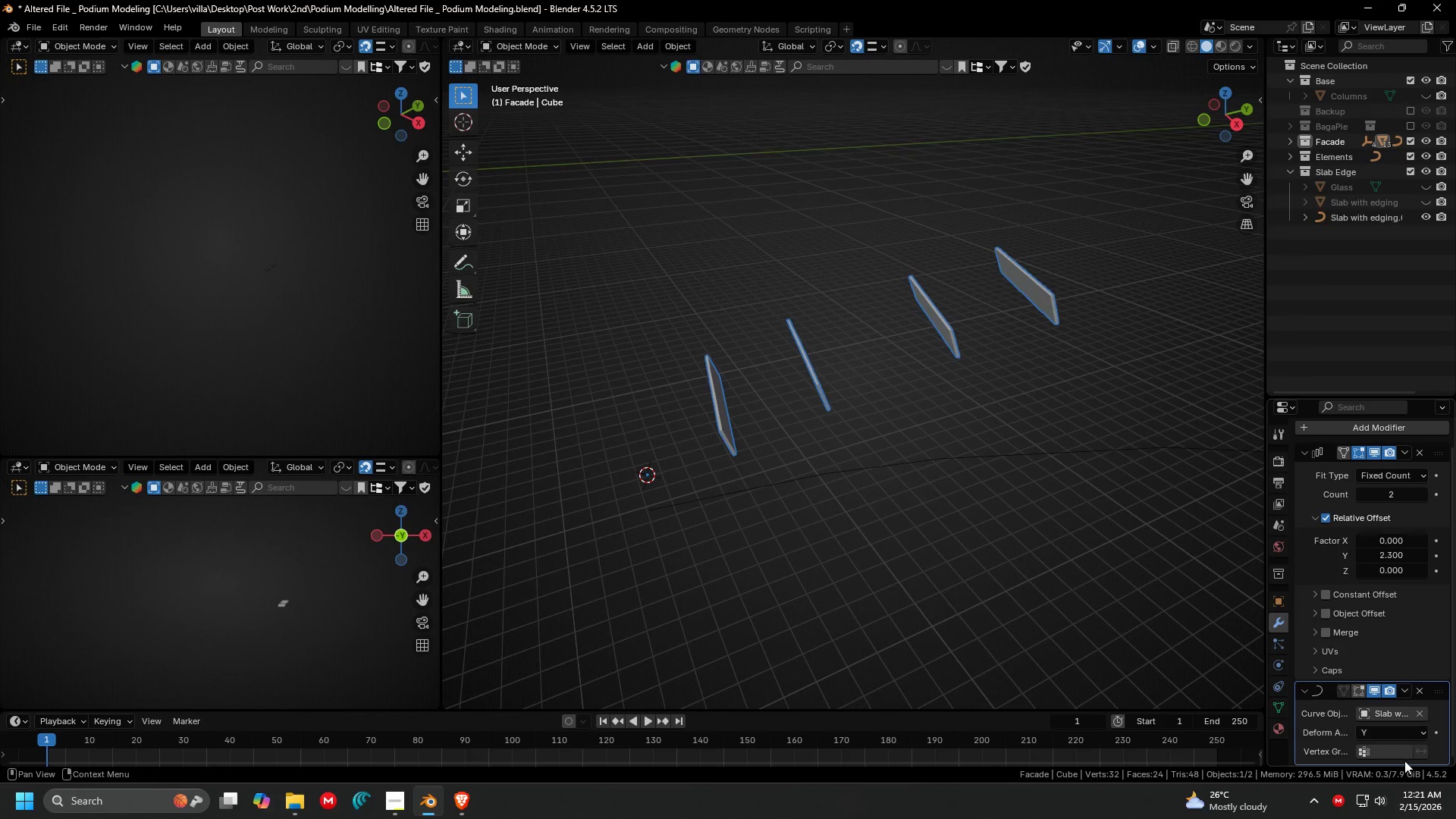 
left_click([1397, 734])
 